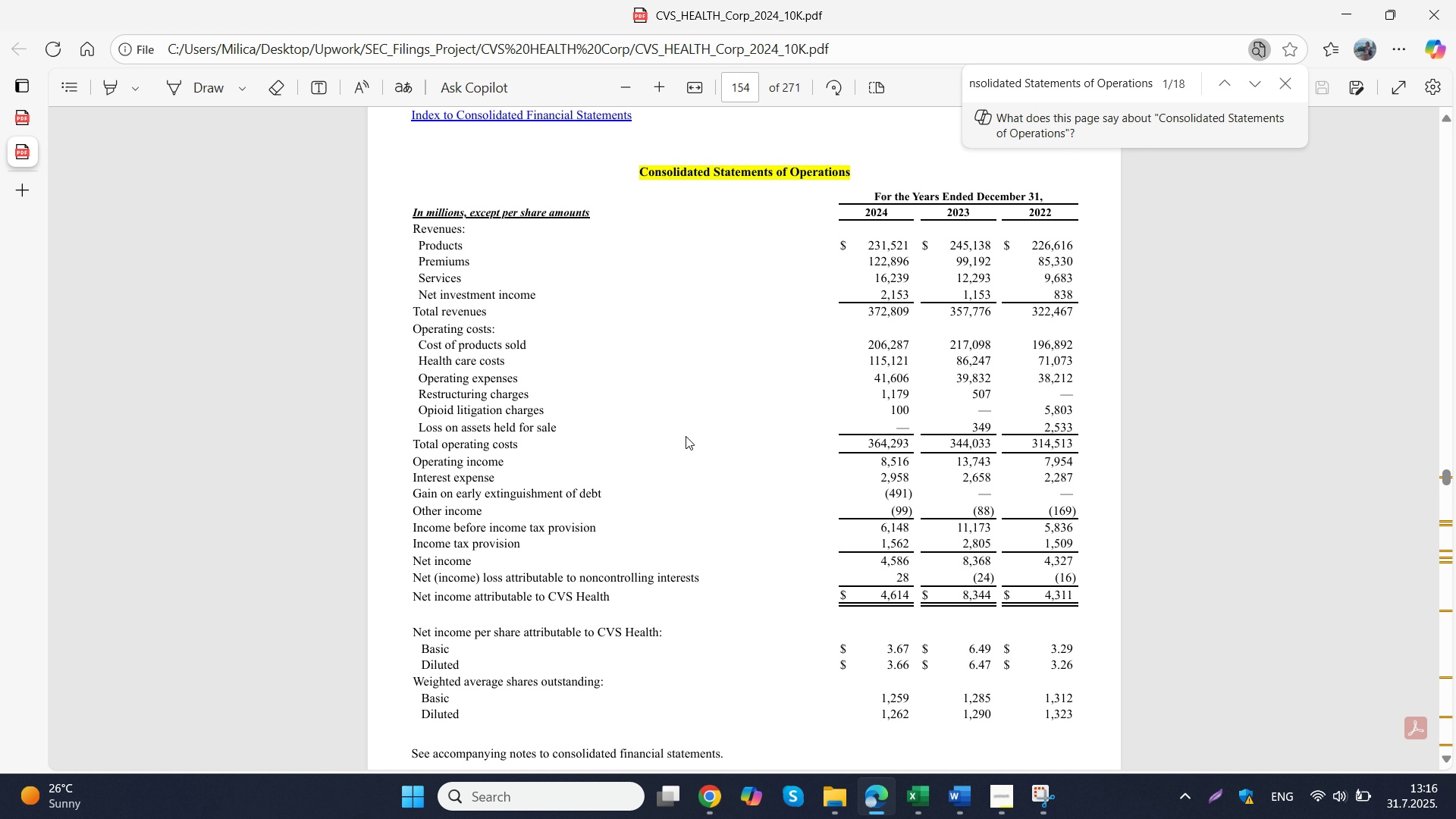 
scroll: coordinate [678, 458], scroll_direction: down, amount: 4.0
 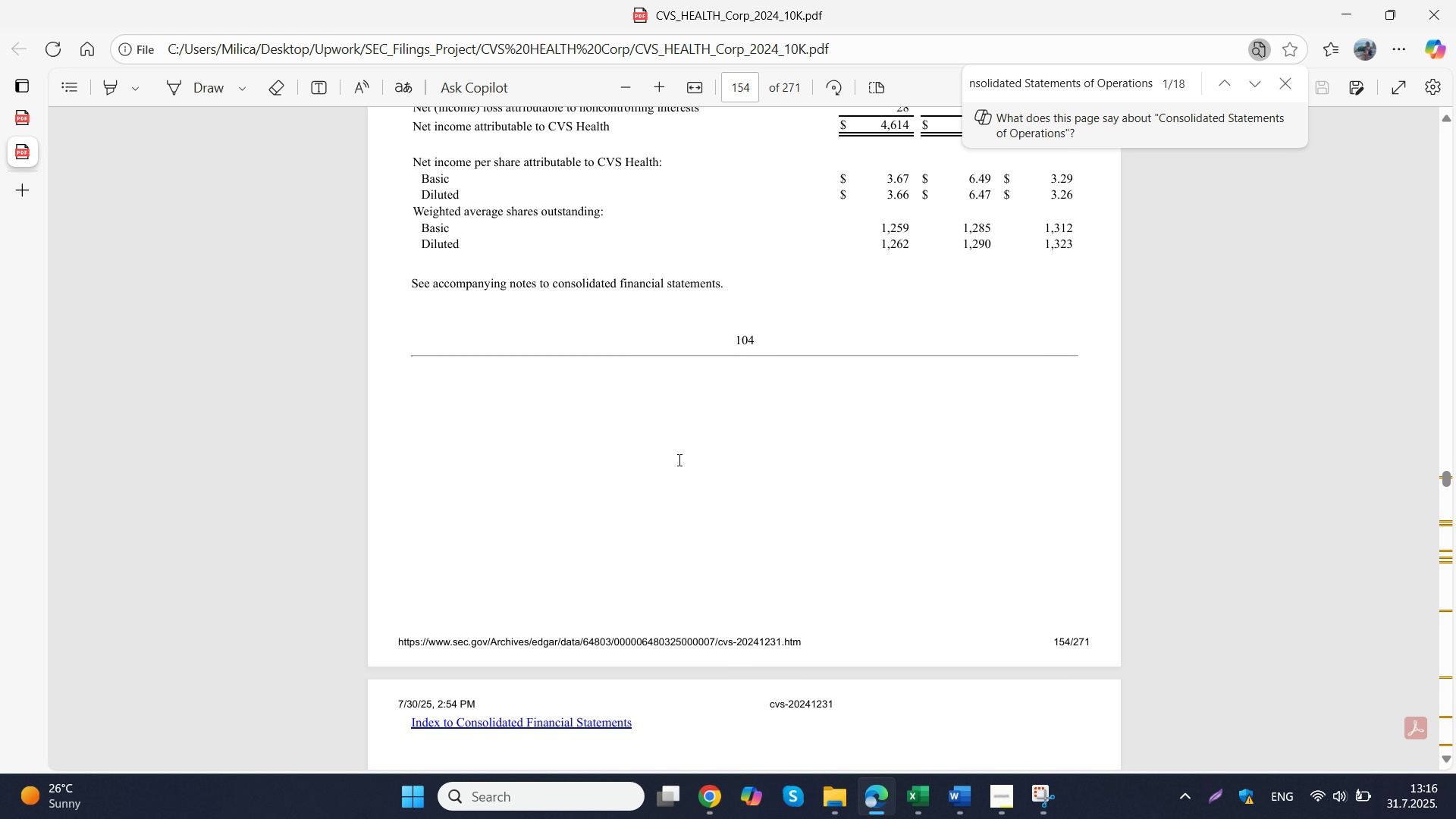 
scroll: coordinate [678, 460], scroll_direction: up, amount: 1.0
 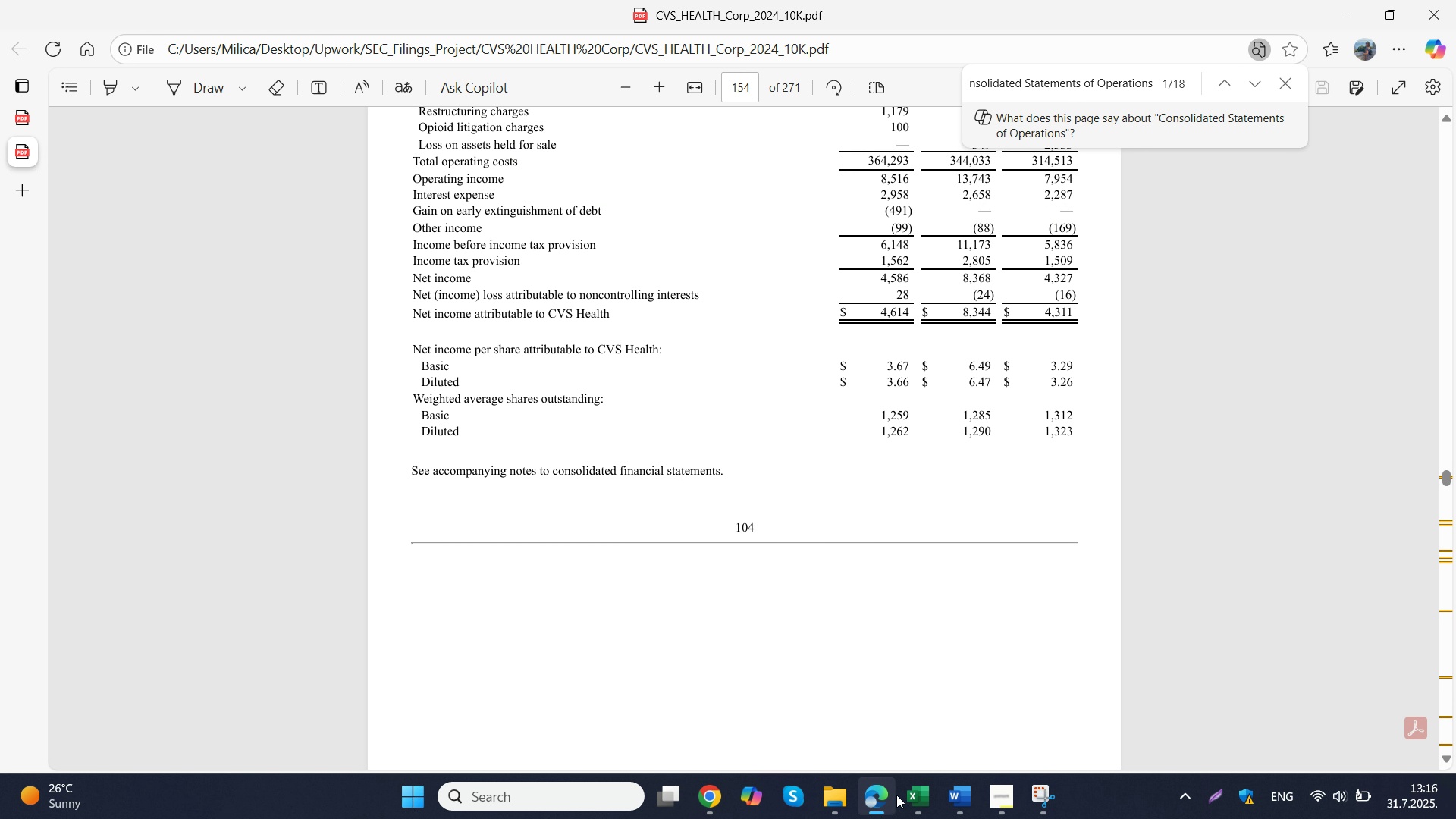 
left_click([912, 795])
 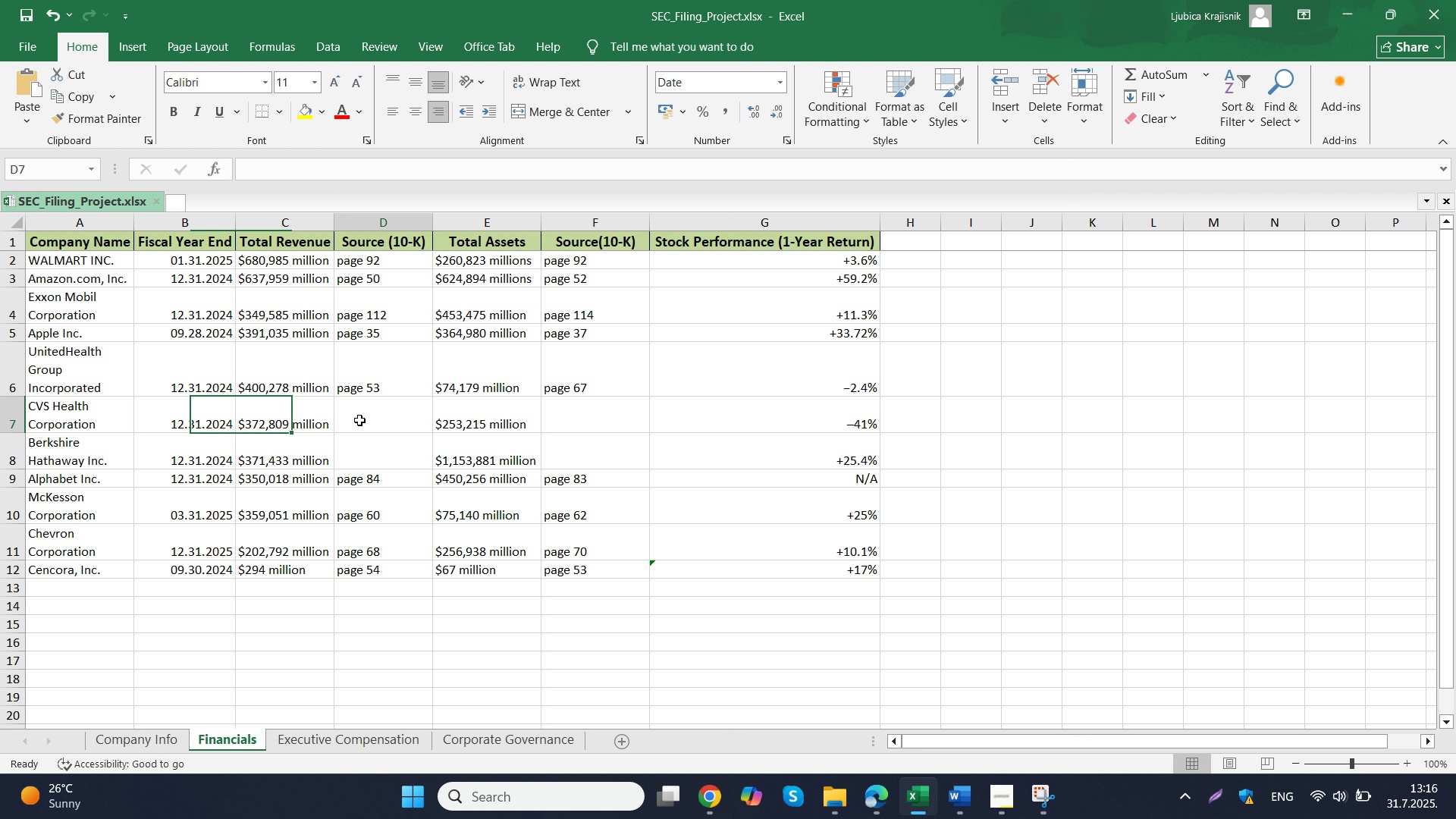 
left_click([359, 420])
 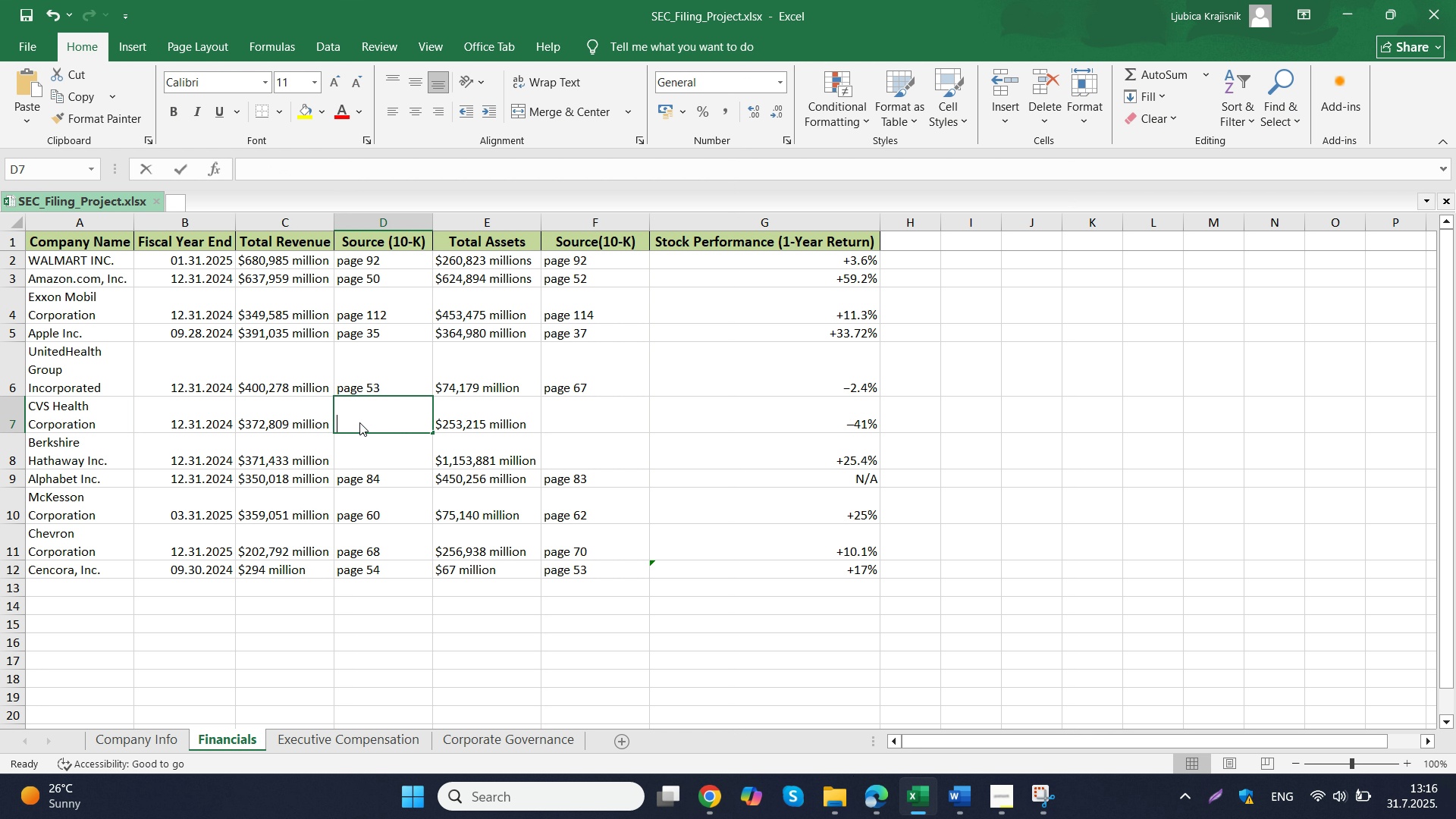 
type(page 154)
key(Tab)
key(Tab)
 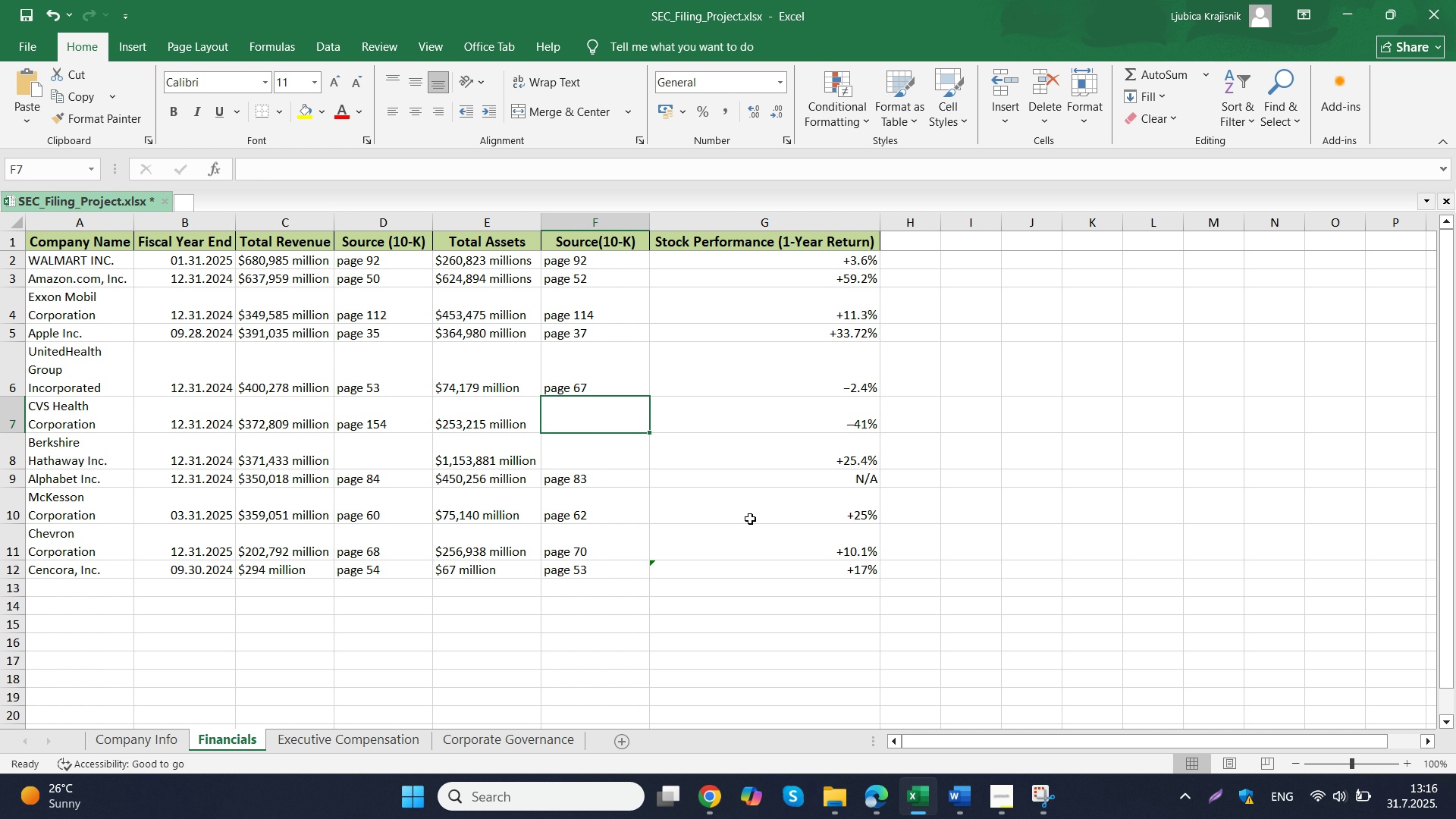 
wait(6.36)
 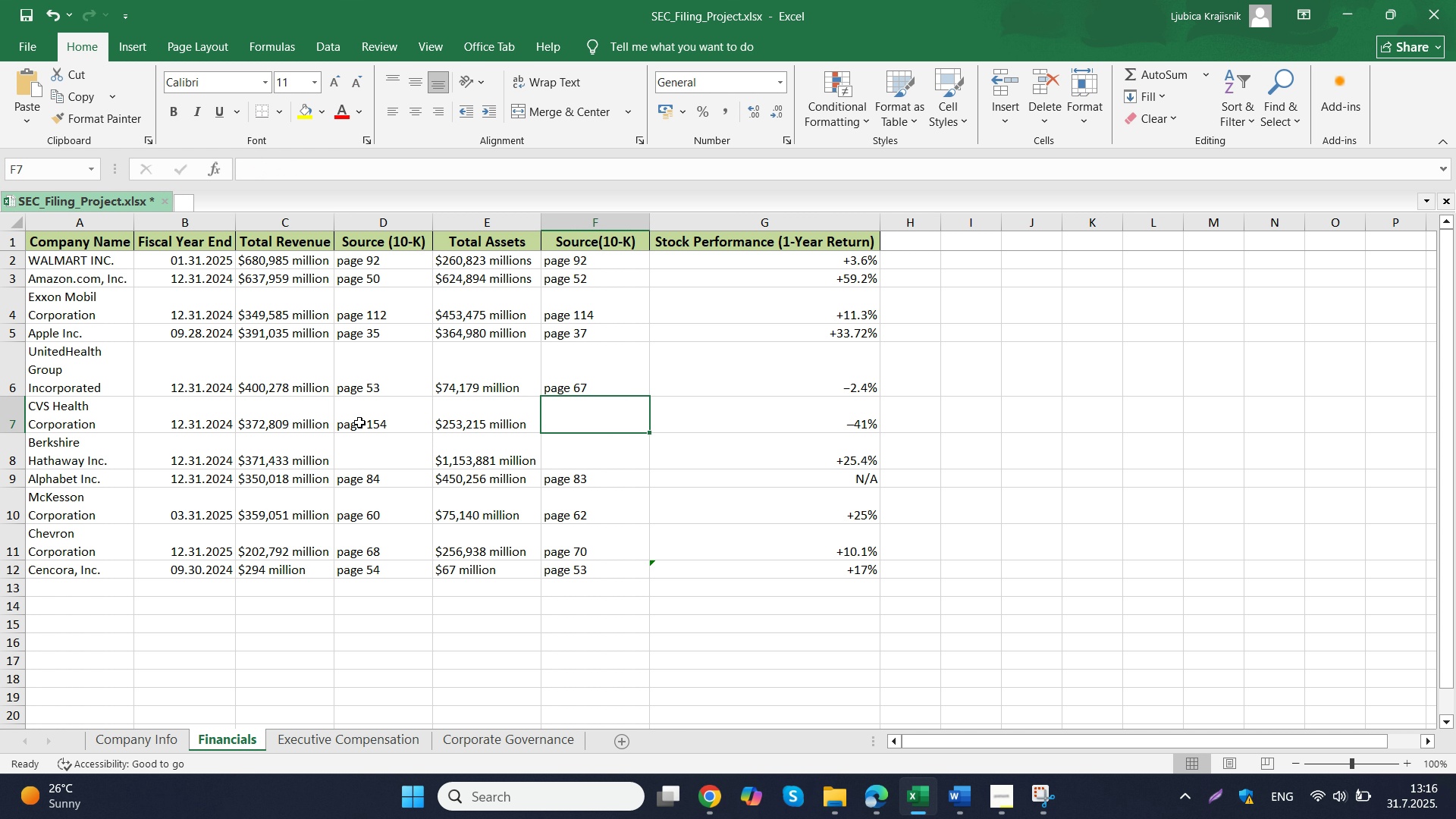 
left_click([676, 717])
 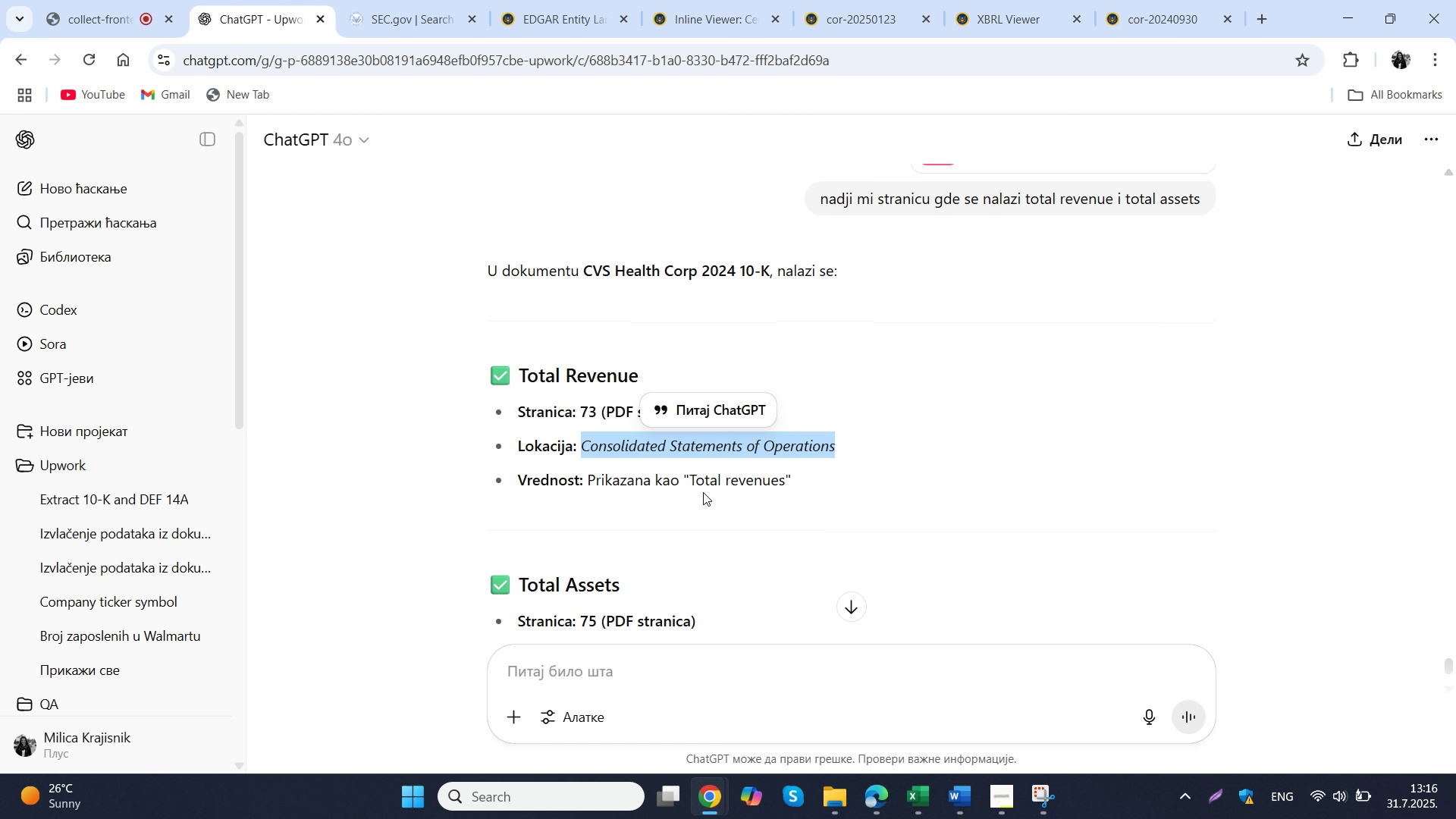 
scroll: coordinate [703, 492], scroll_direction: none, amount: 0.0
 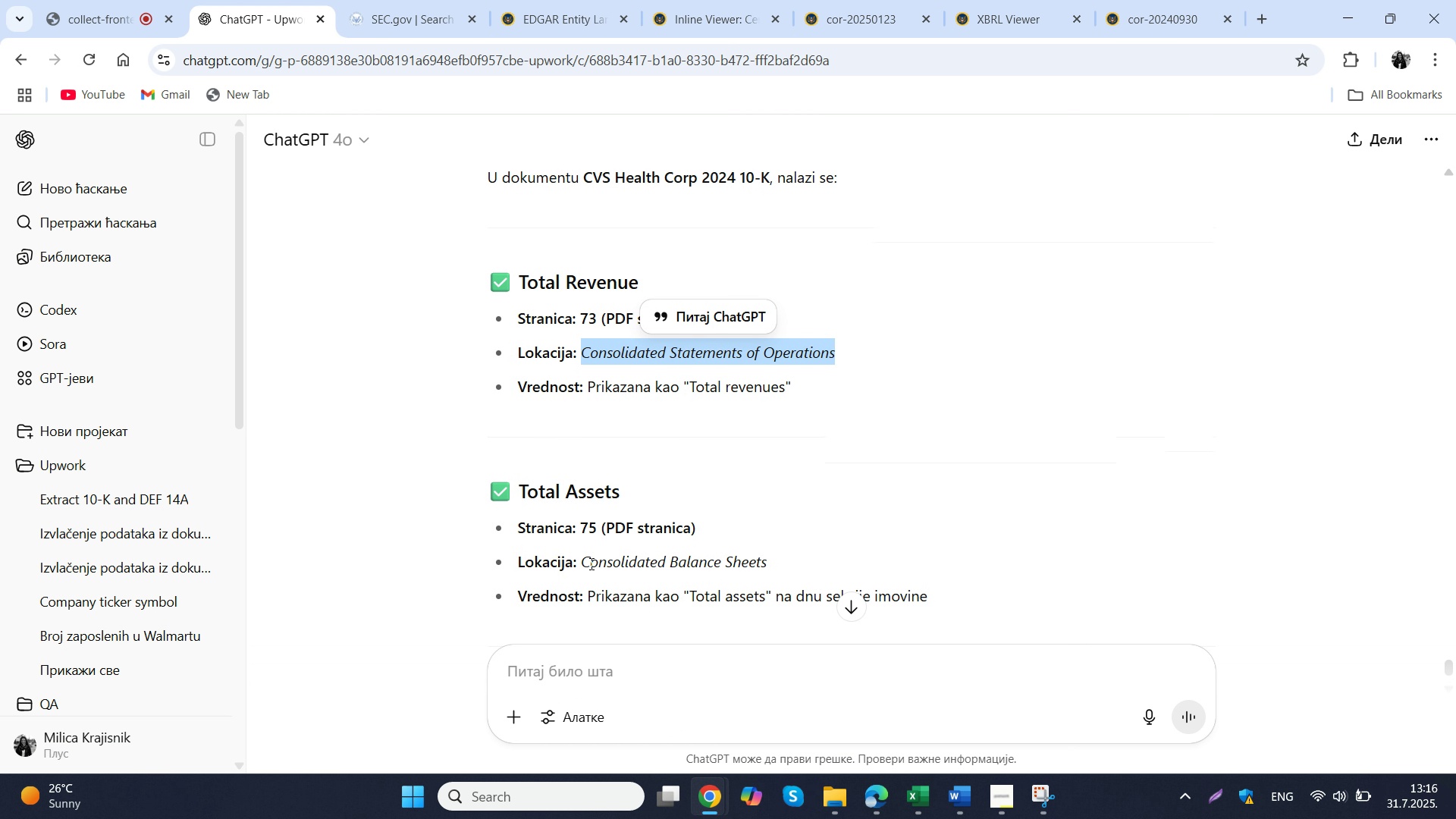 
left_click_drag(start_coordinate=[586, 563], to_coordinate=[720, 563])
 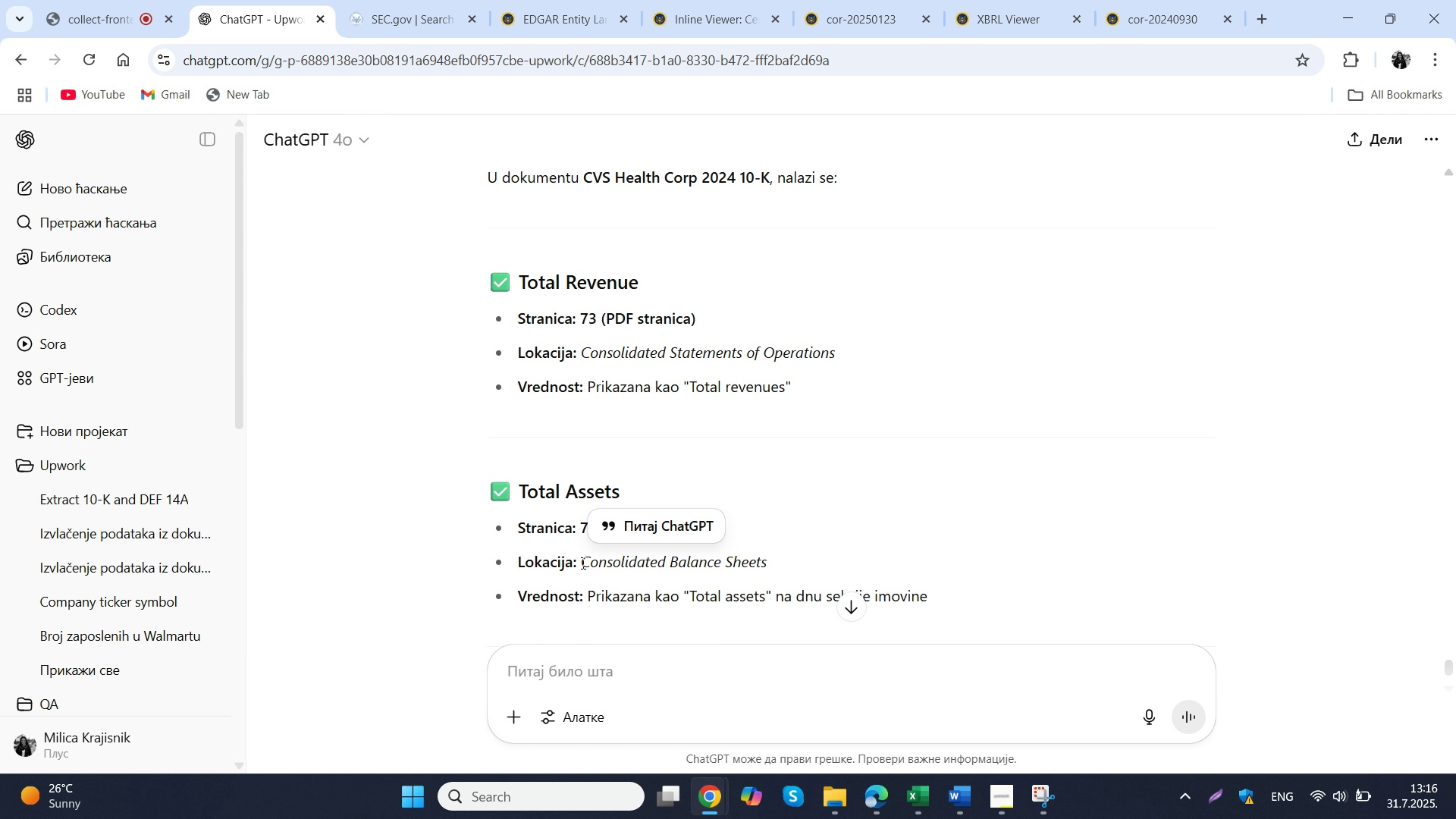 
left_click_drag(start_coordinate=[582, 563], to_coordinate=[767, 563])
 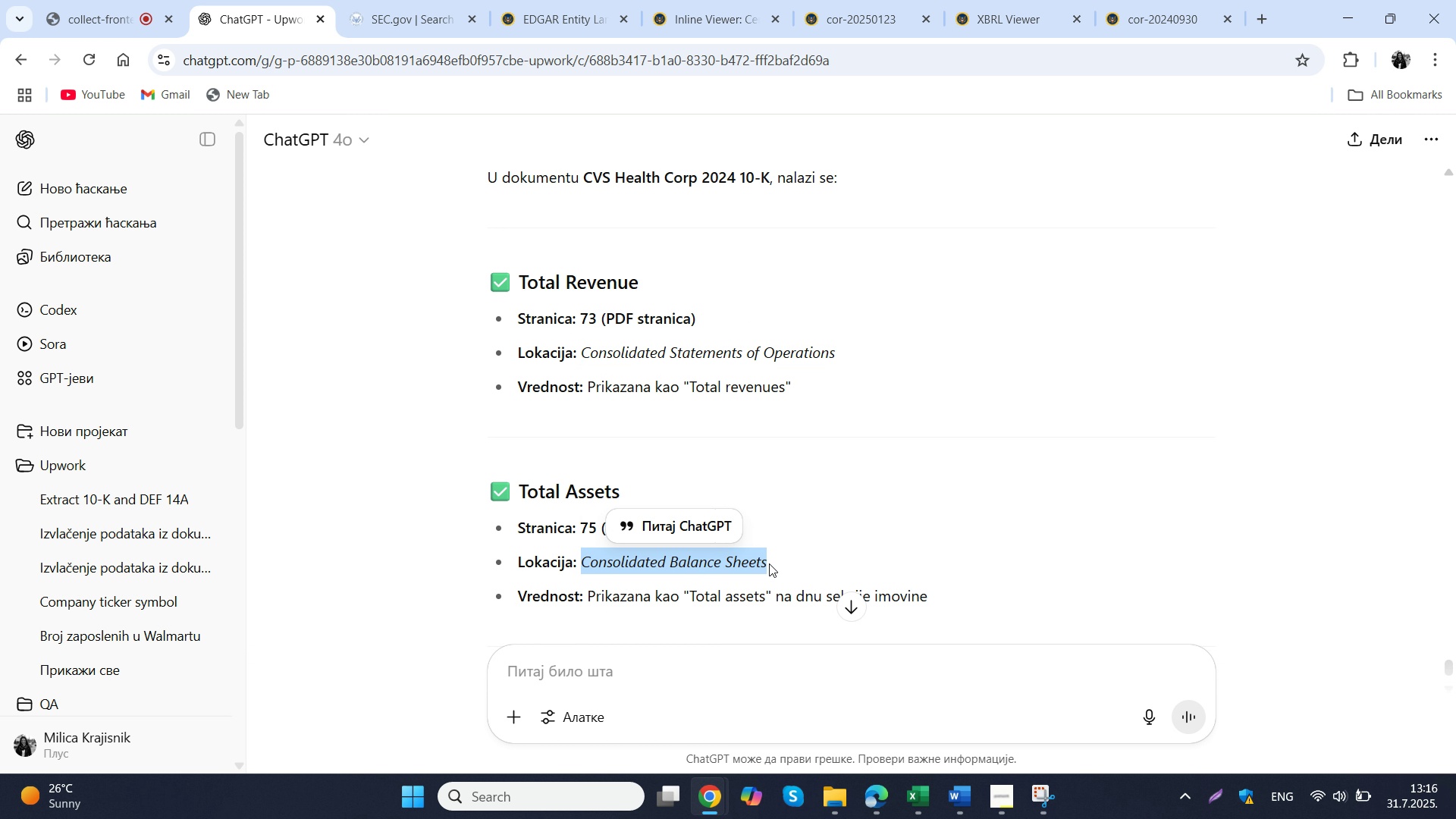 
key(Control+C)
 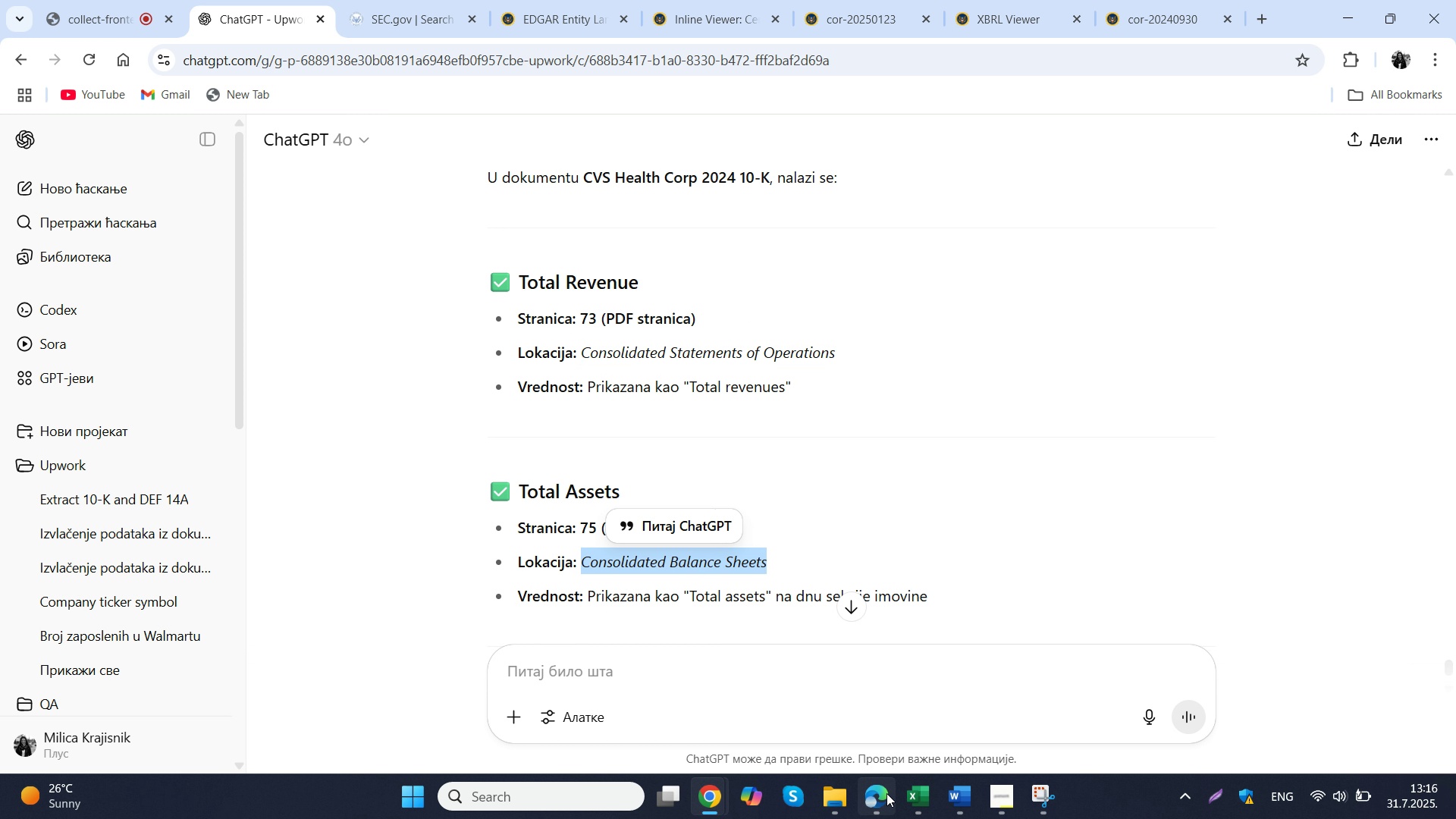 
left_click([886, 793])
 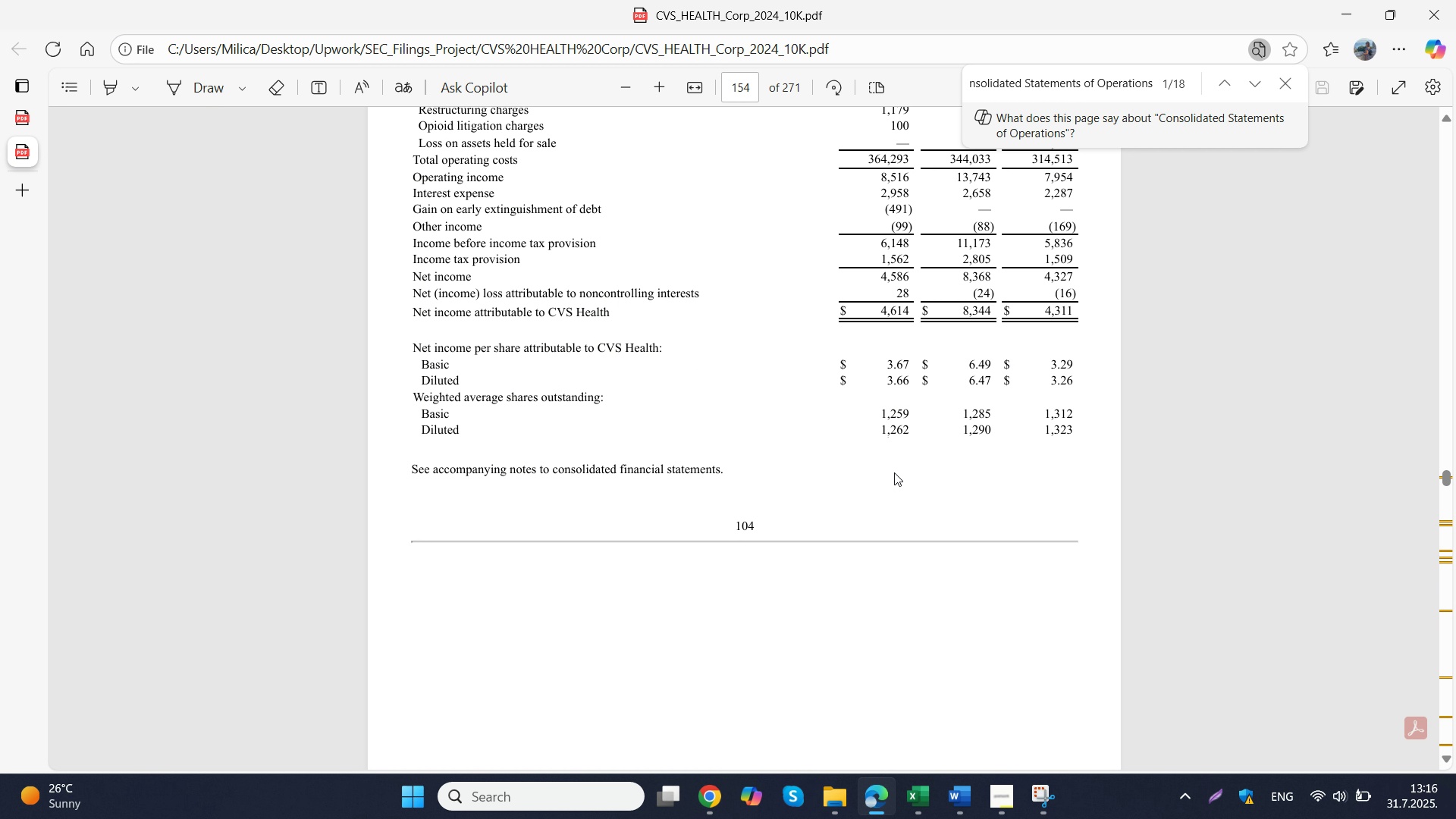 
scroll: coordinate [770, 358], scroll_direction: down, amount: 17.0
 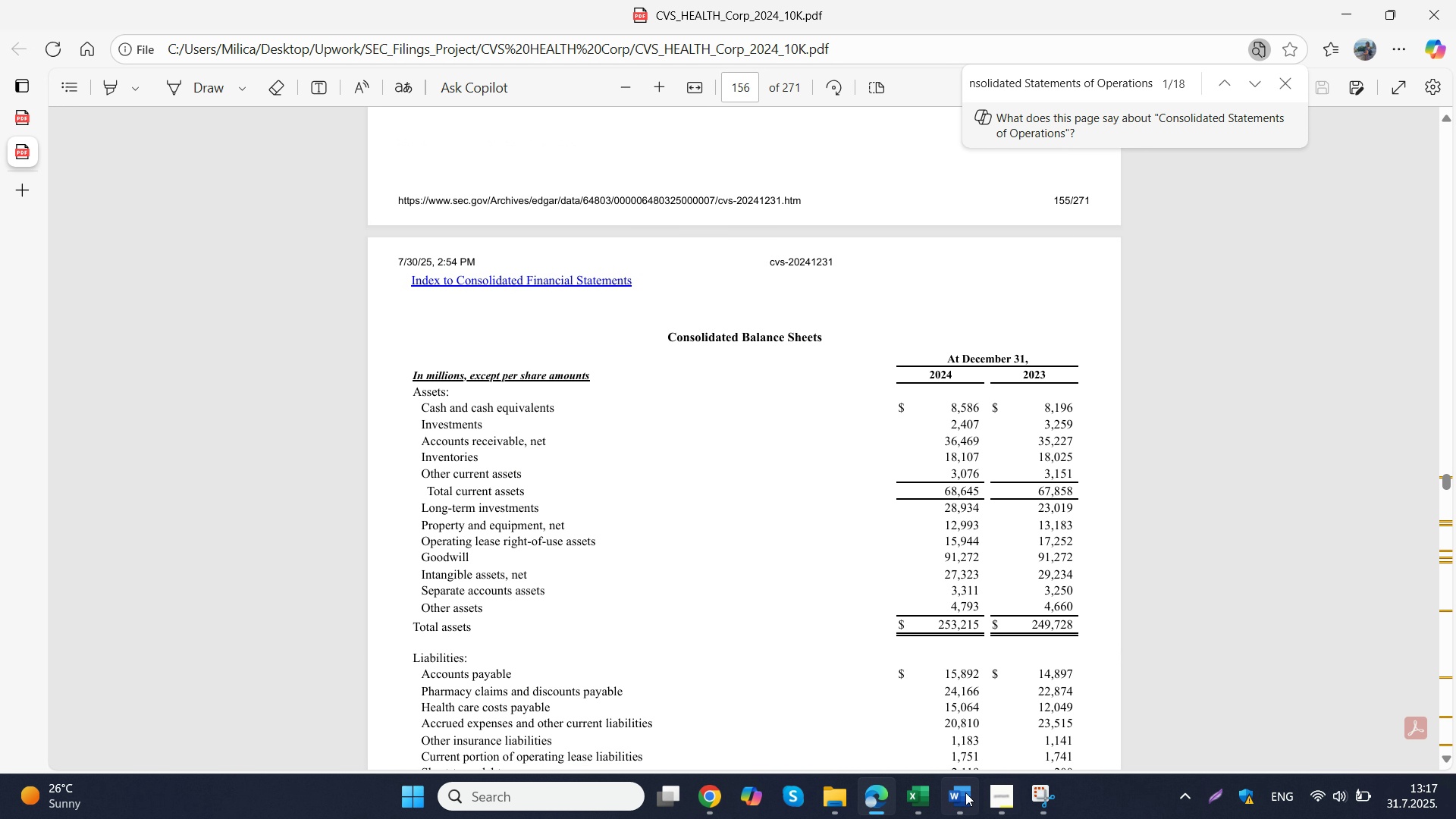 
wait(5.12)
 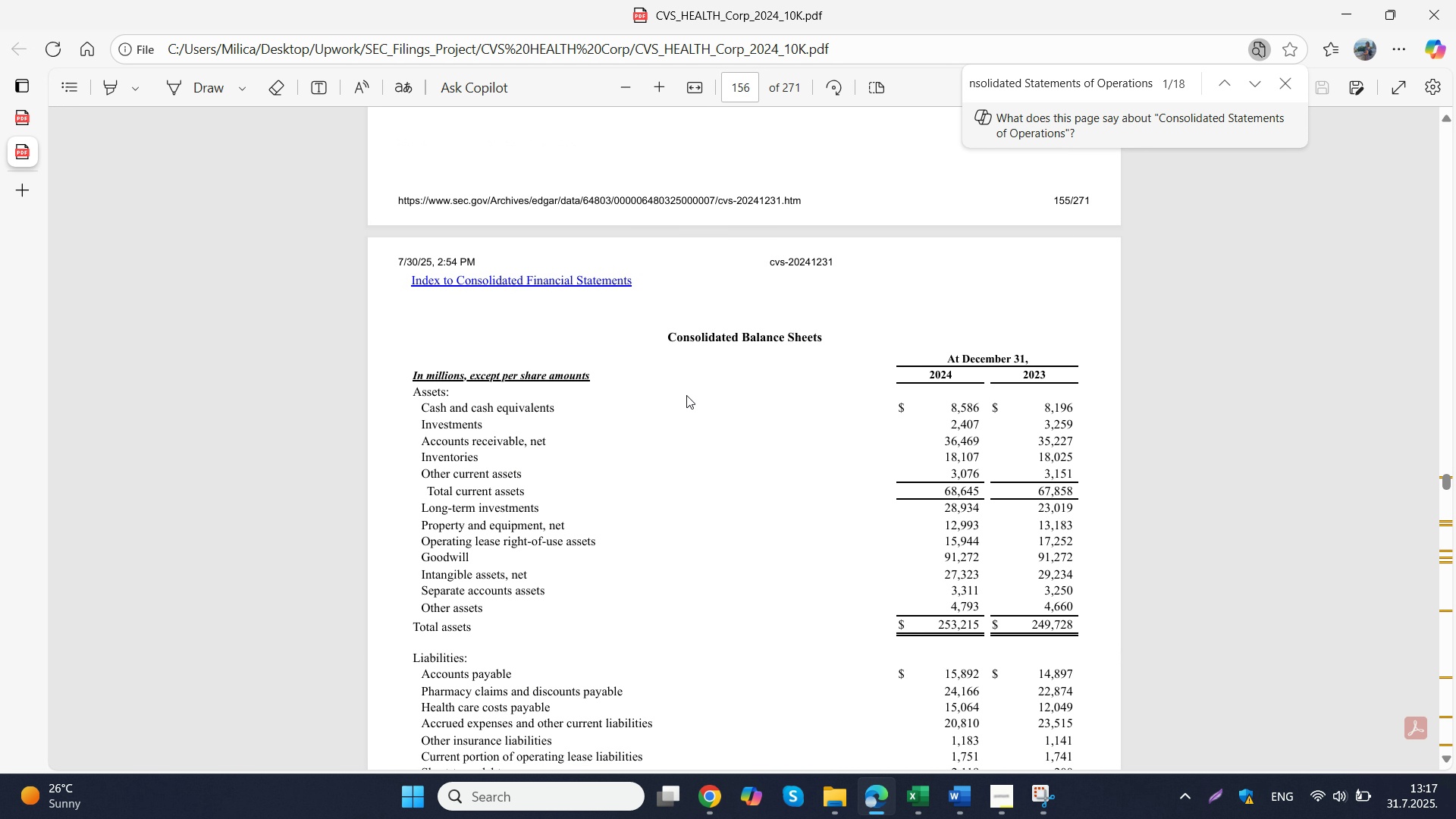 
mouse_move([921, 701])
 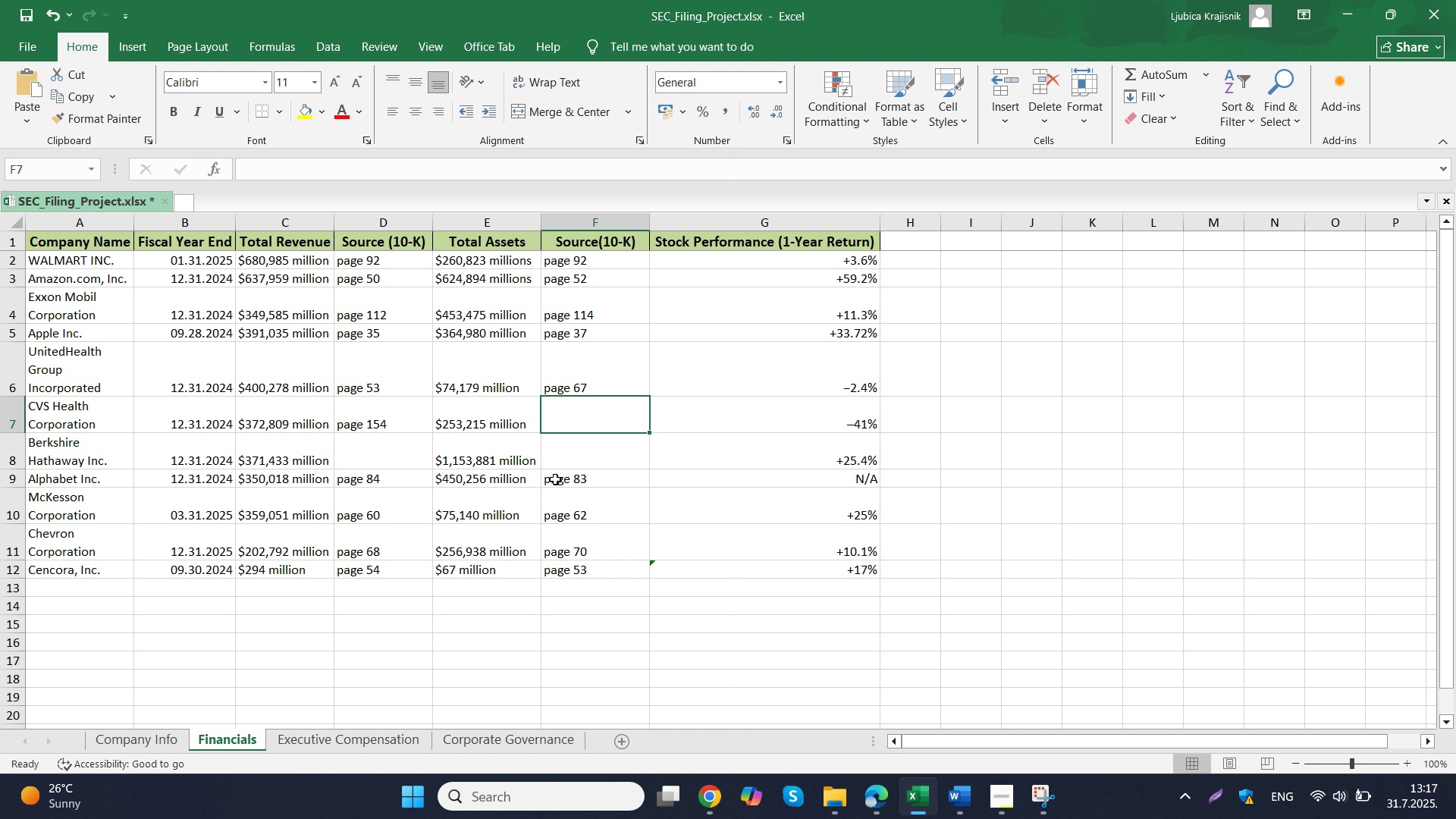 
scroll: coordinate [723, 542], scroll_direction: down, amount: 8.0
 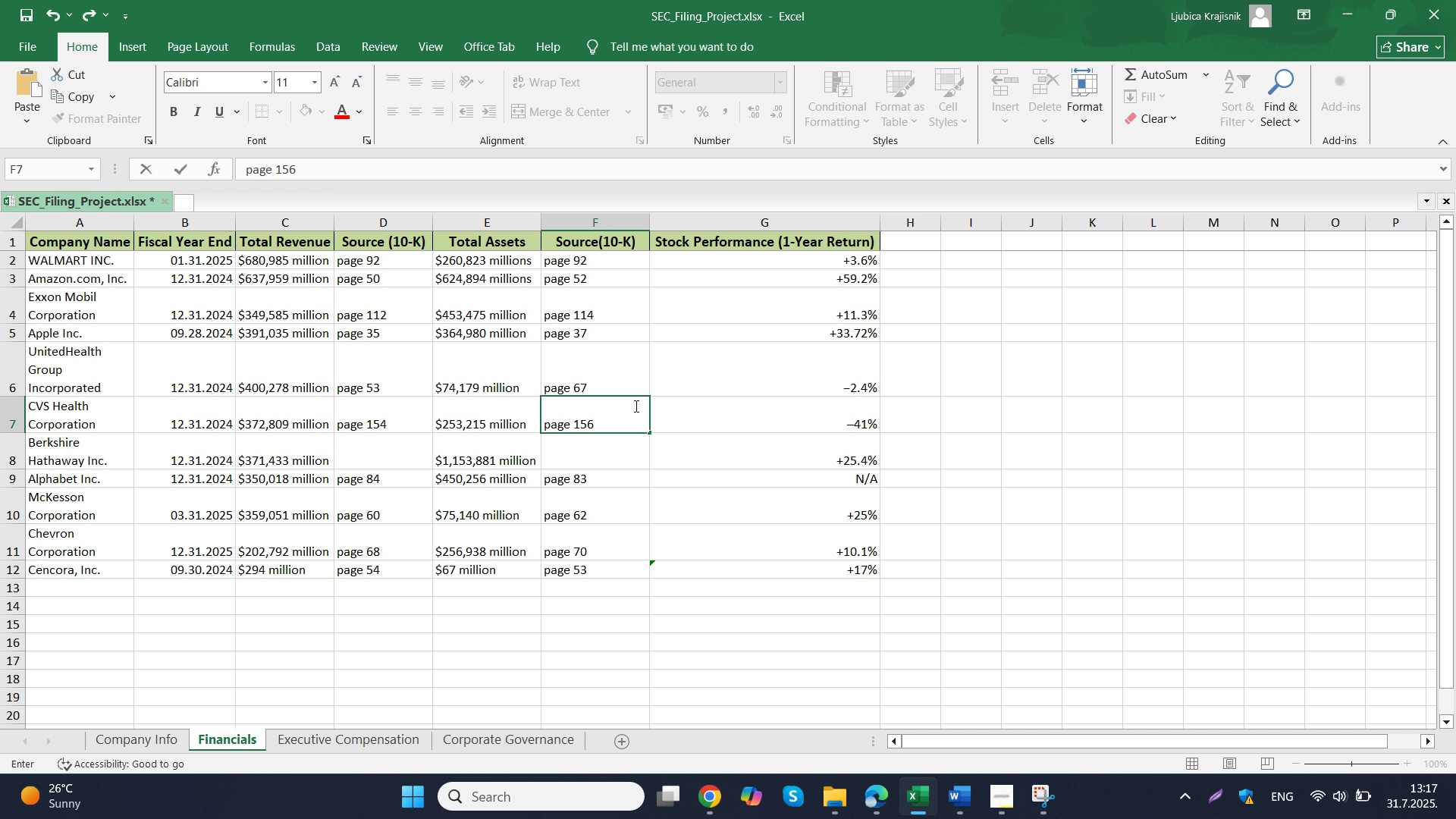 
left_click([930, 795])
 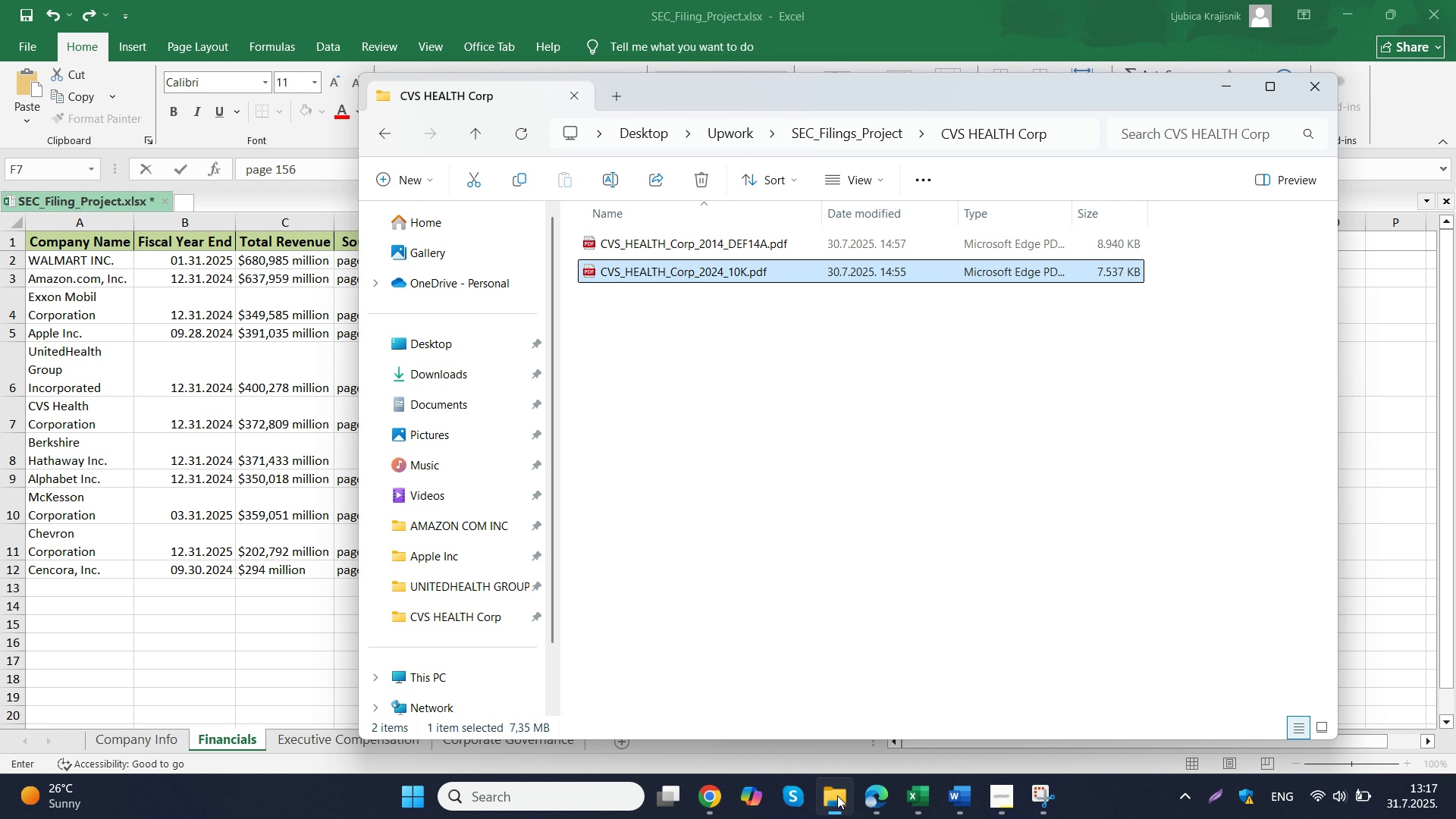 
type(page 156)
 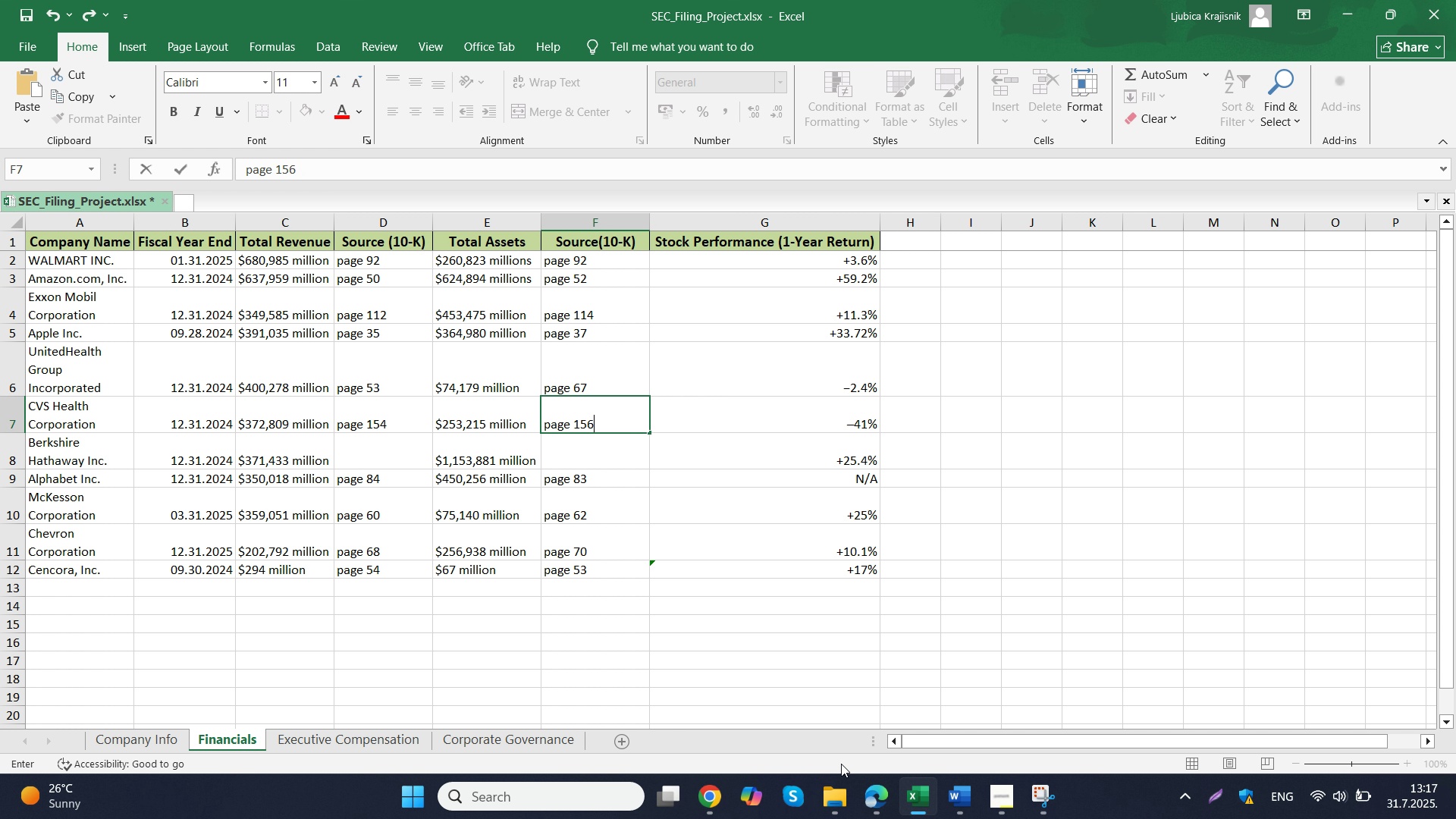 
left_click([837, 795])
 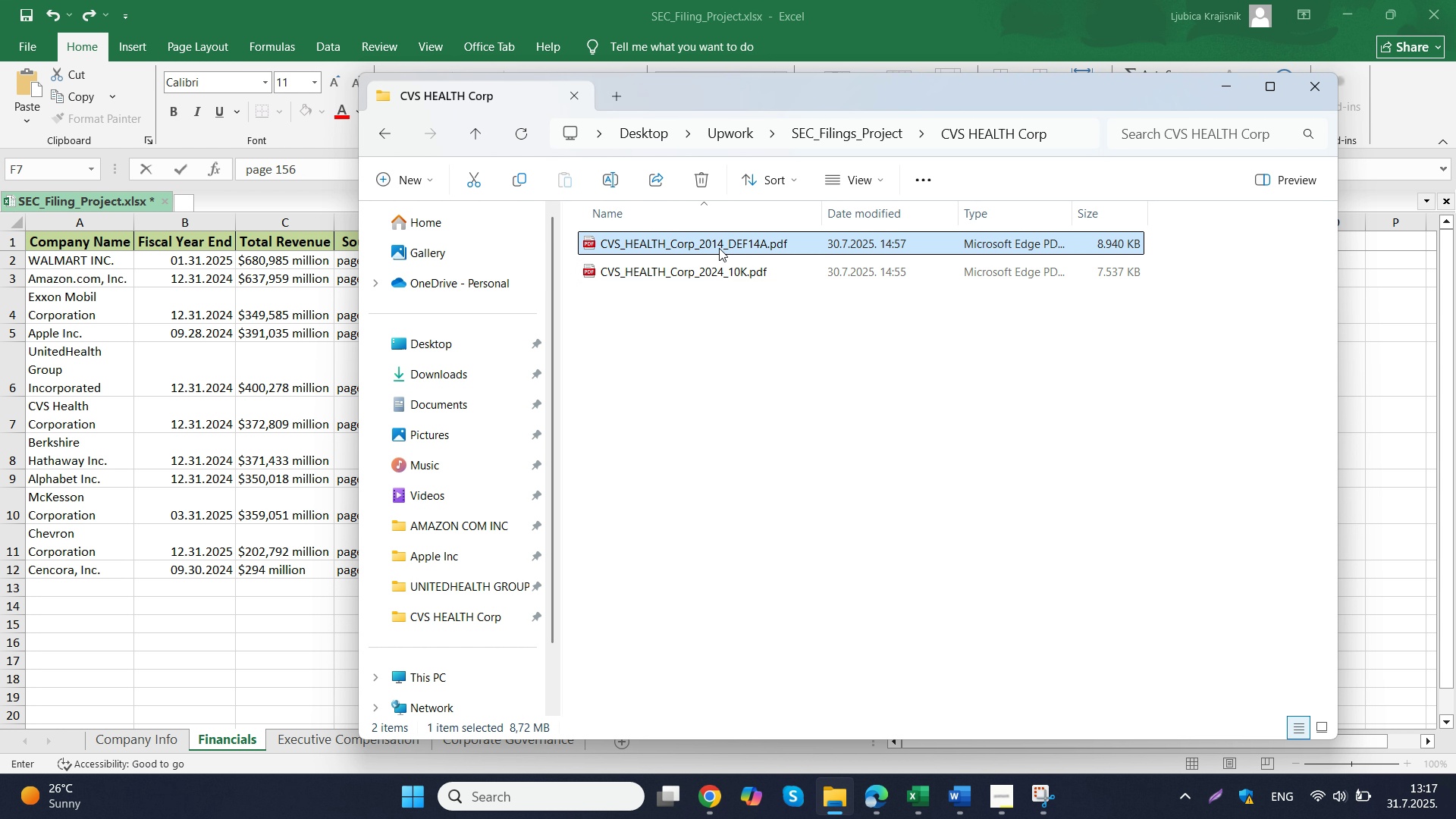 
double_click([719, 248])
 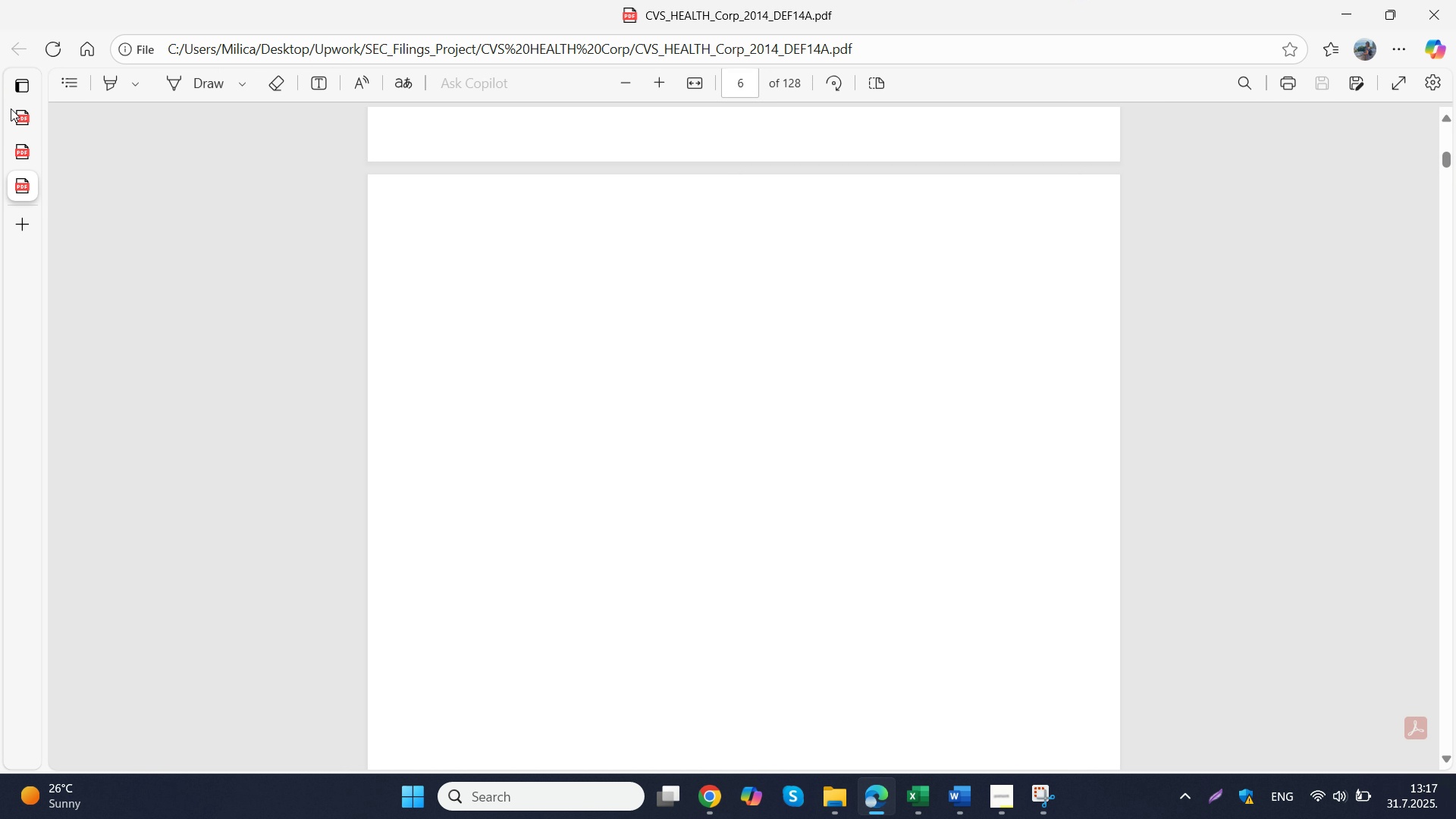 
left_click([16, 114])
 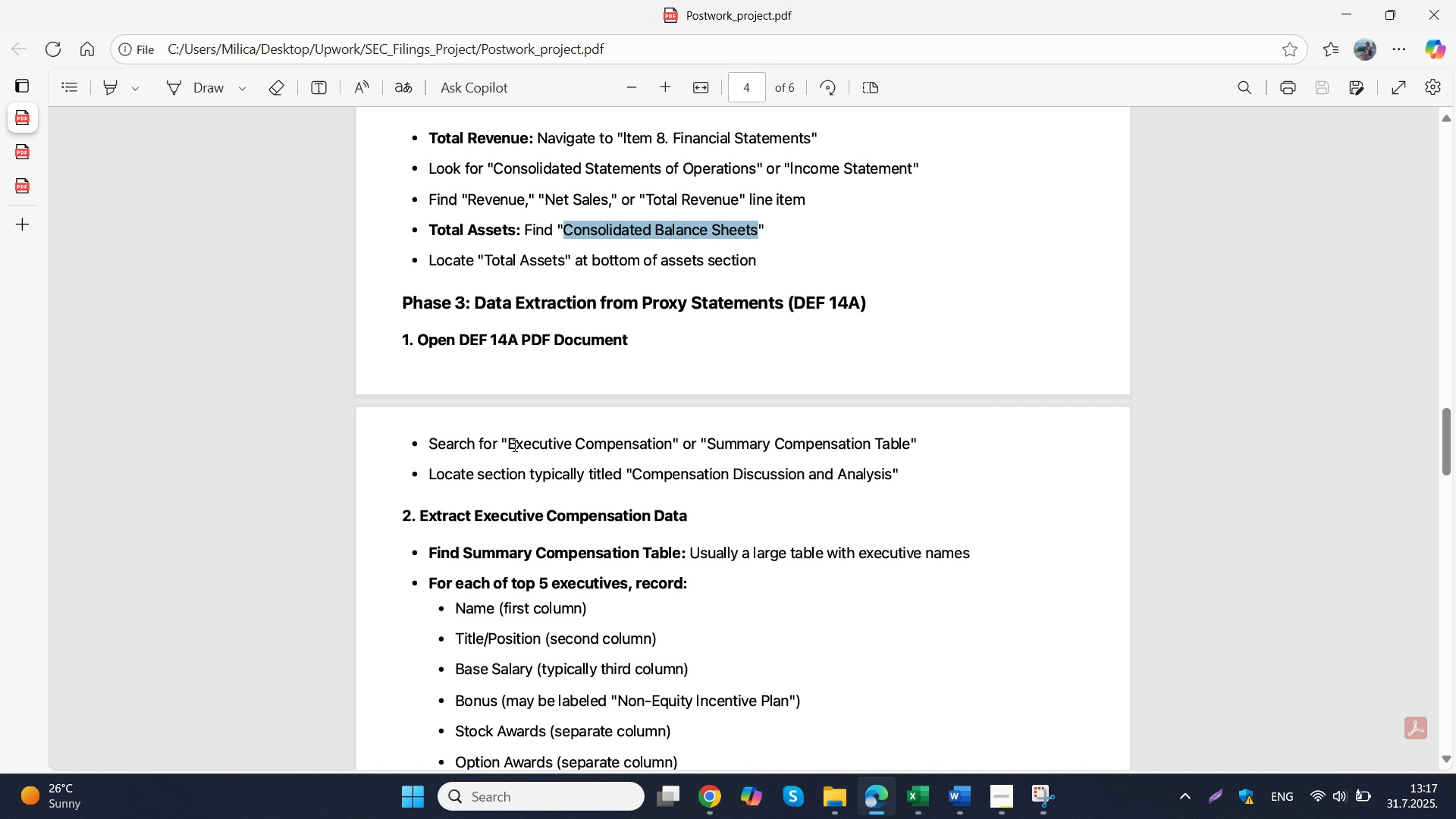 
left_click_drag(start_coordinate=[511, 447], to_coordinate=[670, 454])
 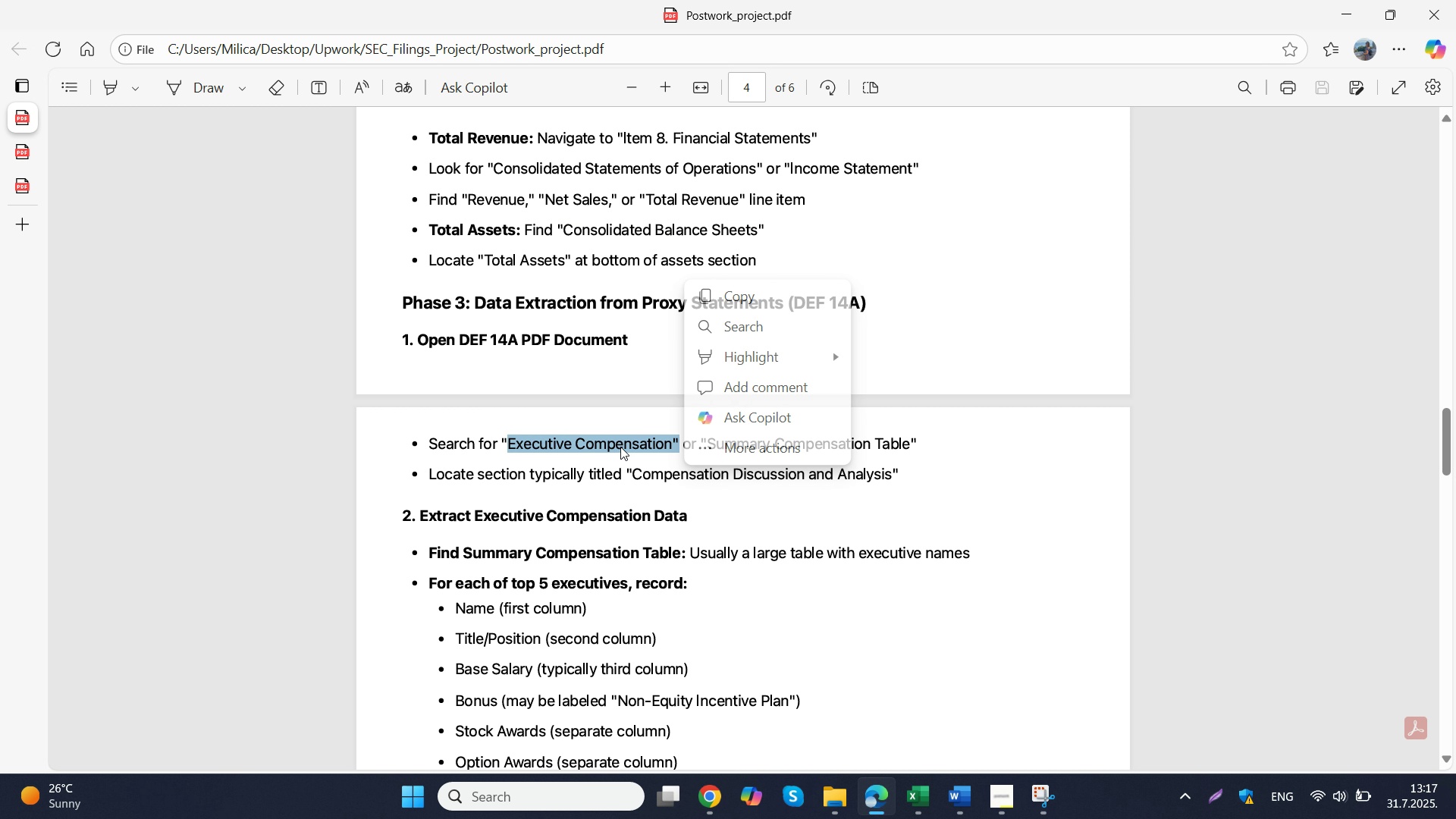 
key(Control+ControlLeft)
 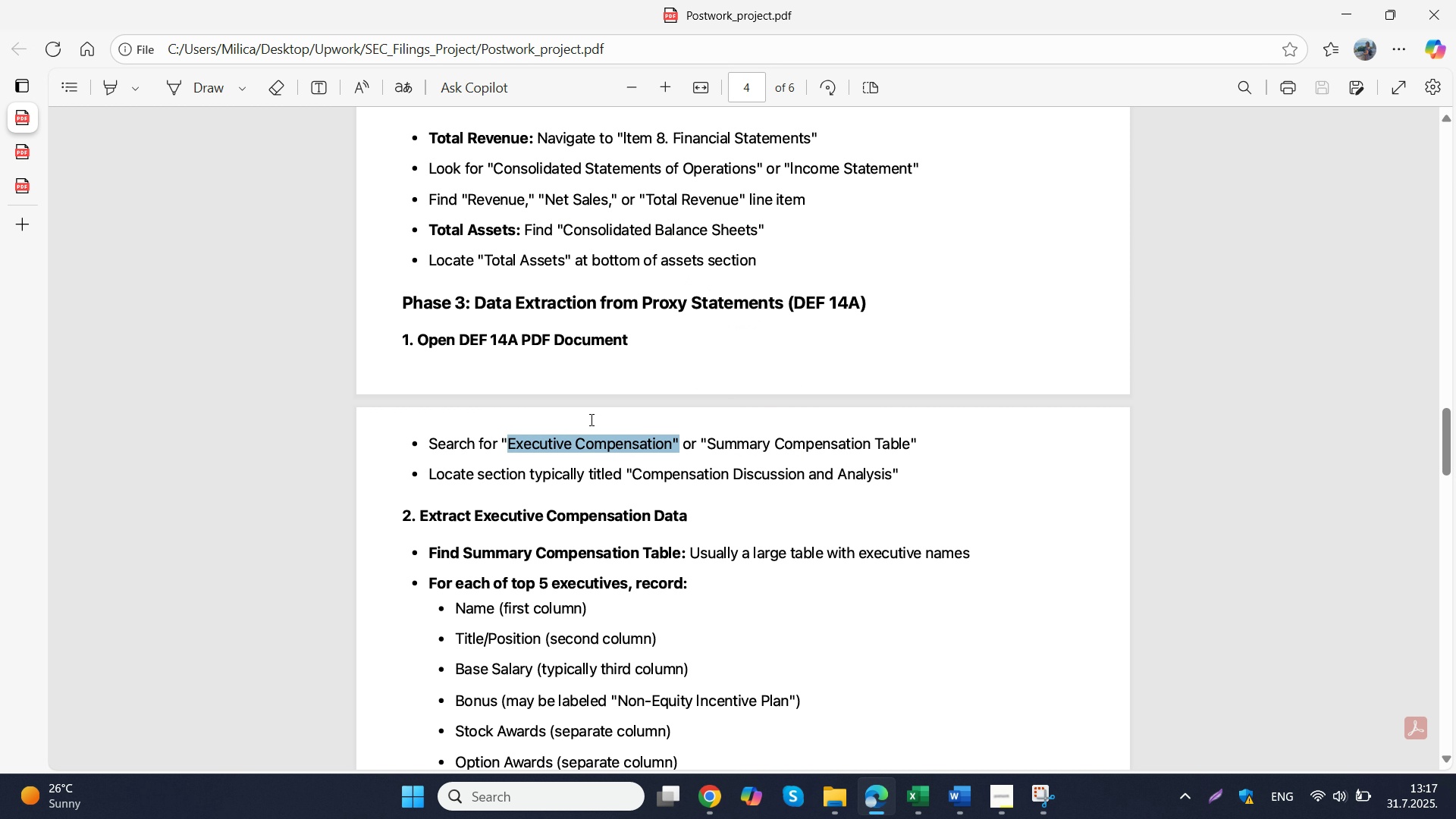 
key(Control+C)
 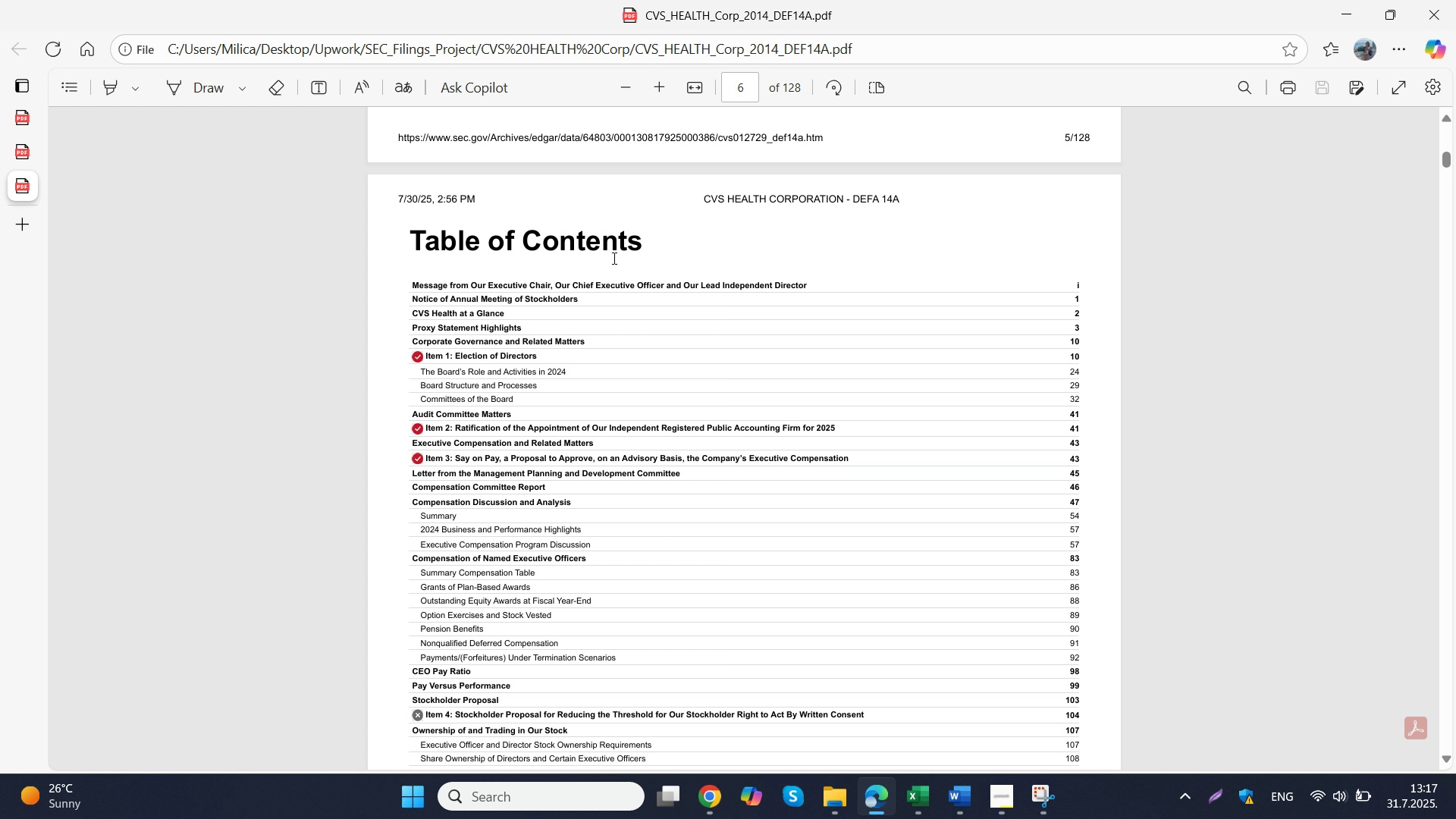 
key(Control+F)
 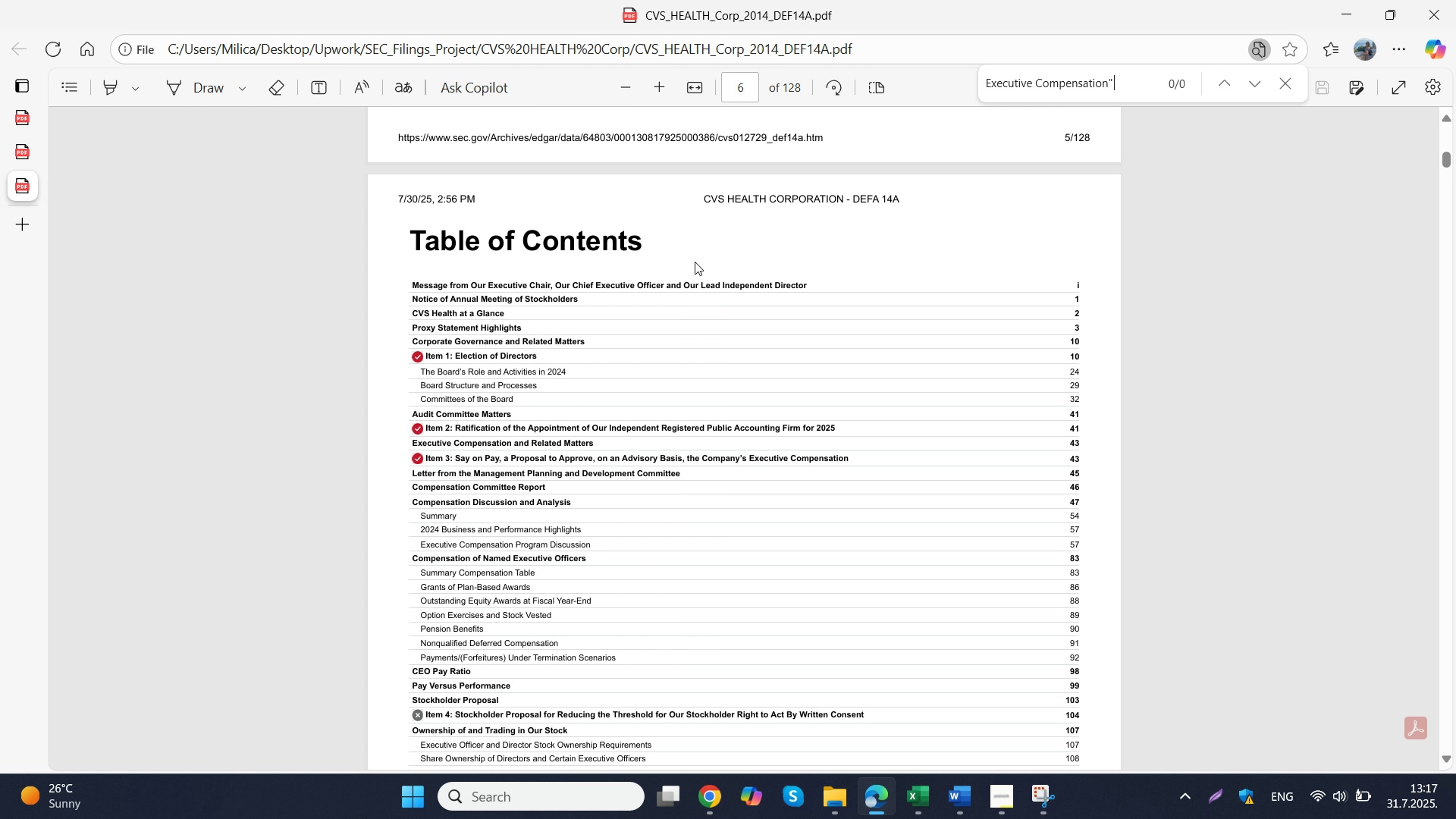 
key(Control+V)
 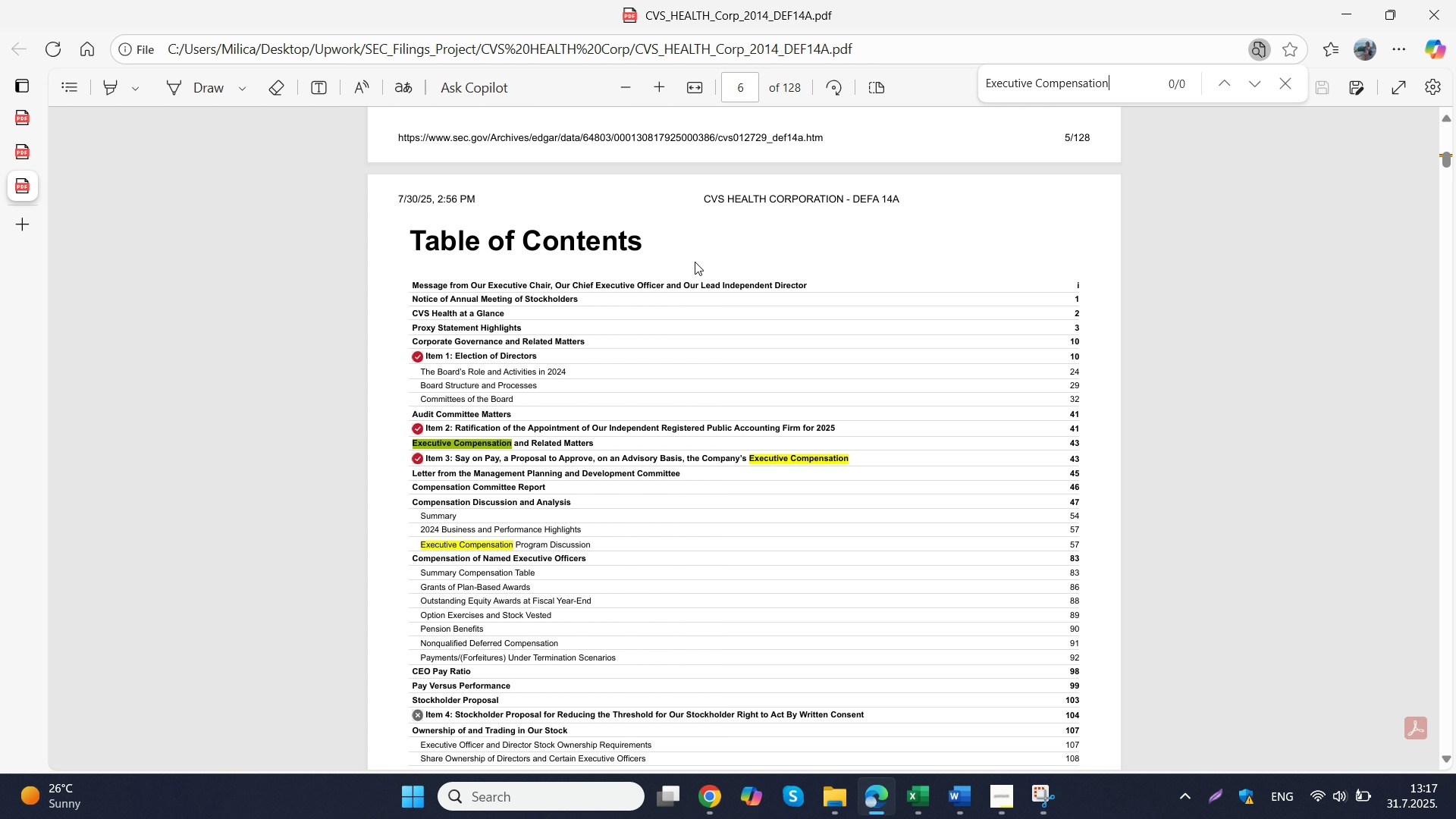 
key(Backspace)
 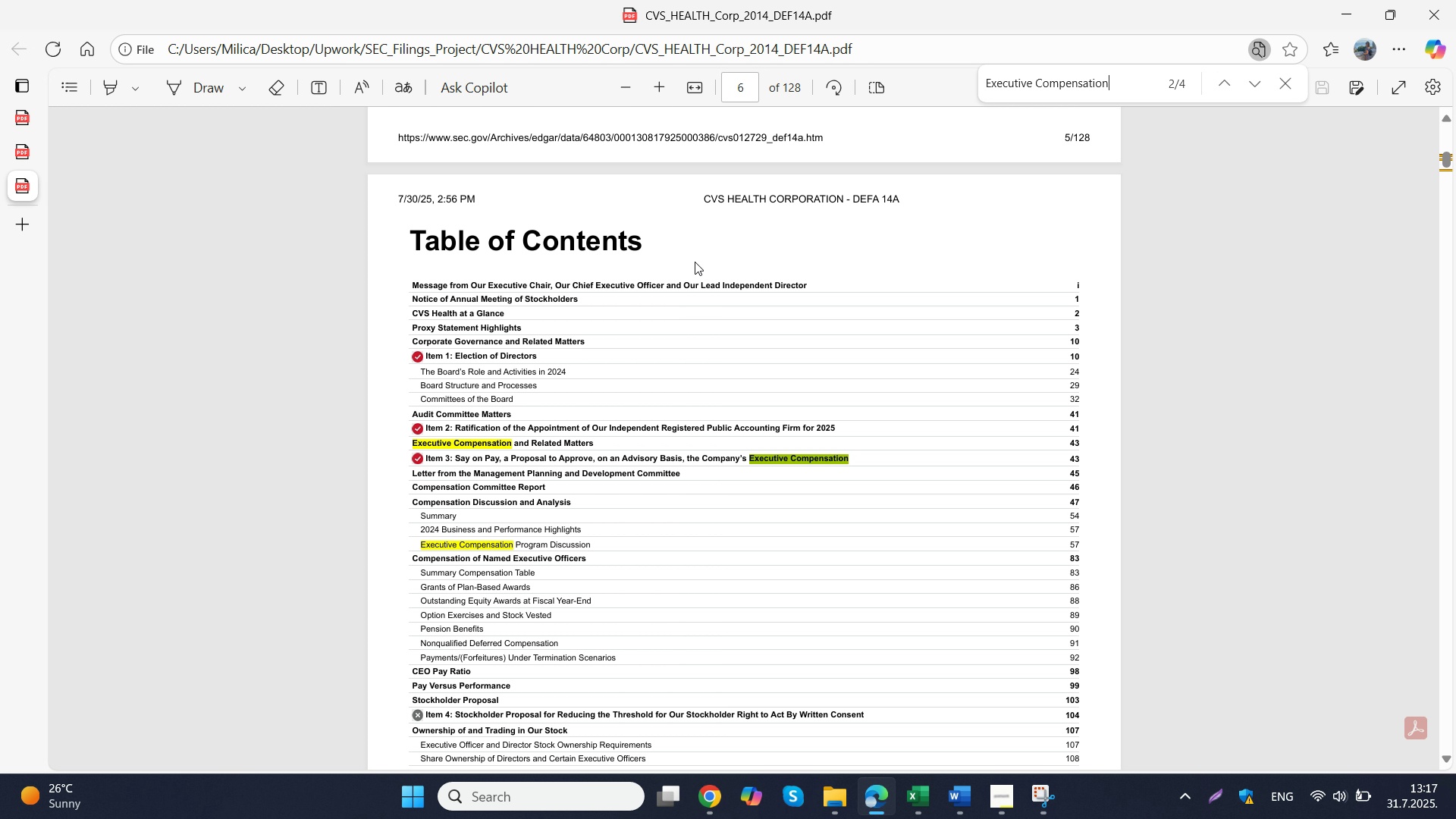 
key(Enter)
 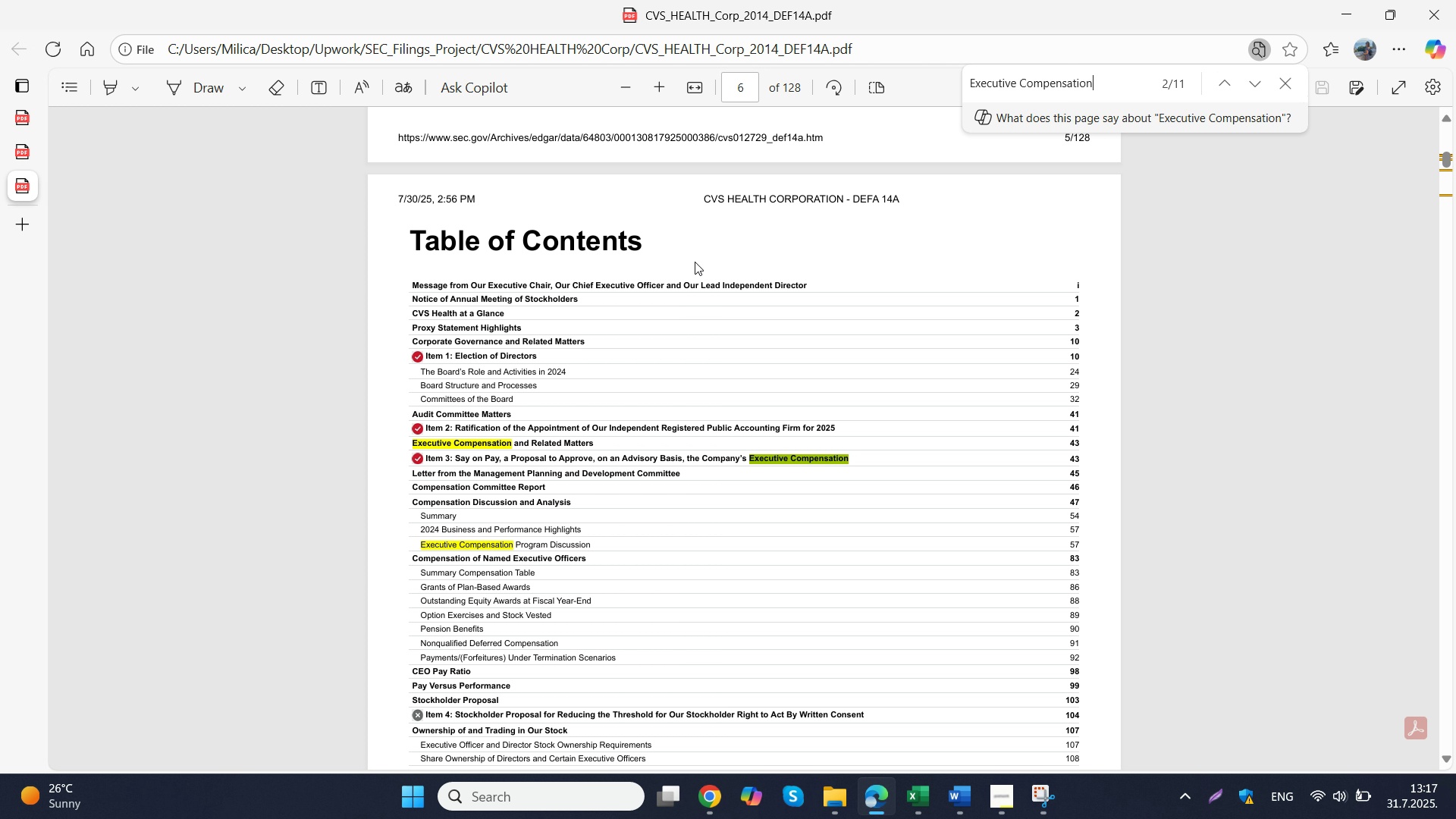 
key(NumpadEnter)
 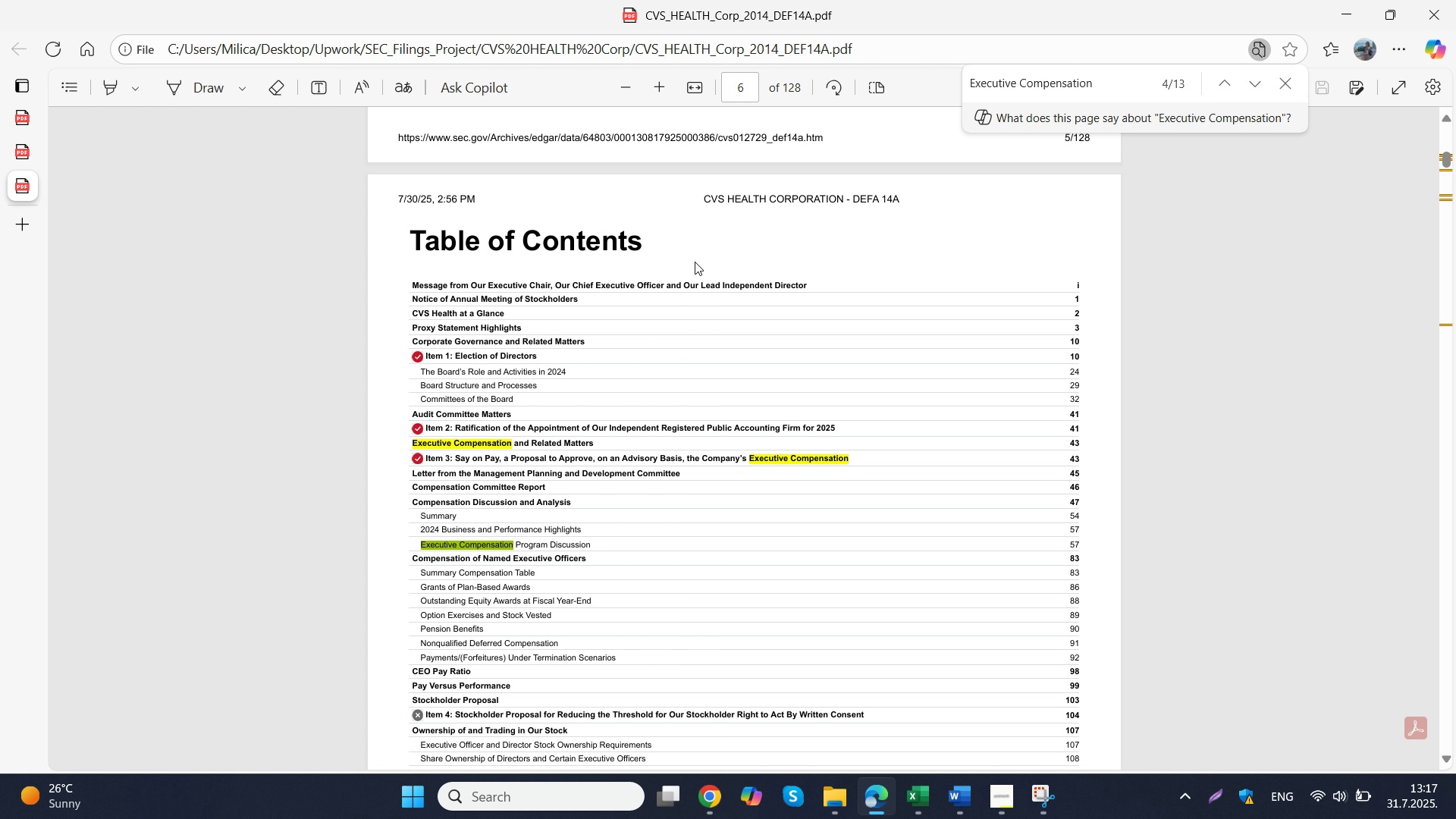 
key(NumpadEnter)
 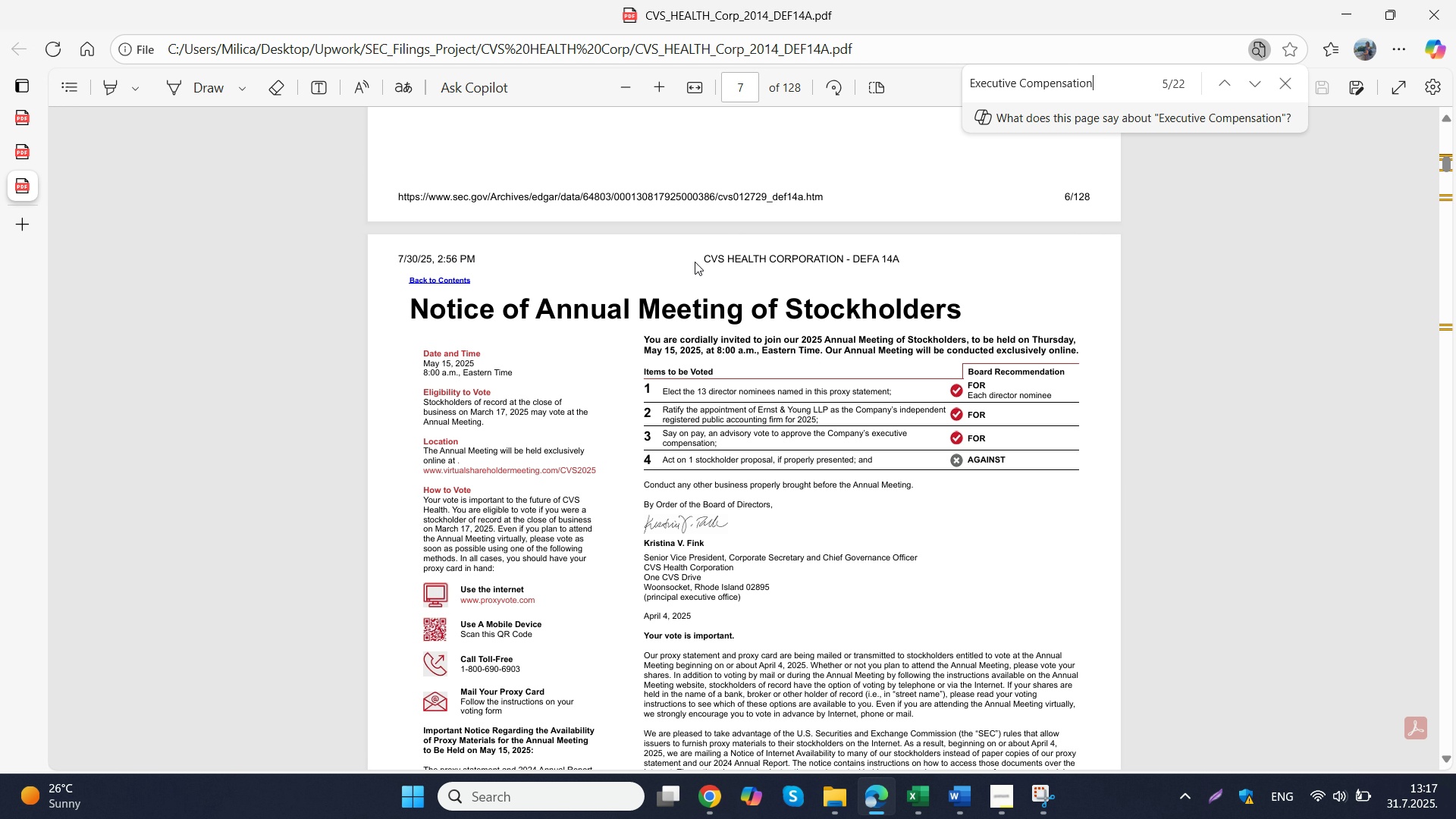 
key(NumpadEnter)
 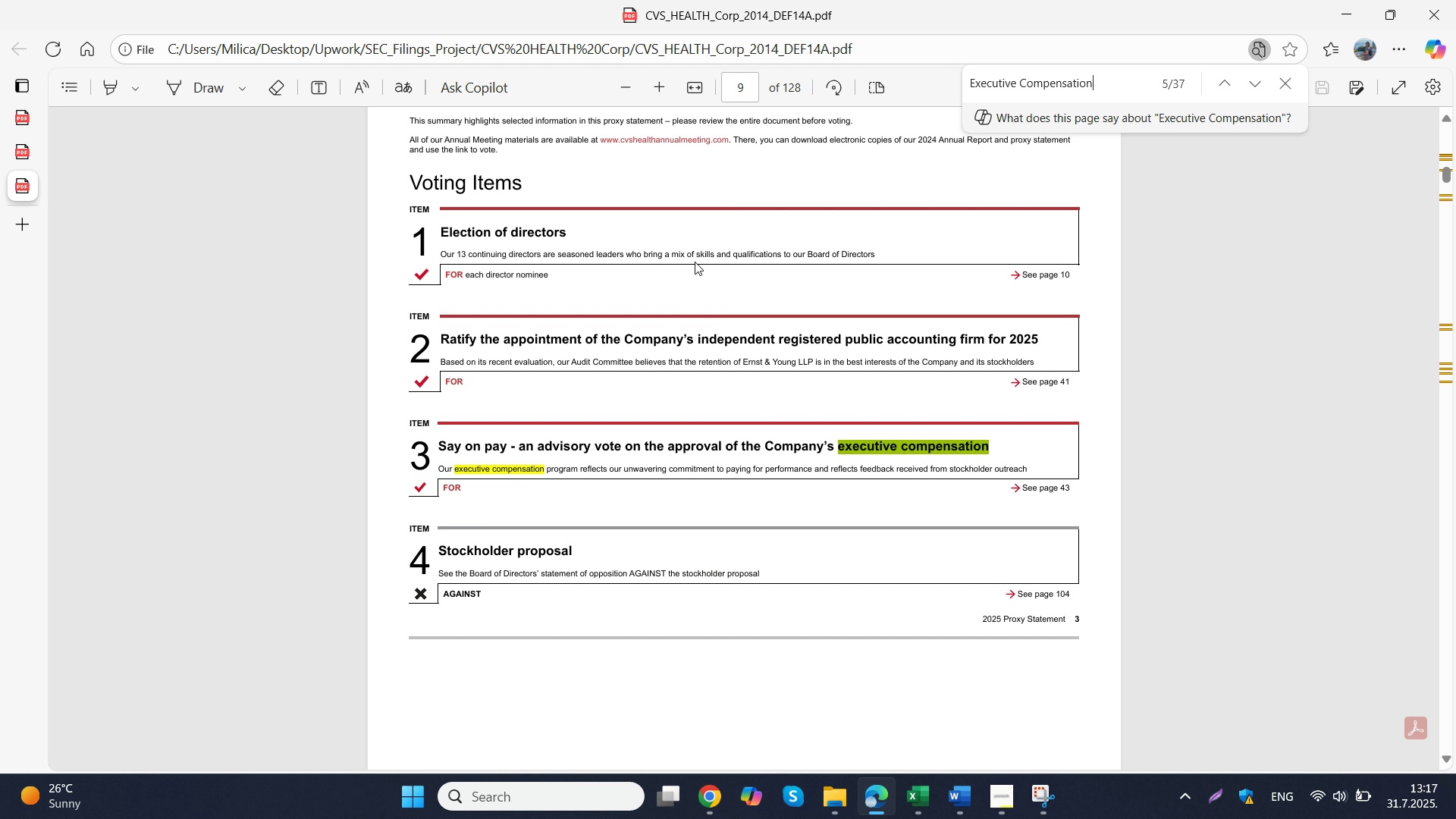 
key(NumpadEnter)
 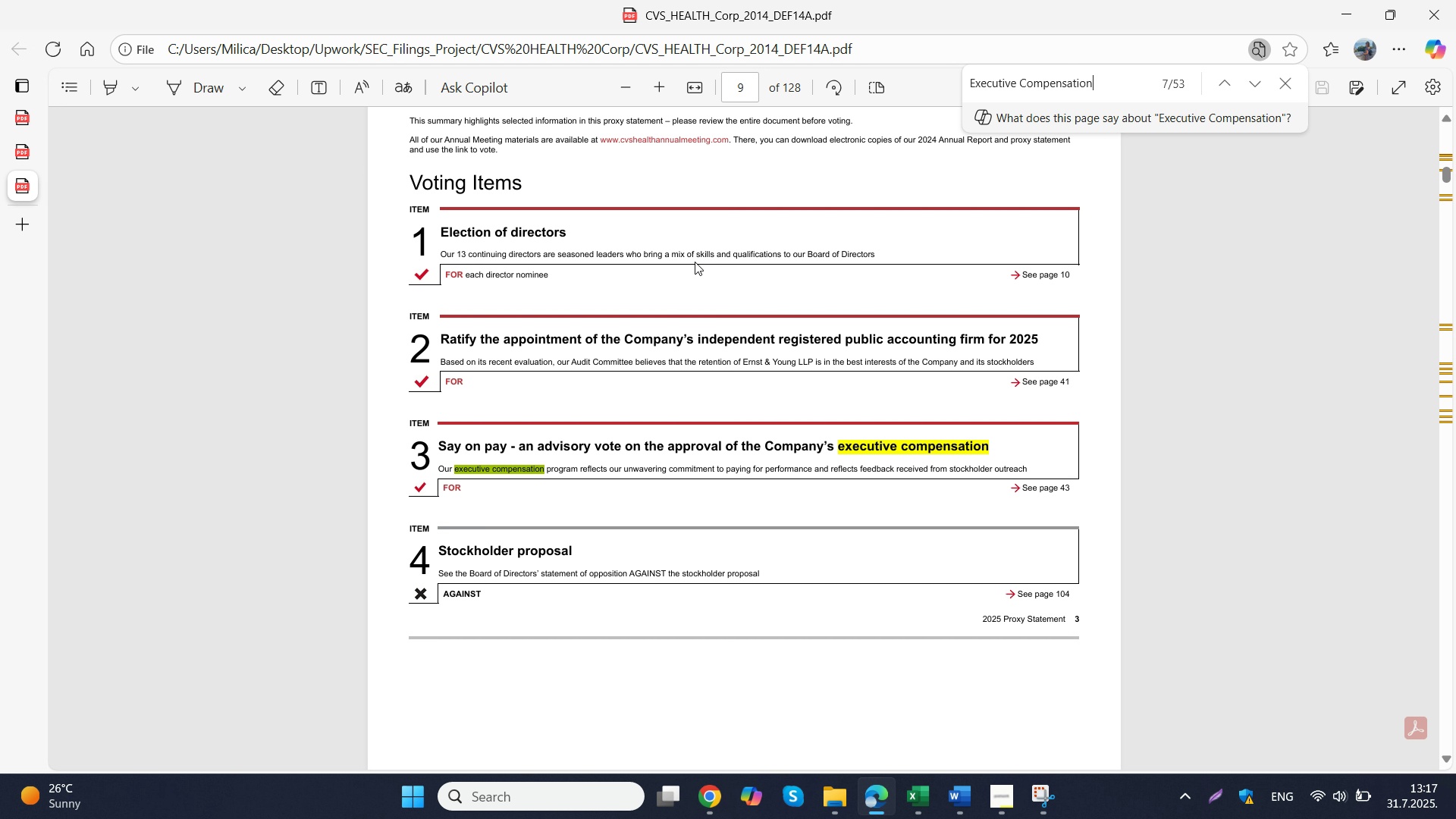 
key(NumpadEnter)
 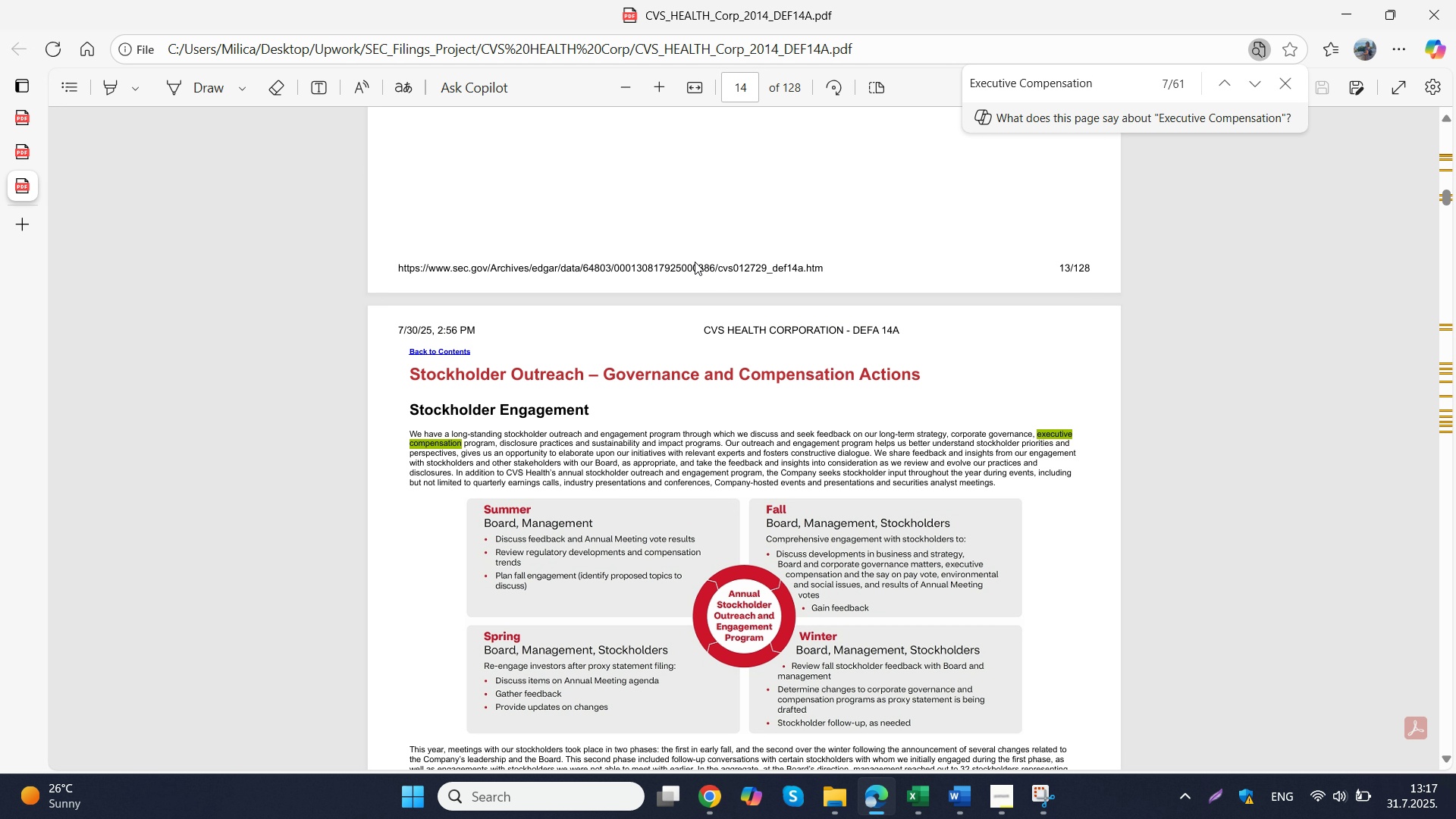 
key(NumpadEnter)
 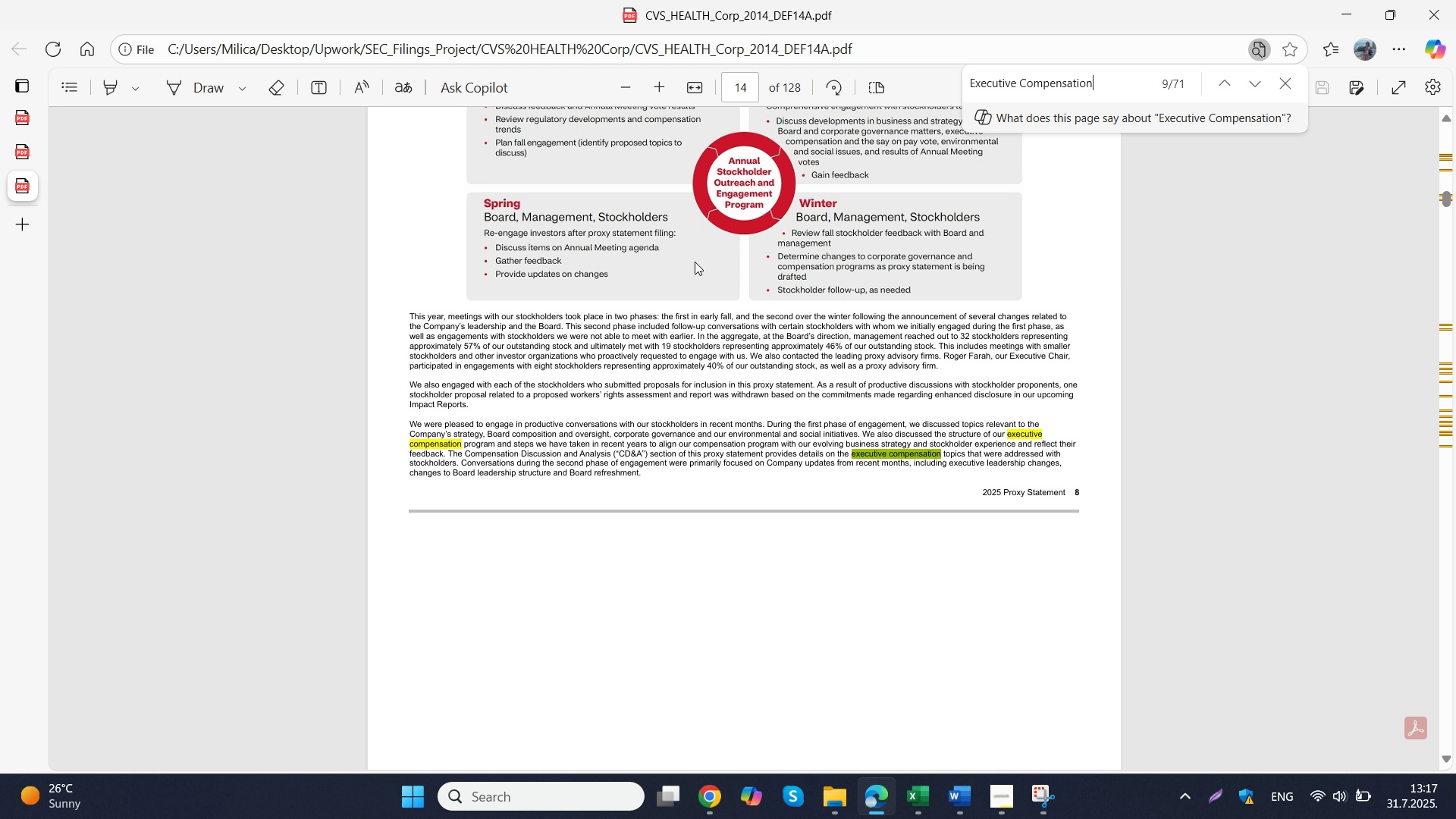 
key(NumpadEnter)
 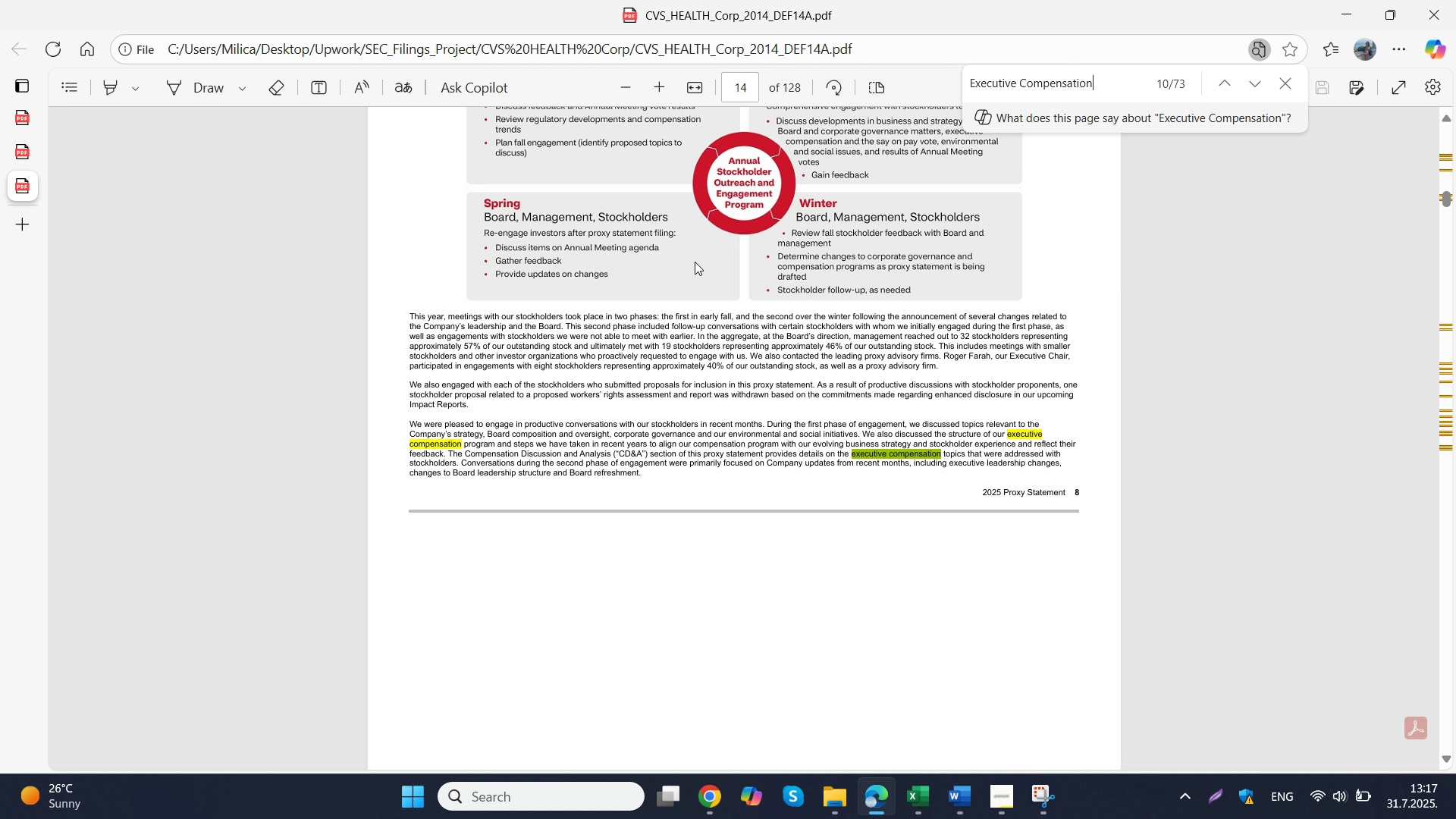 
key(NumpadEnter)
 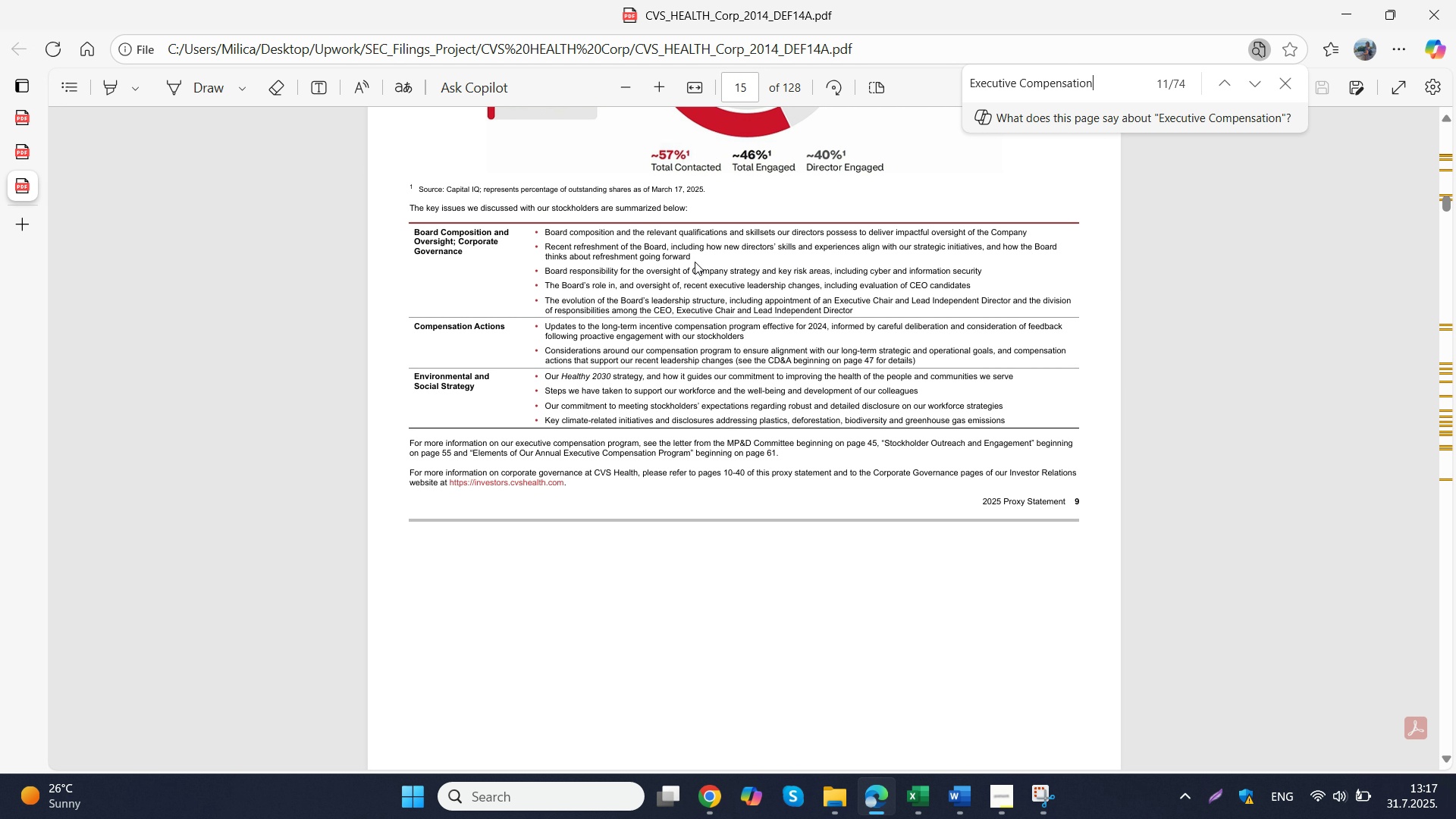 
key(NumpadEnter)
 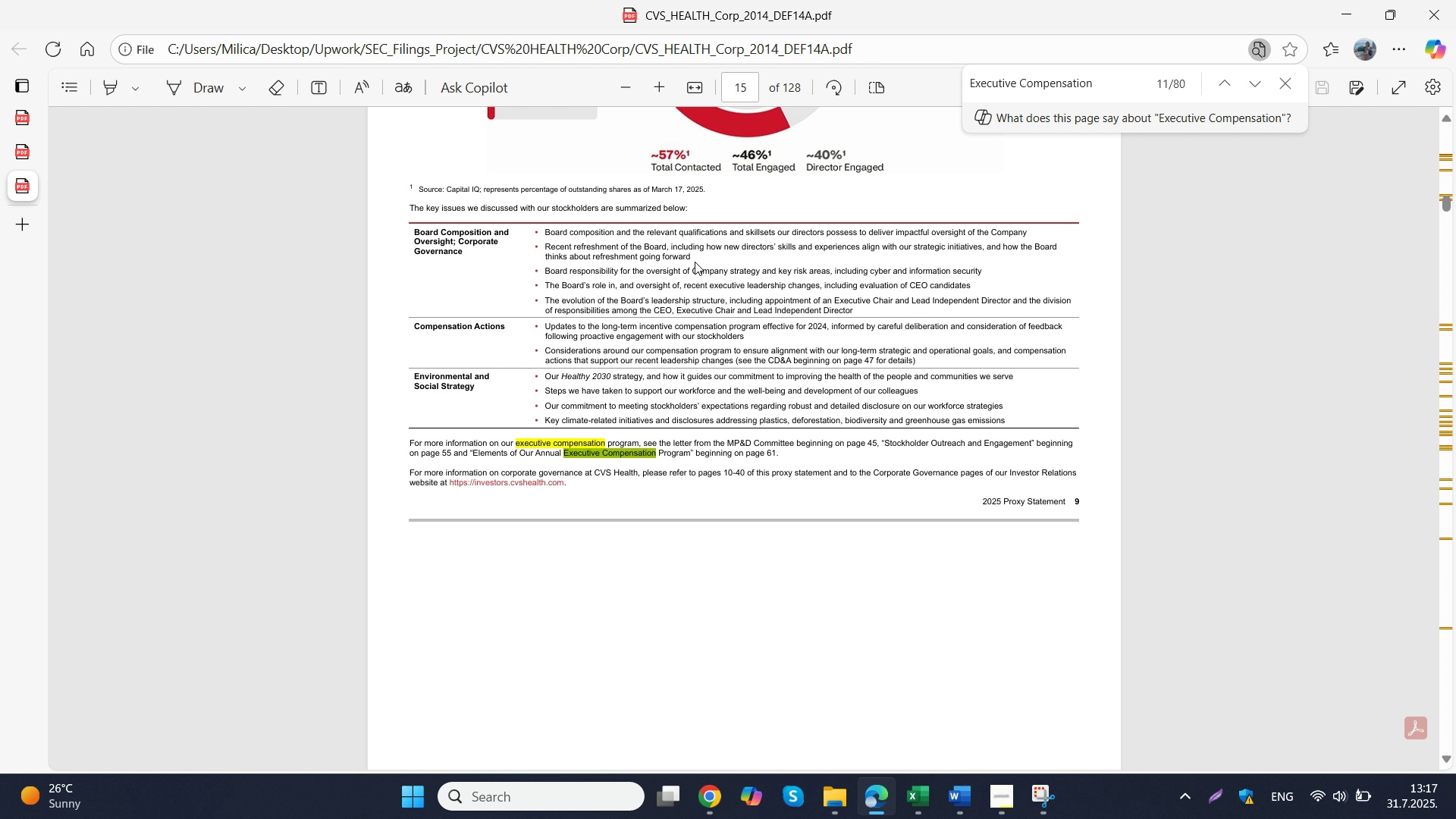 
key(NumpadEnter)
 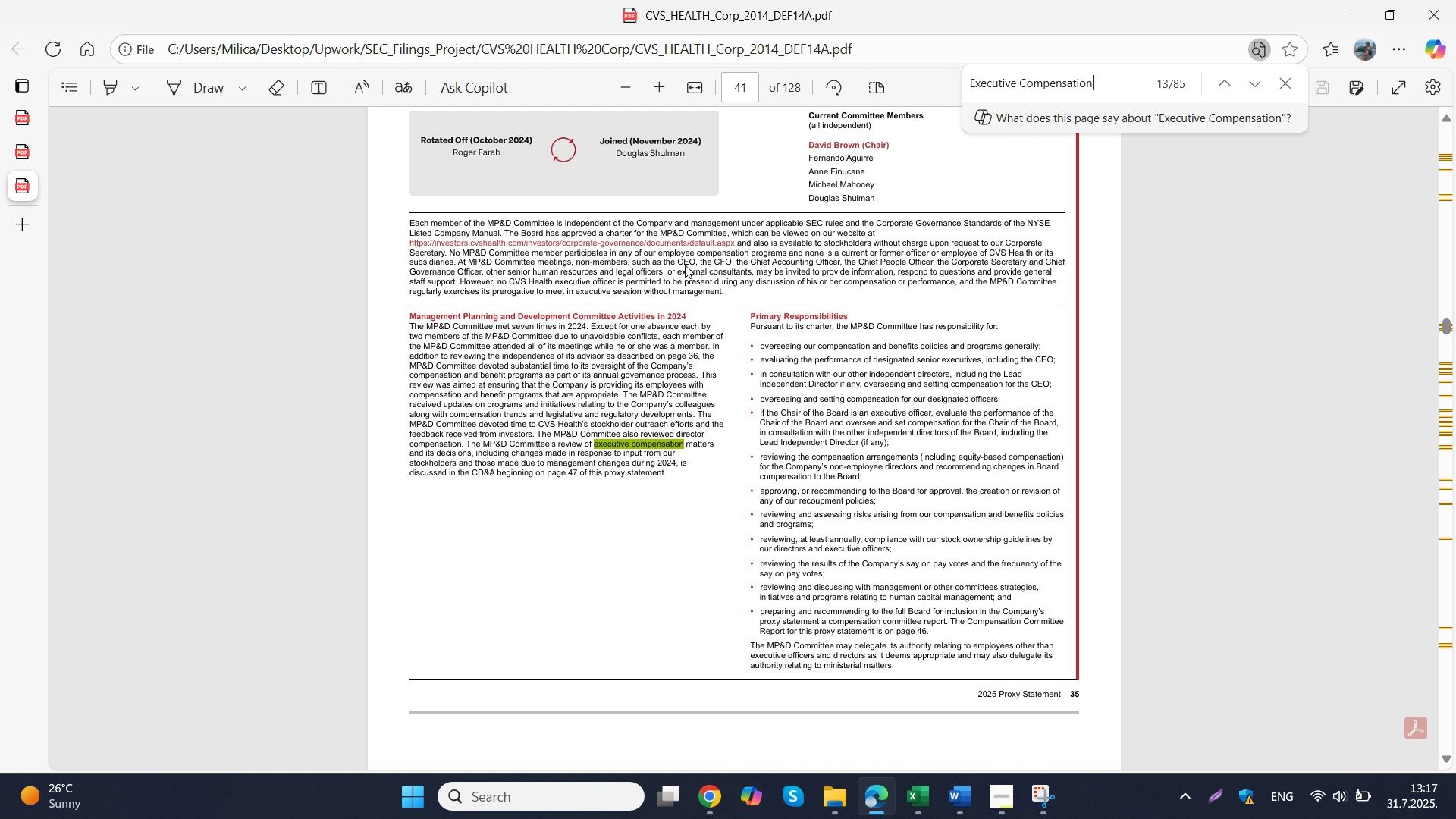 
key(NumpadEnter)
 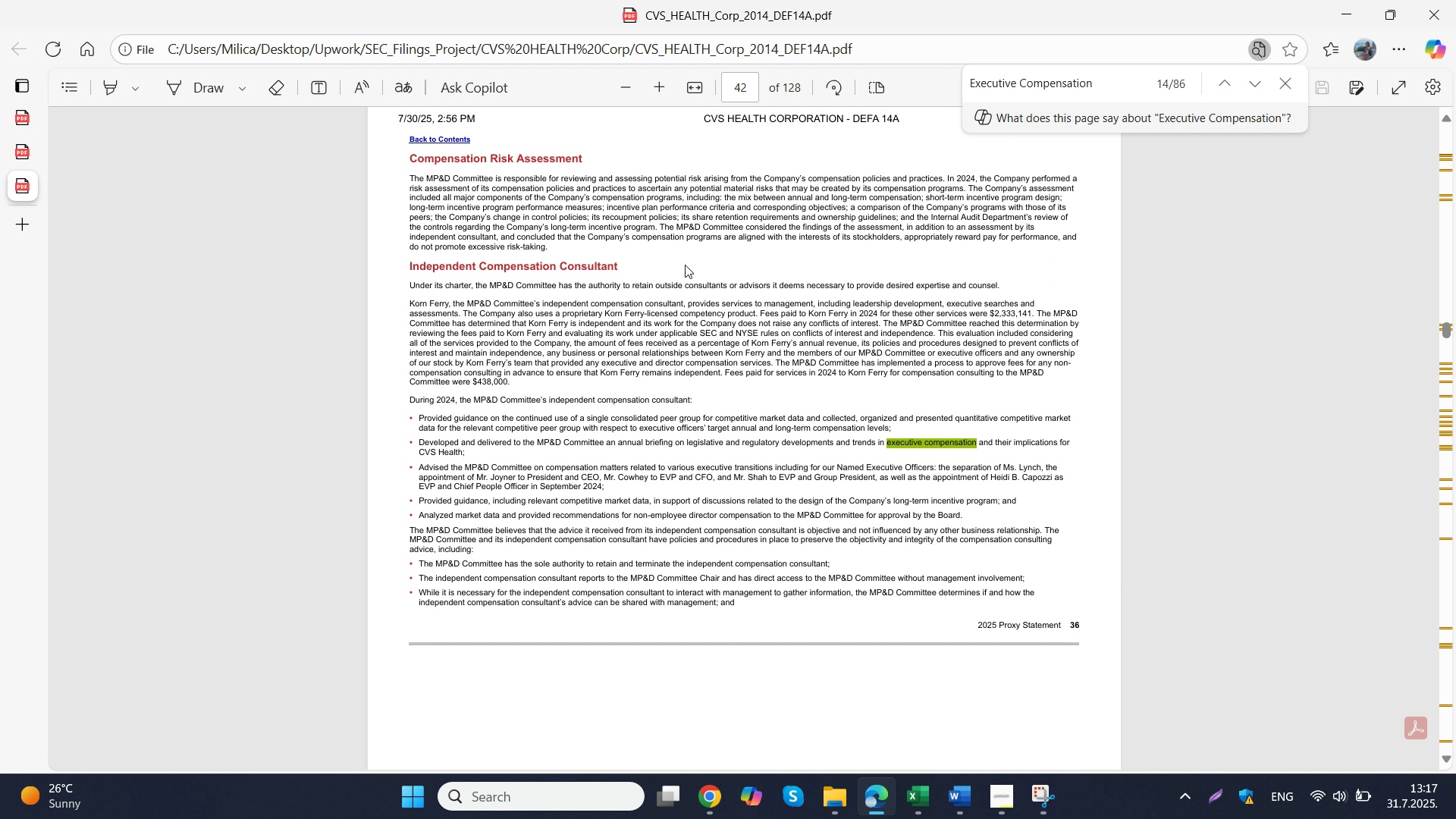 
key(NumpadEnter)
 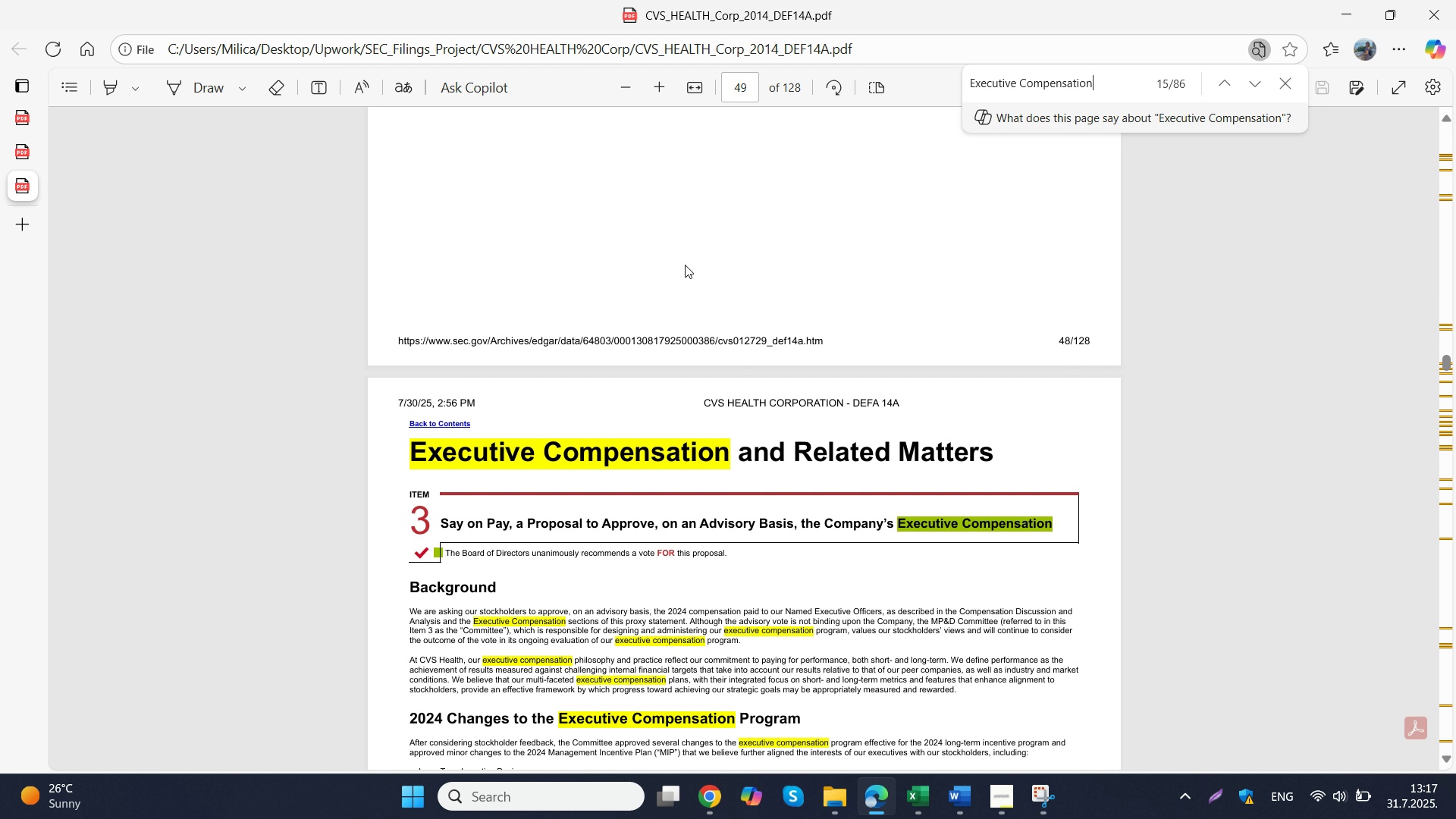 
key(NumpadEnter)
 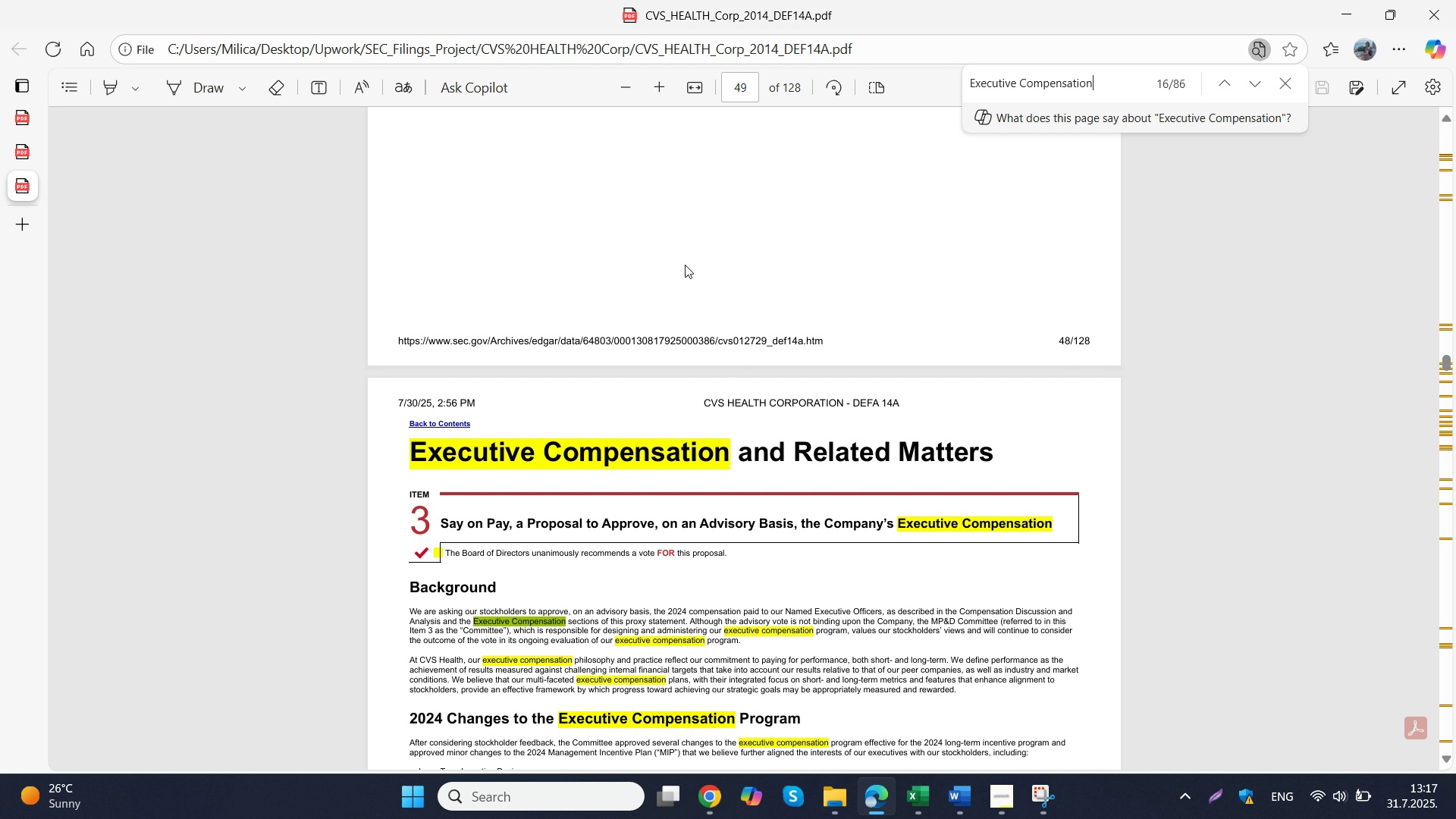 
key(NumpadEnter)
 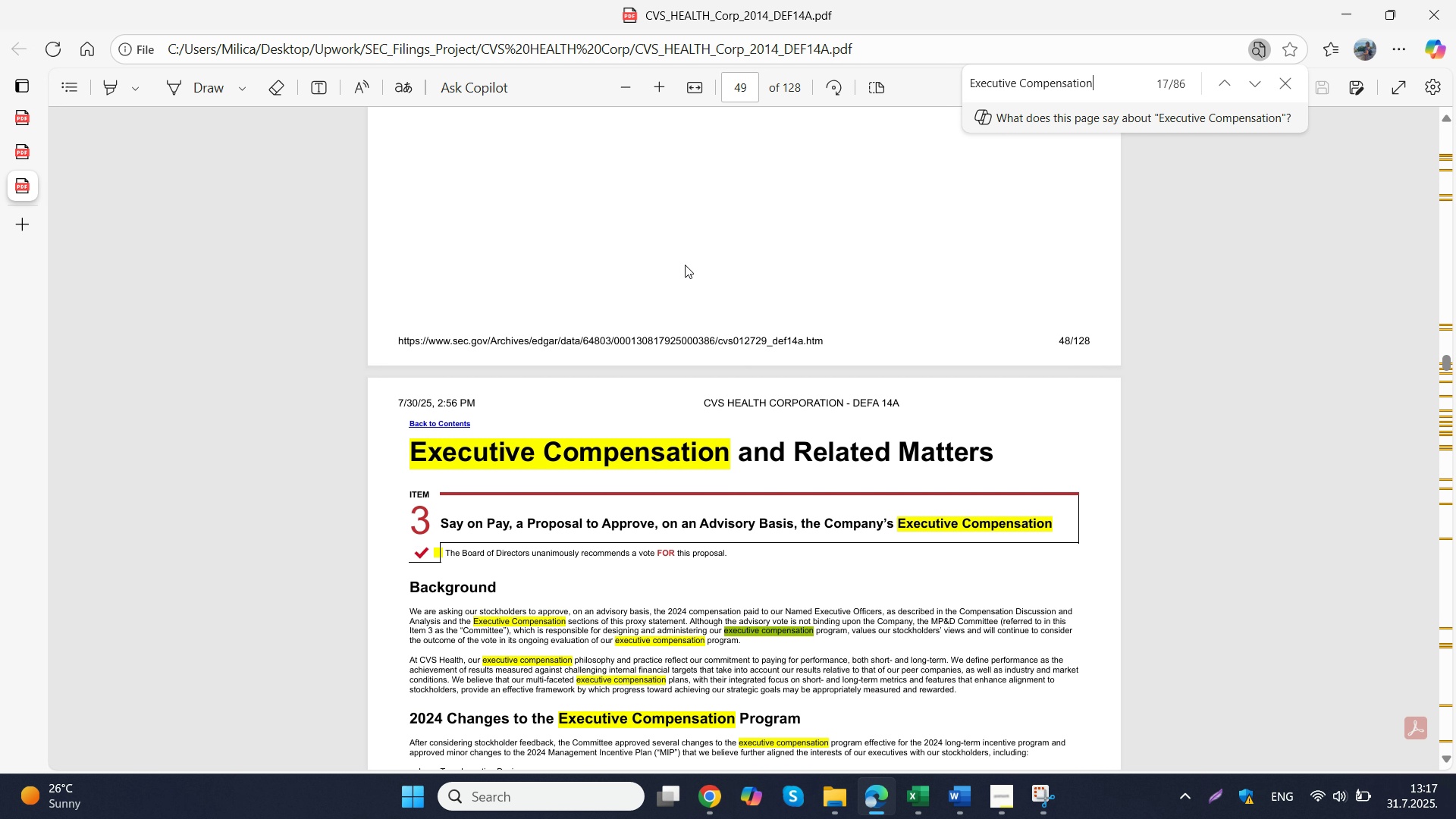 
key(NumpadEnter)
 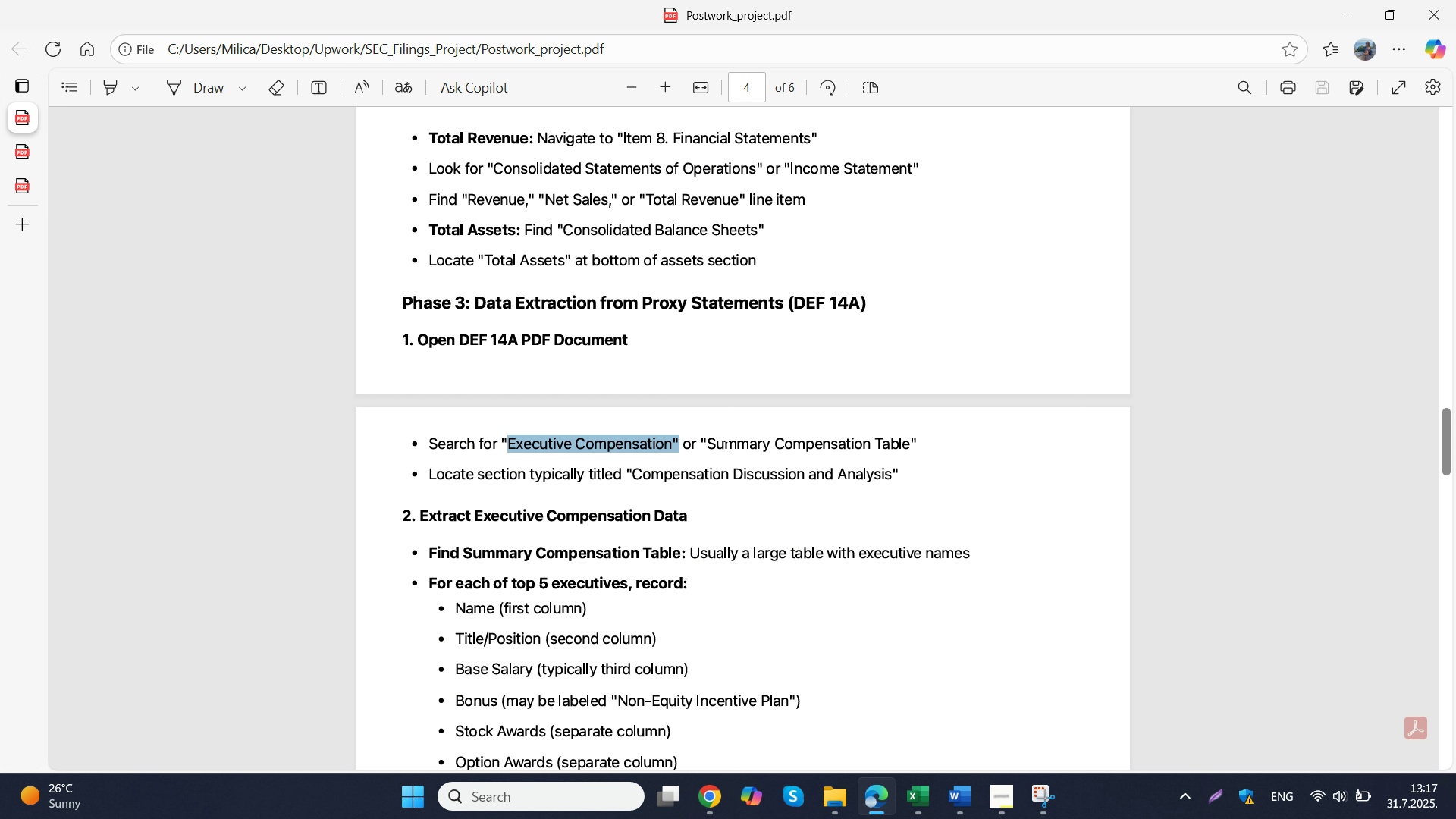 
left_click([17, 118])
 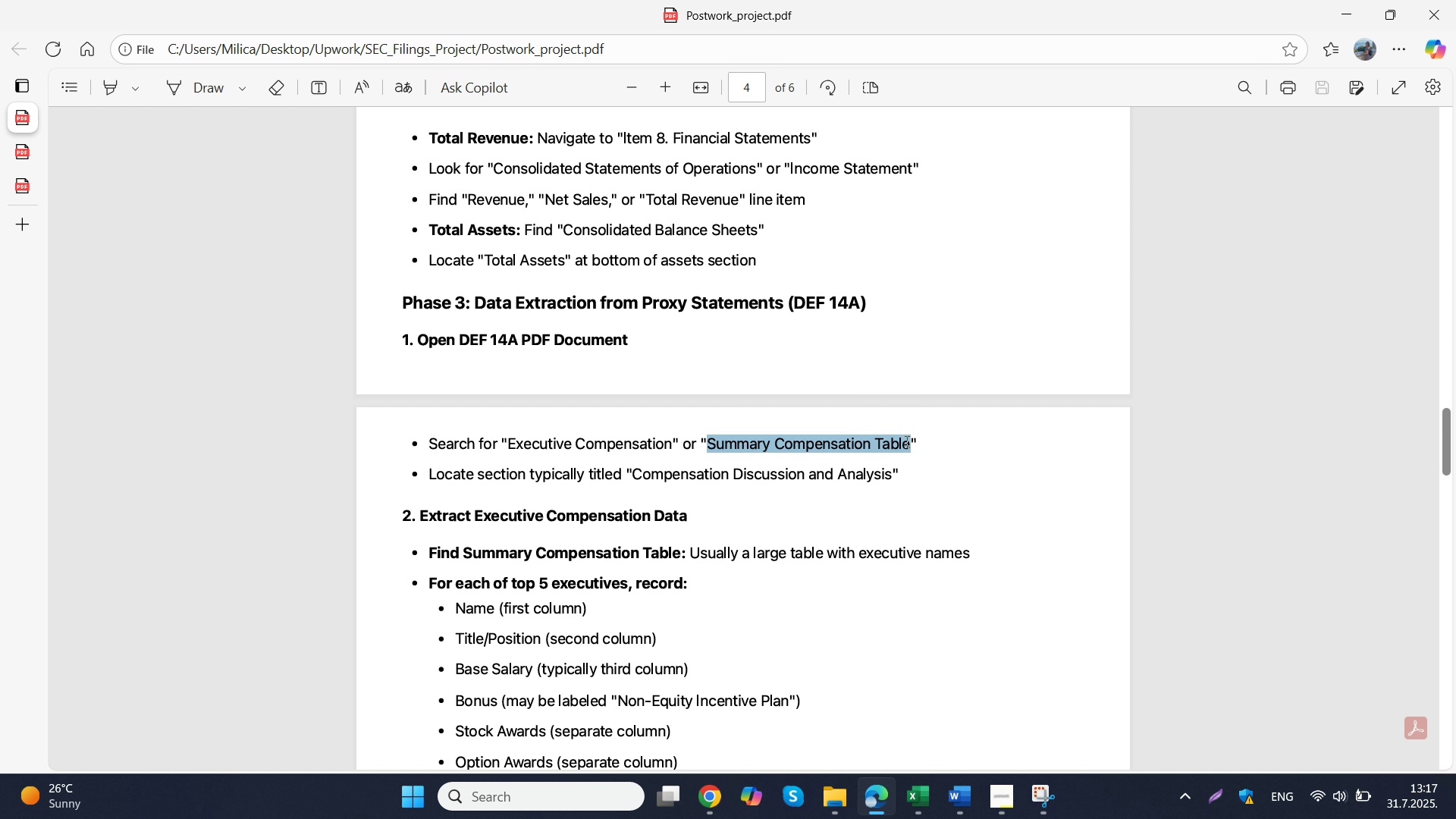 
left_click_drag(start_coordinate=[710, 441], to_coordinate=[908, 442])
 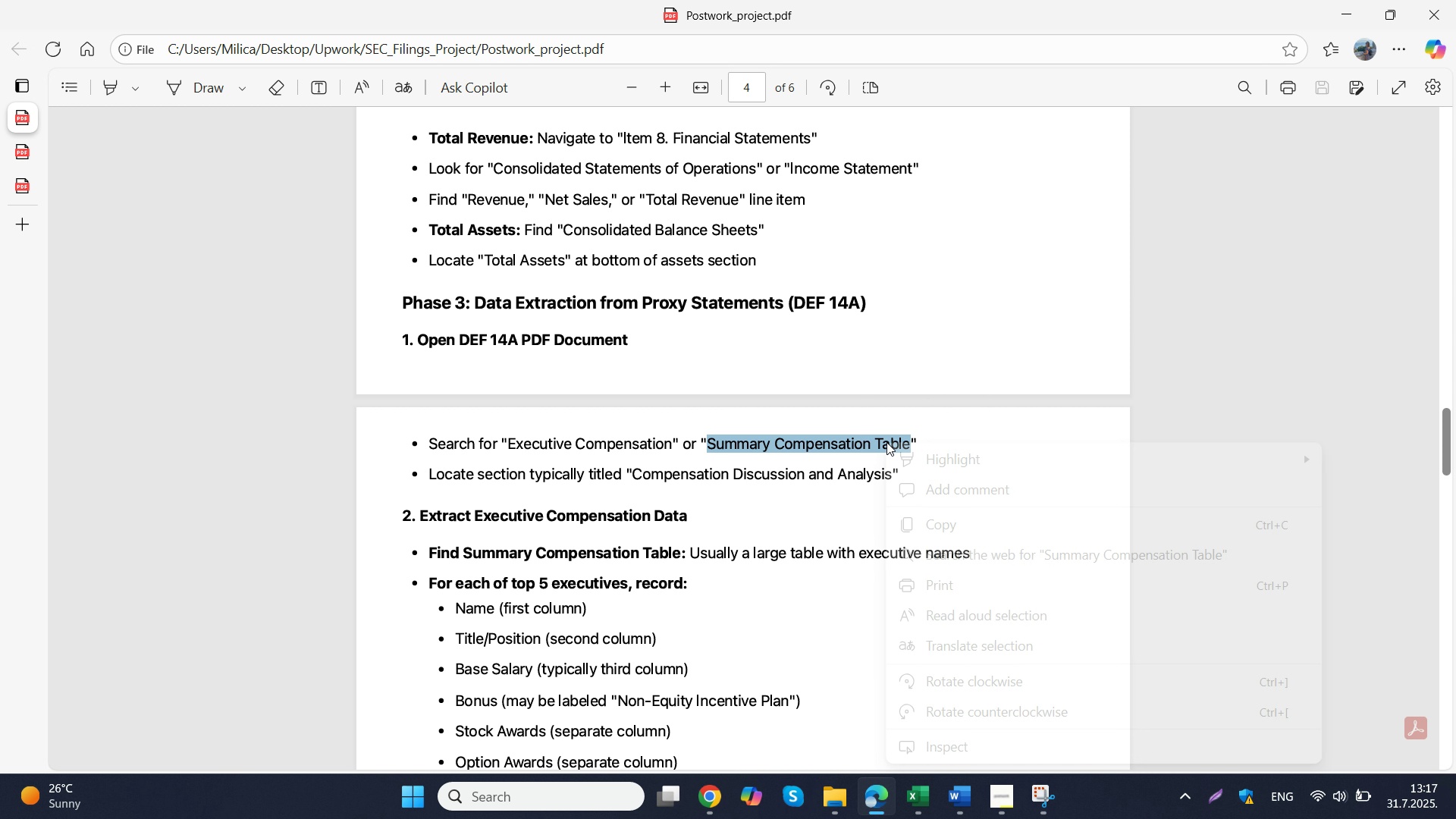 
right_click([886, 442])
 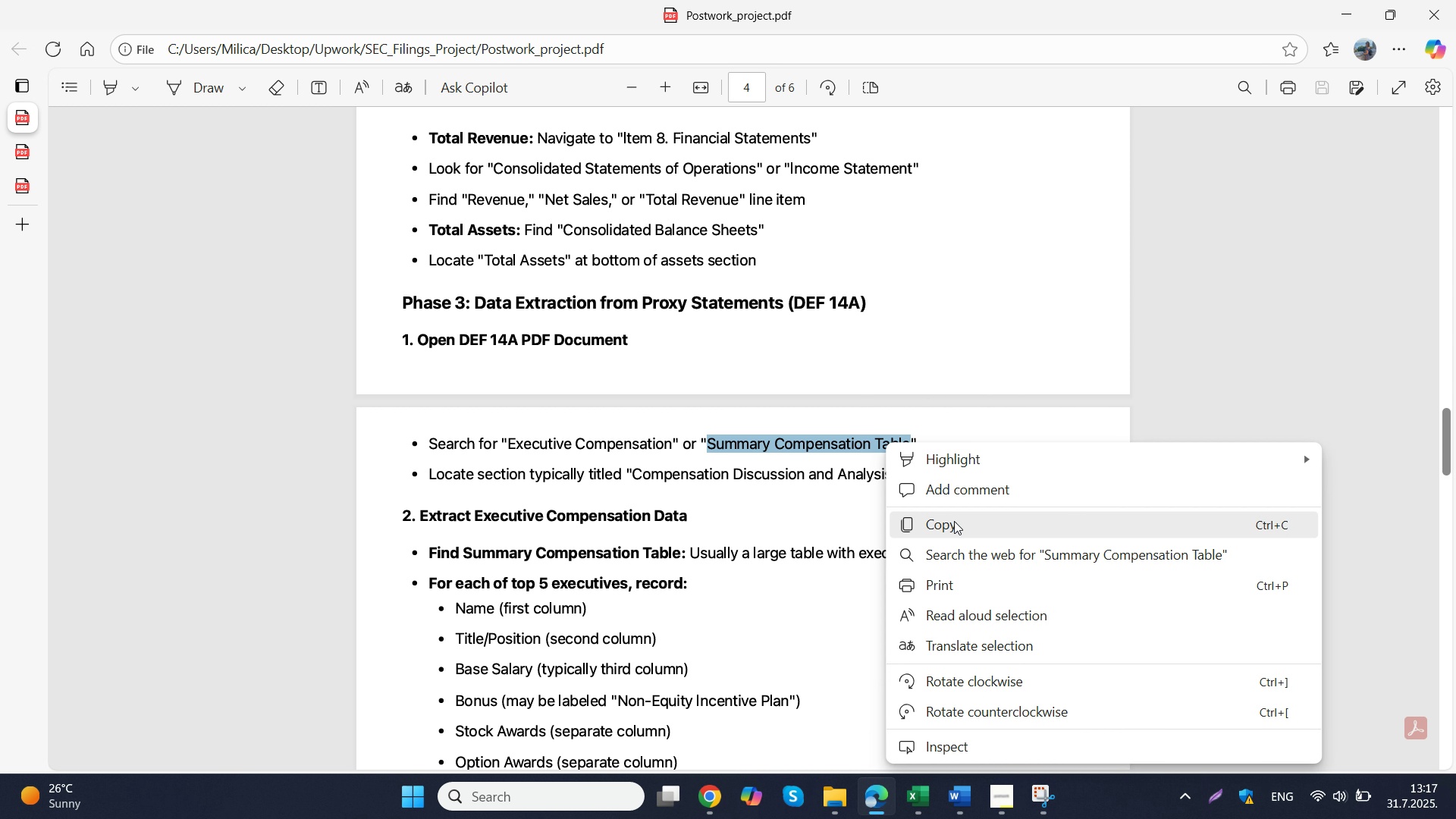 
left_click([954, 521])
 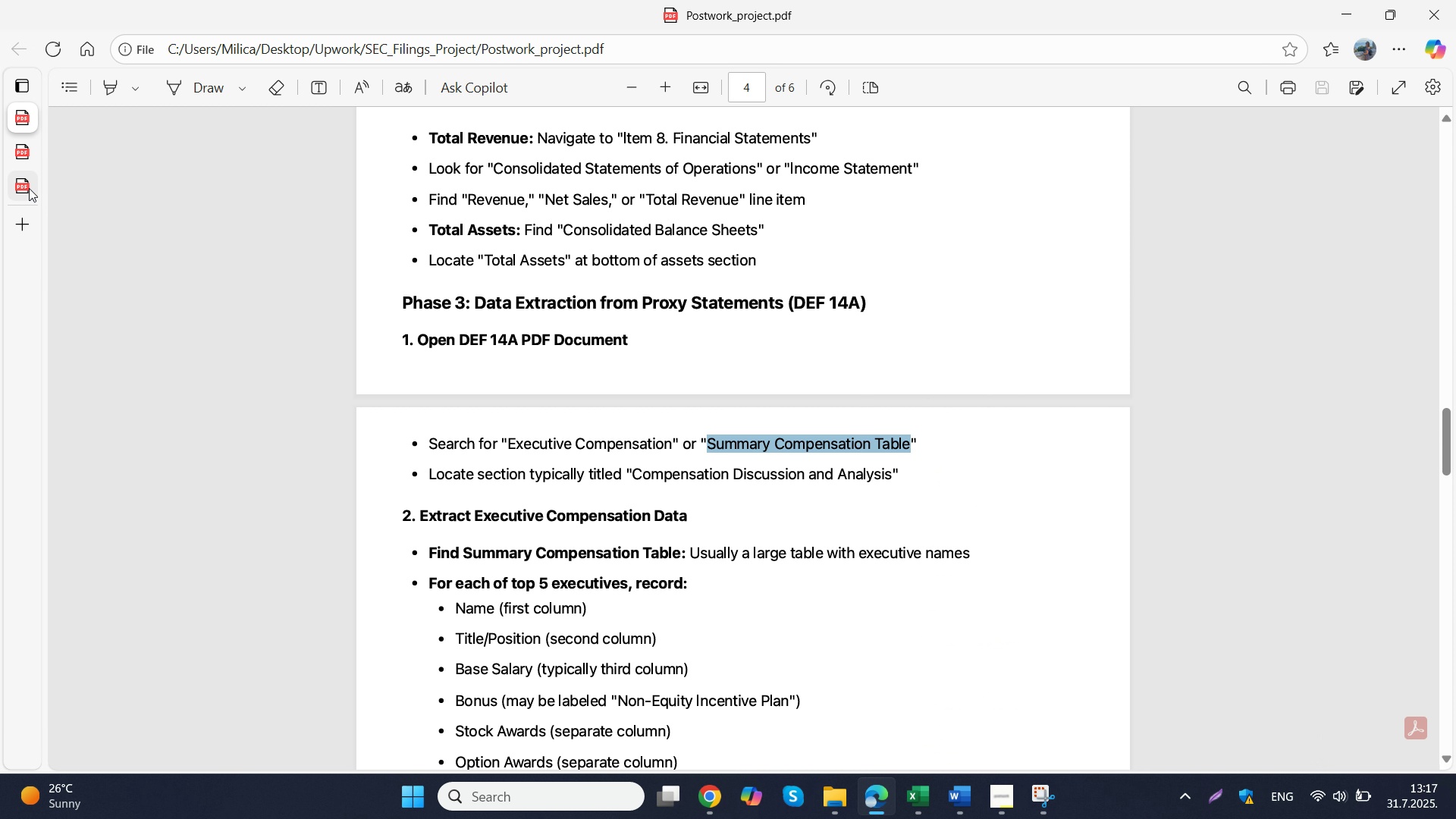 
left_click([29, 188])
 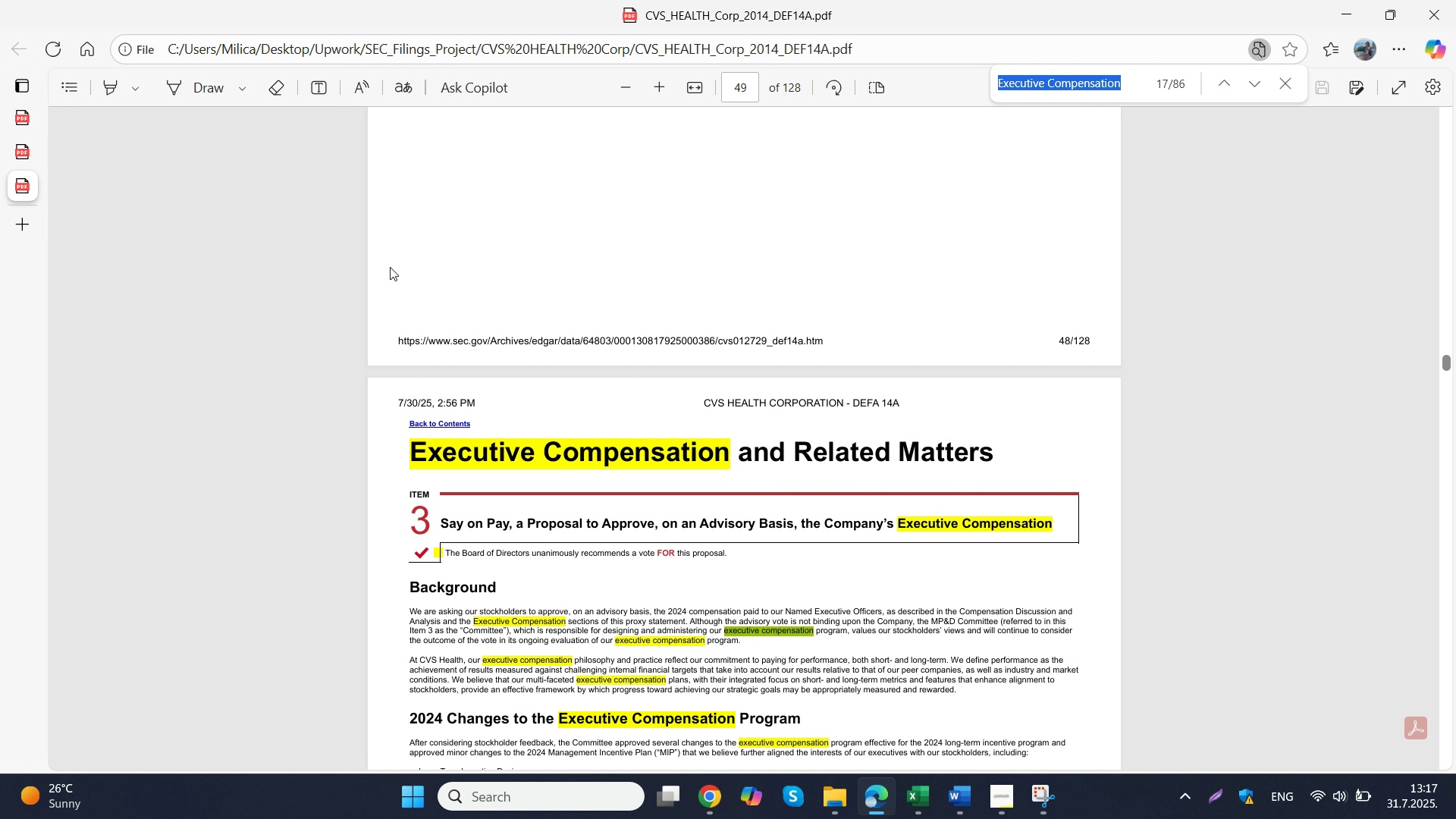 
key(Control+F)
 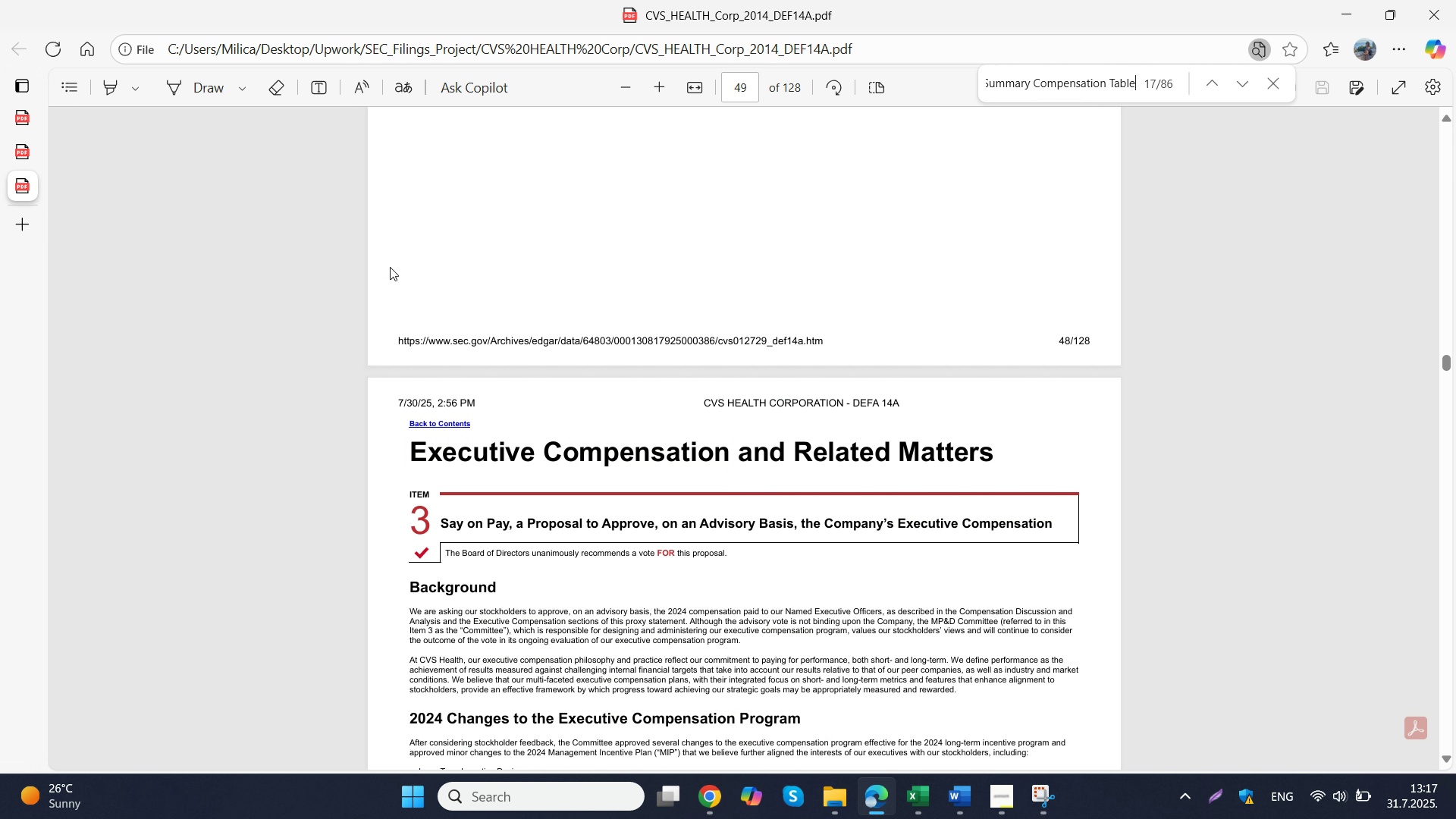 
key(Control+V)
 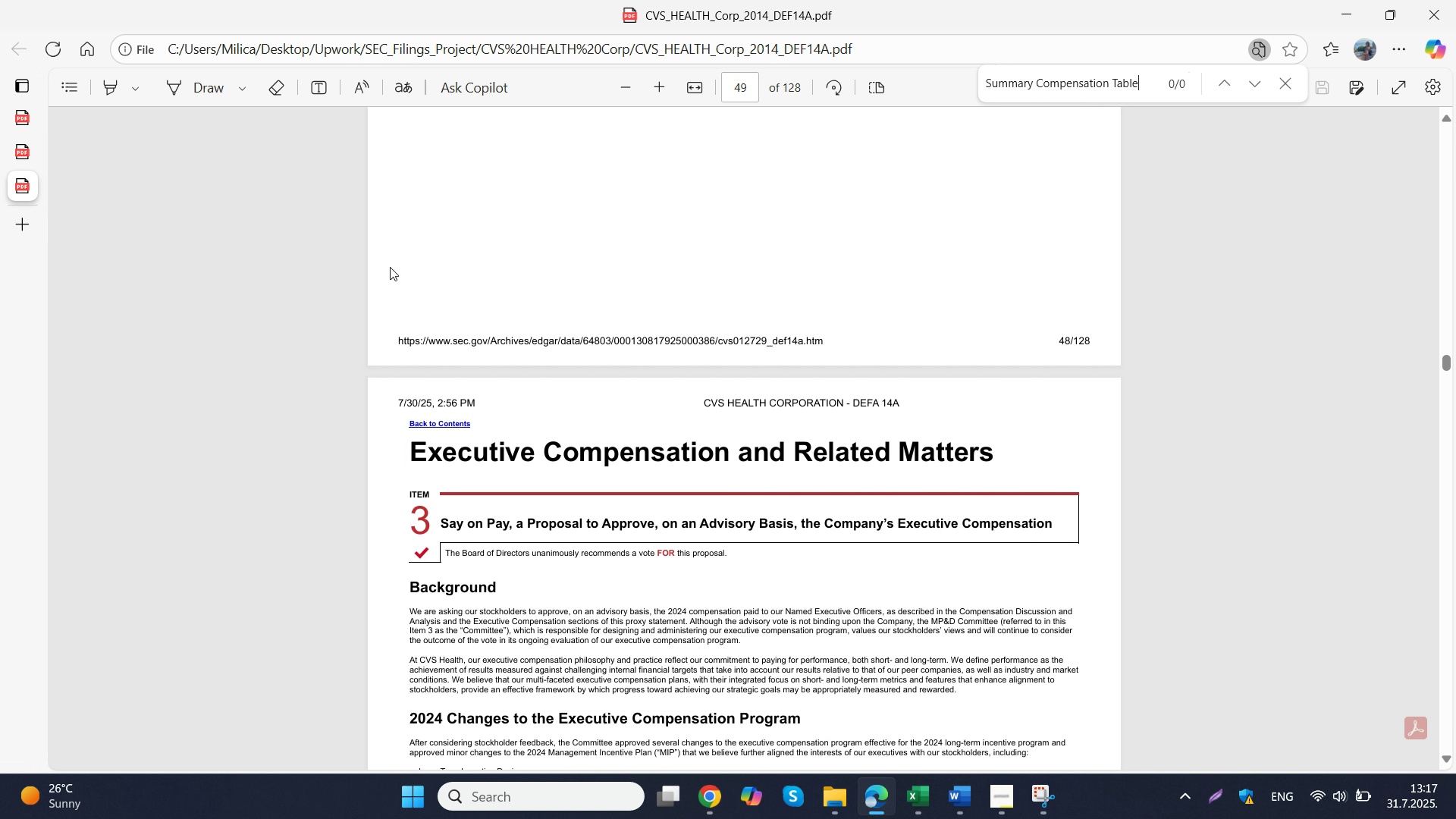 
key(NumpadEnter)
 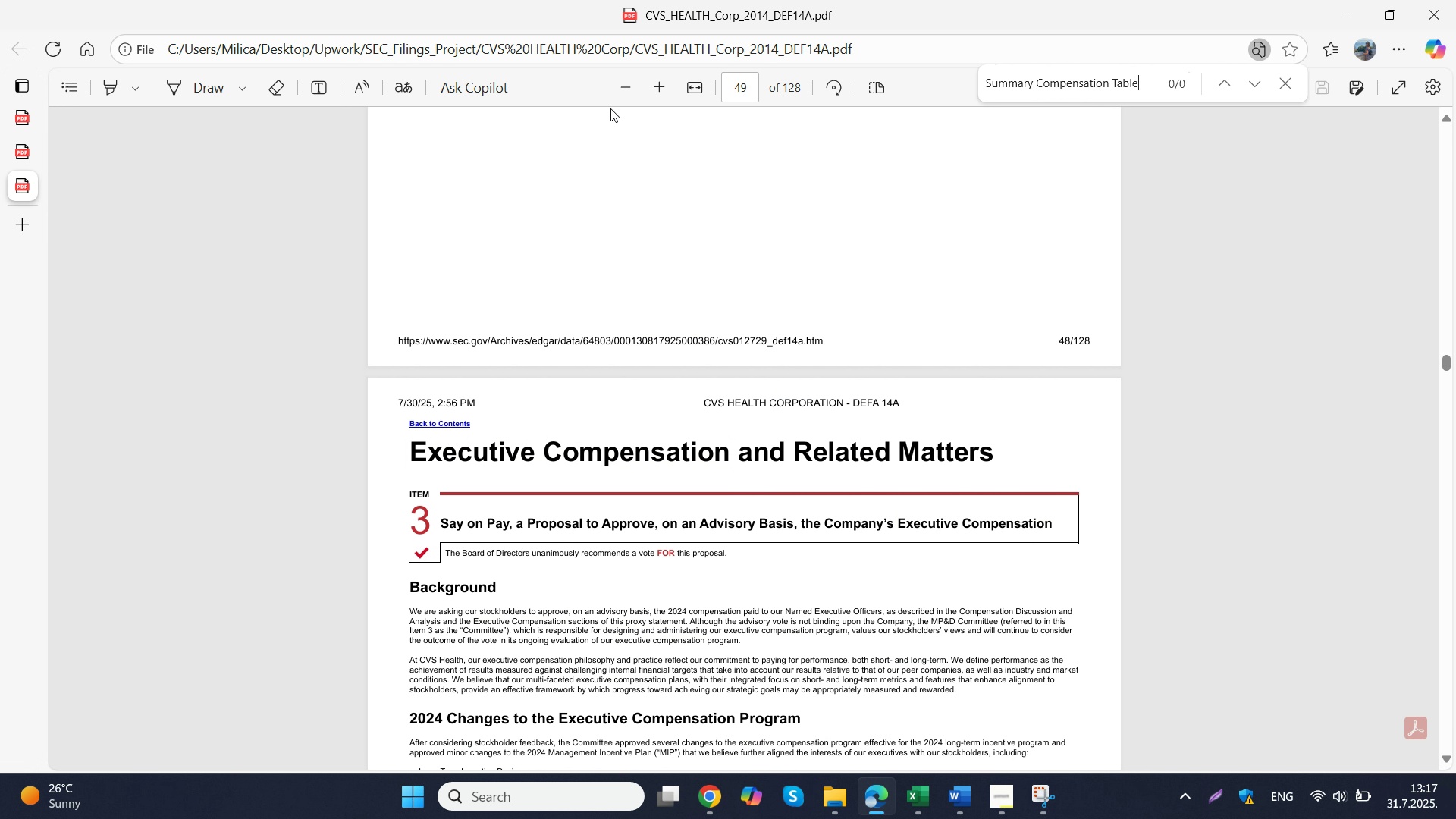 
scroll: coordinate [632, 378], scroll_direction: up, amount: 13.0
 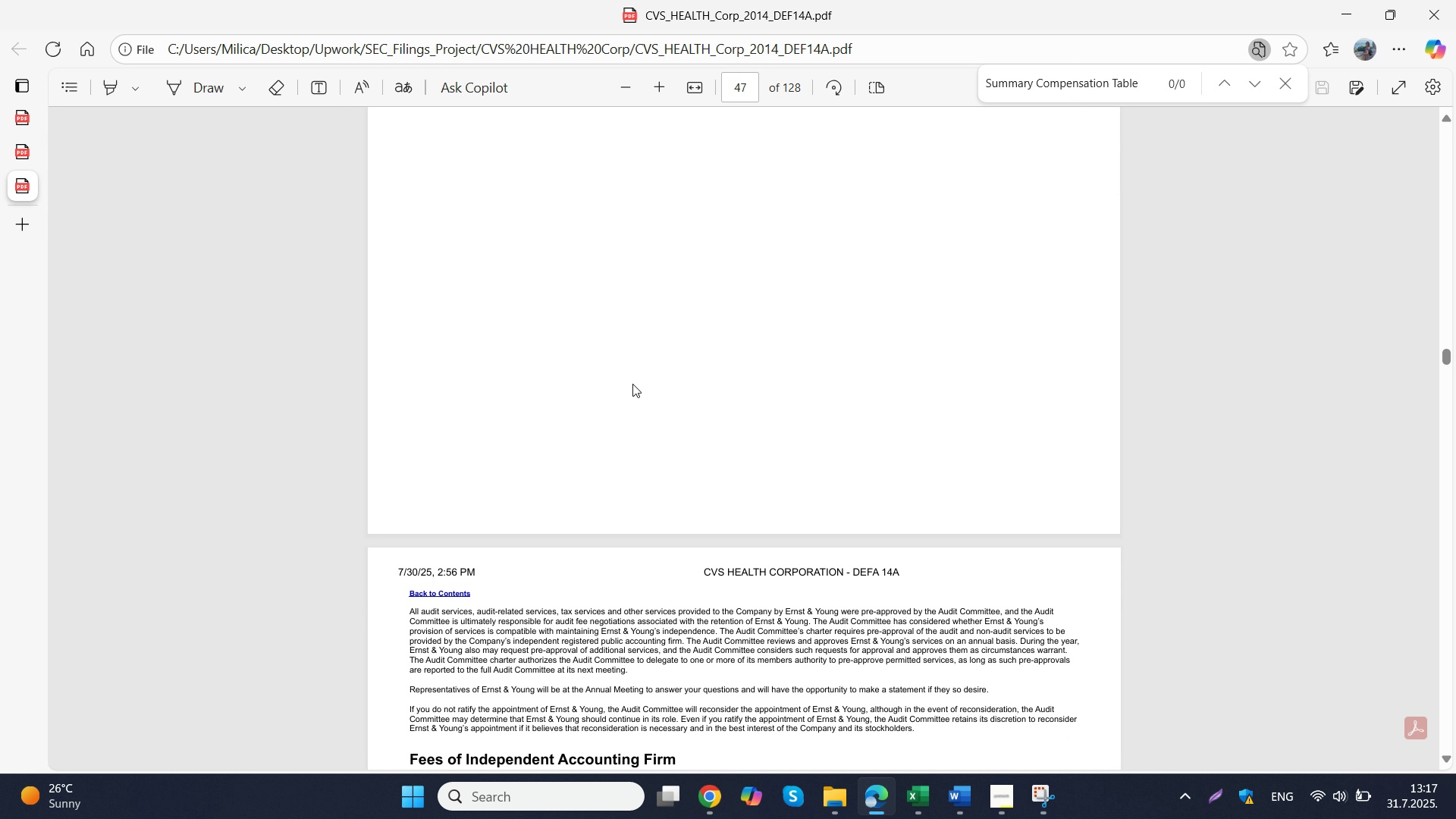 
scroll: coordinate [632, 384], scroll_direction: down, amount: 5.0
 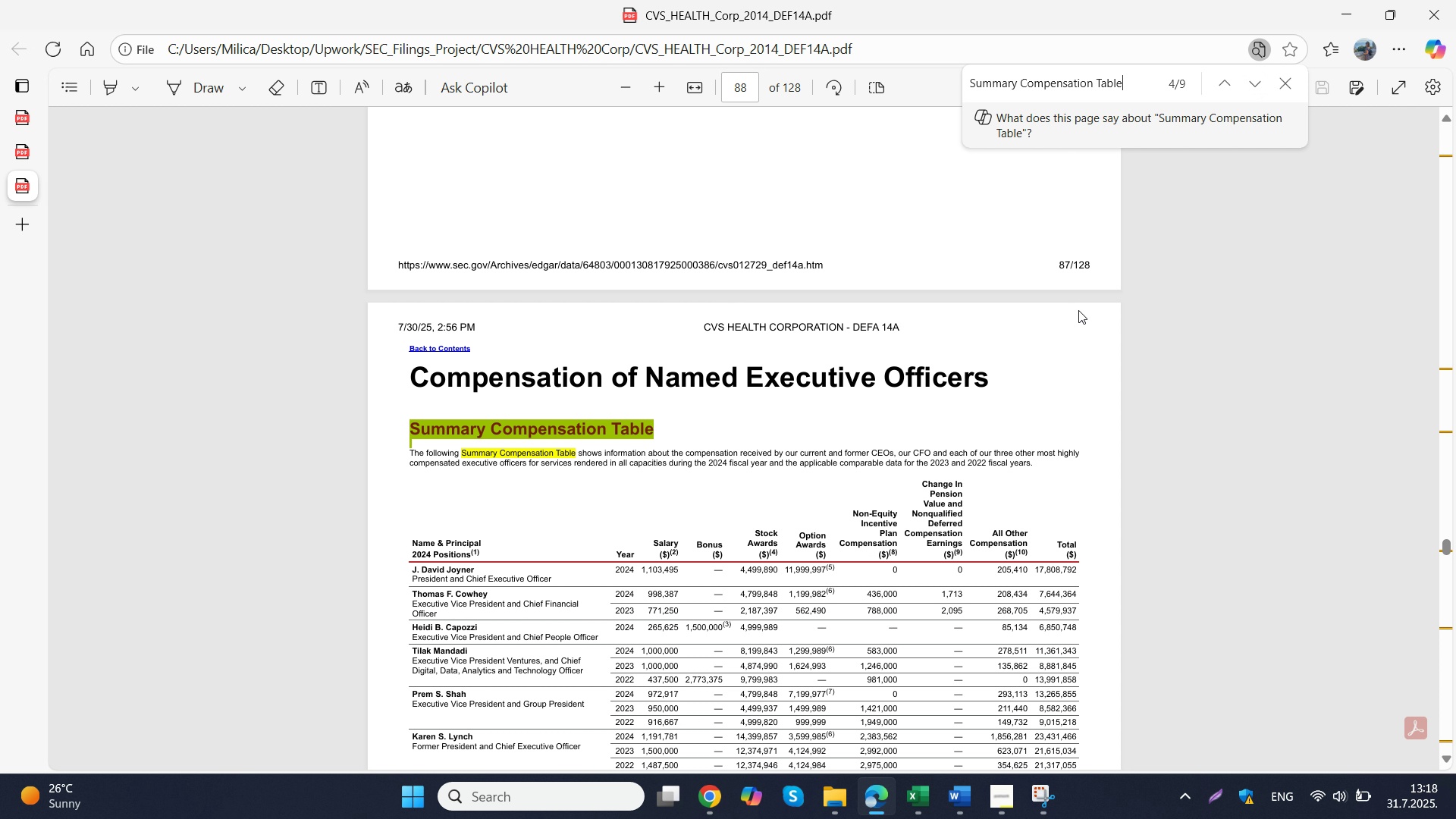 
wait(13.96)
 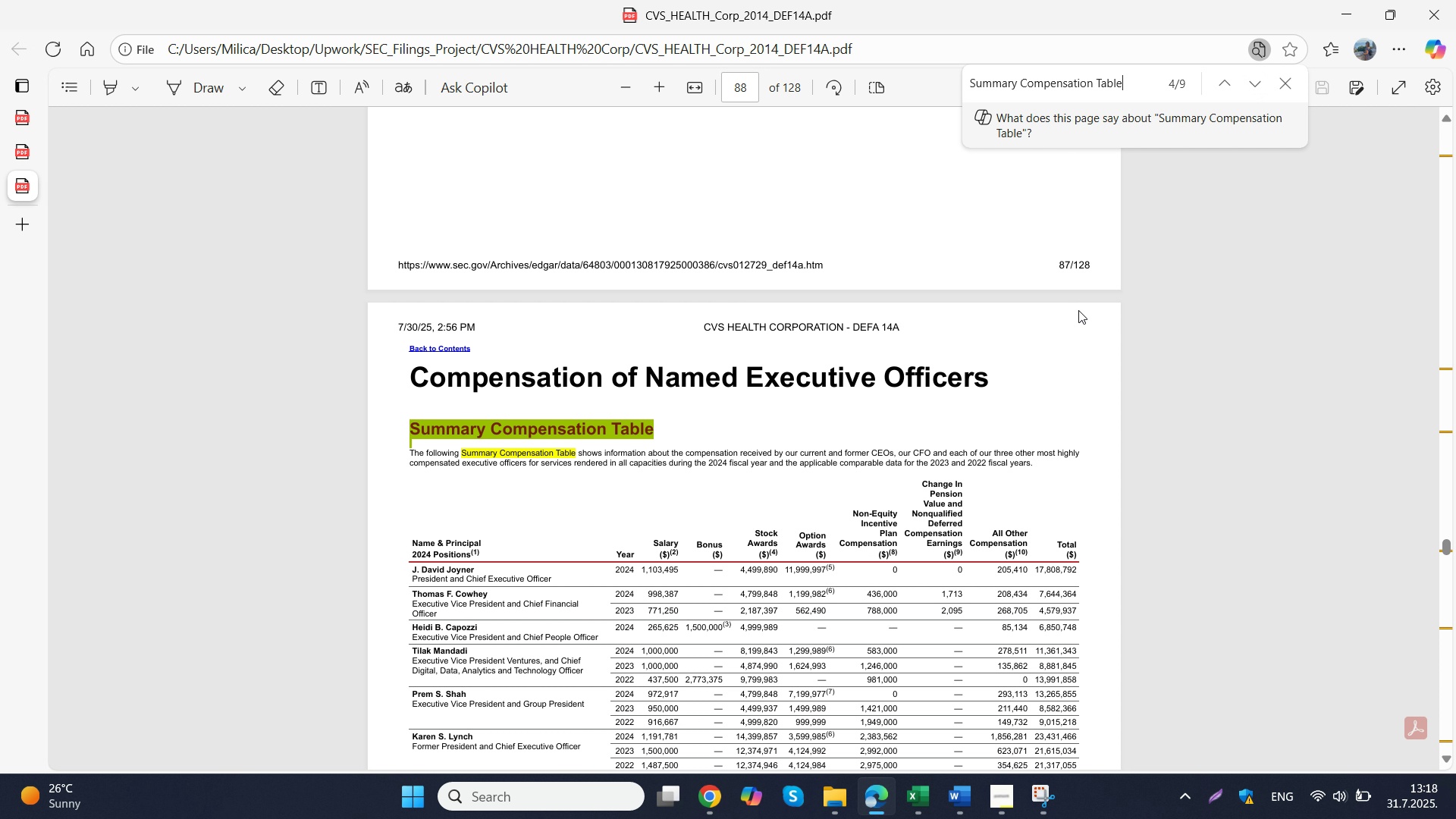 
scroll: coordinate [943, 390], scroll_direction: down, amount: 9.0
 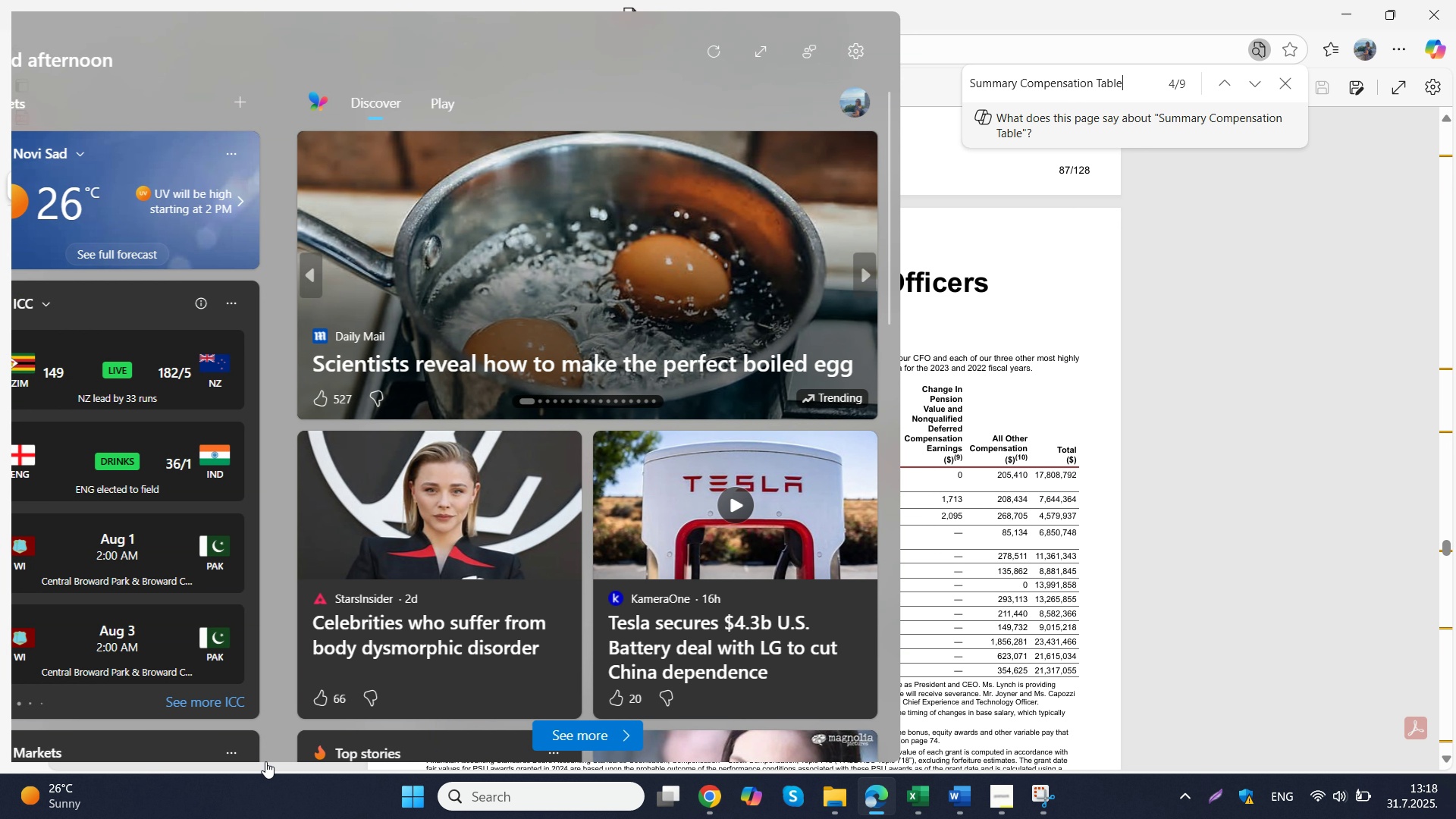 
left_click([1256, 84])
 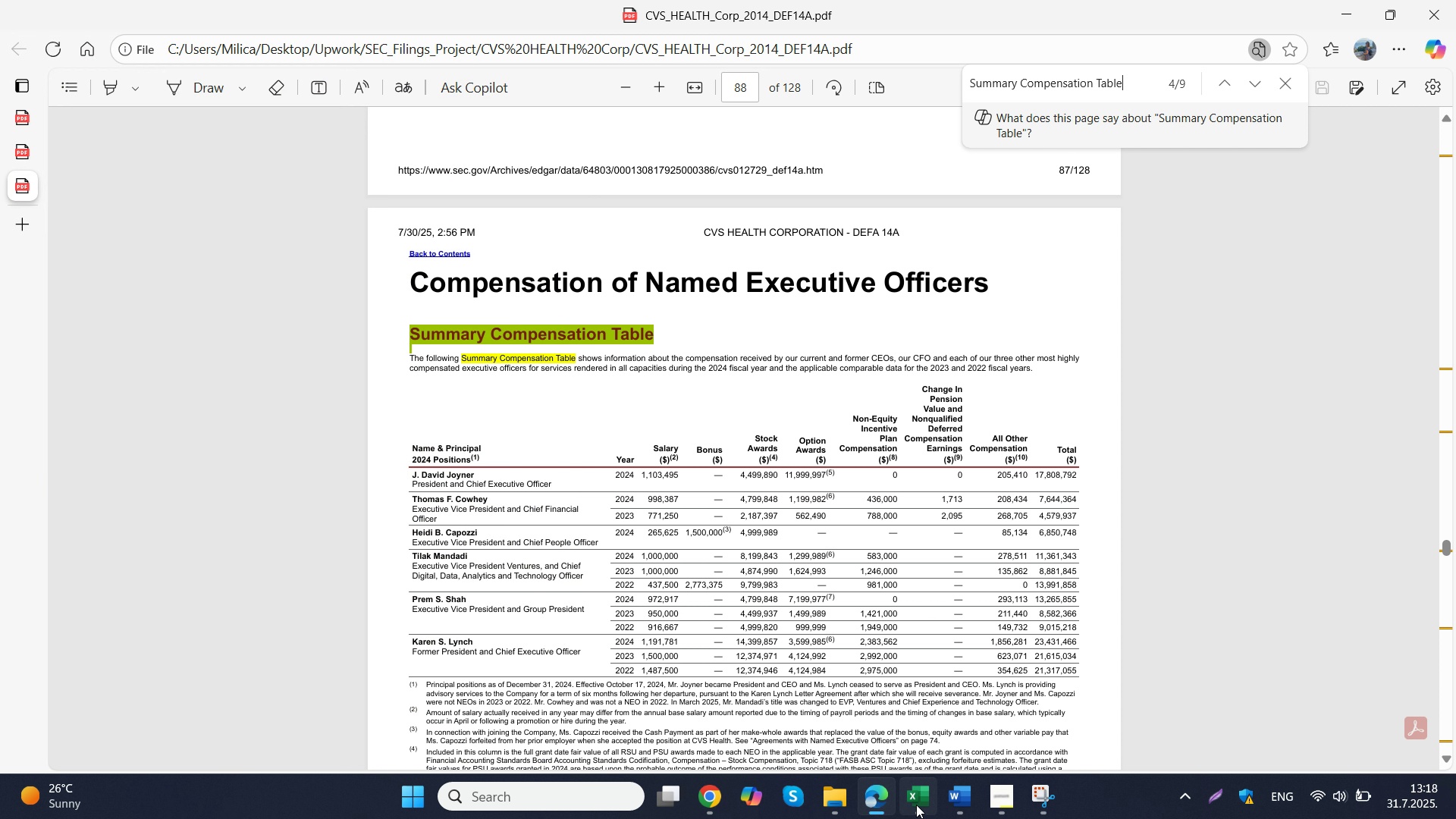 
left_click([1256, 84])
 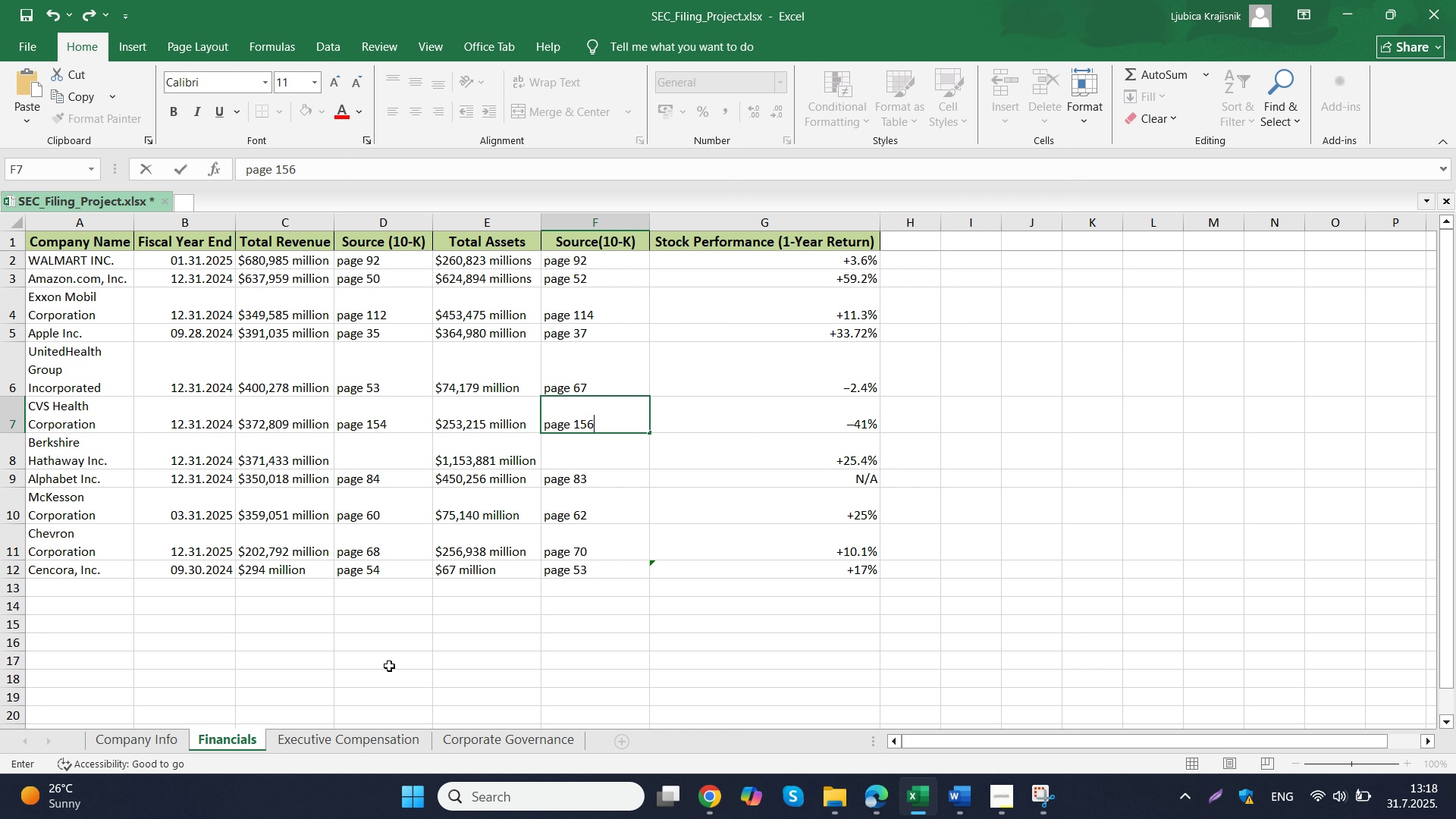 
scroll: coordinate [1012, 409], scroll_direction: down, amount: 1.0
 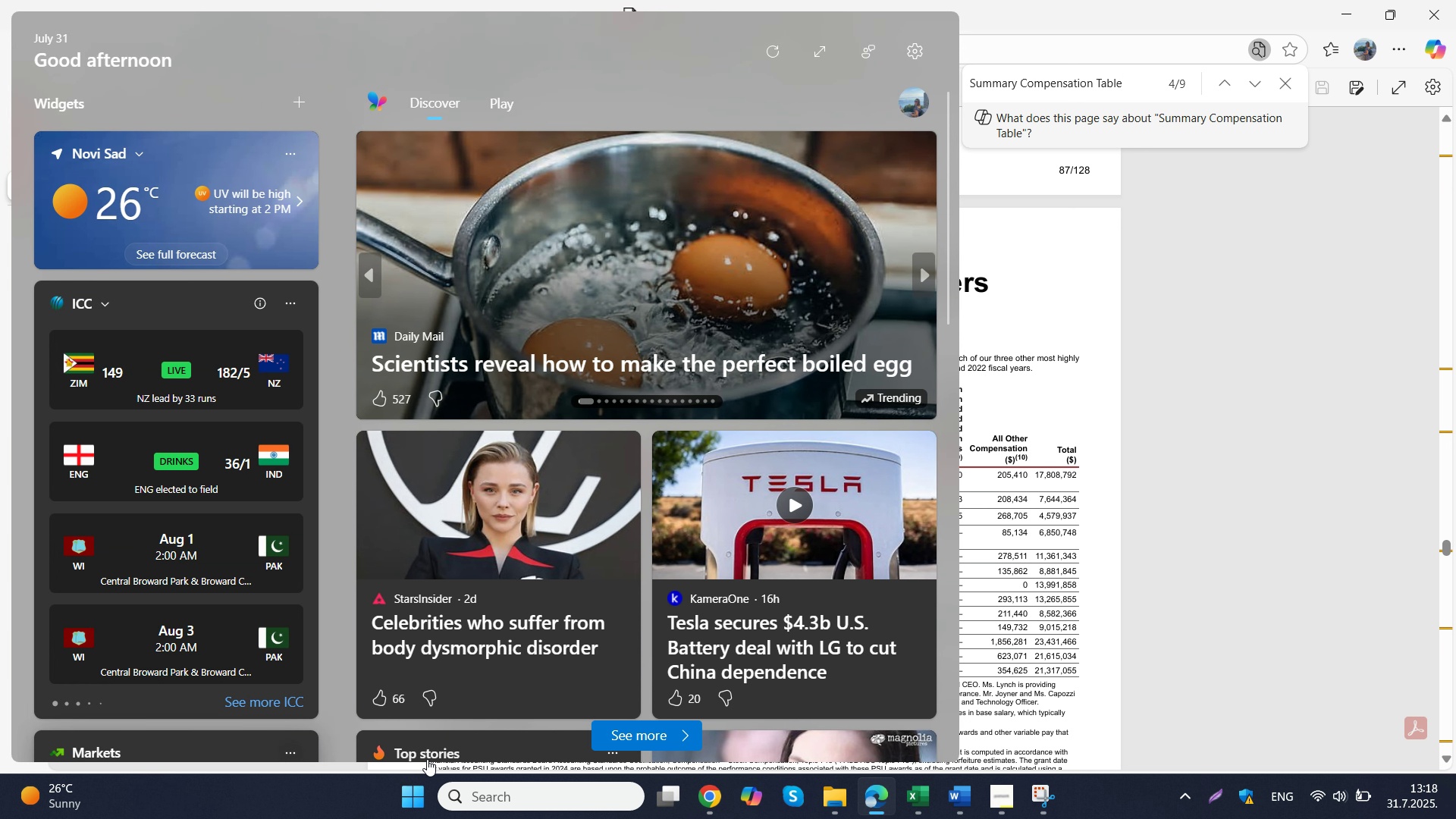 
wait(11.58)
 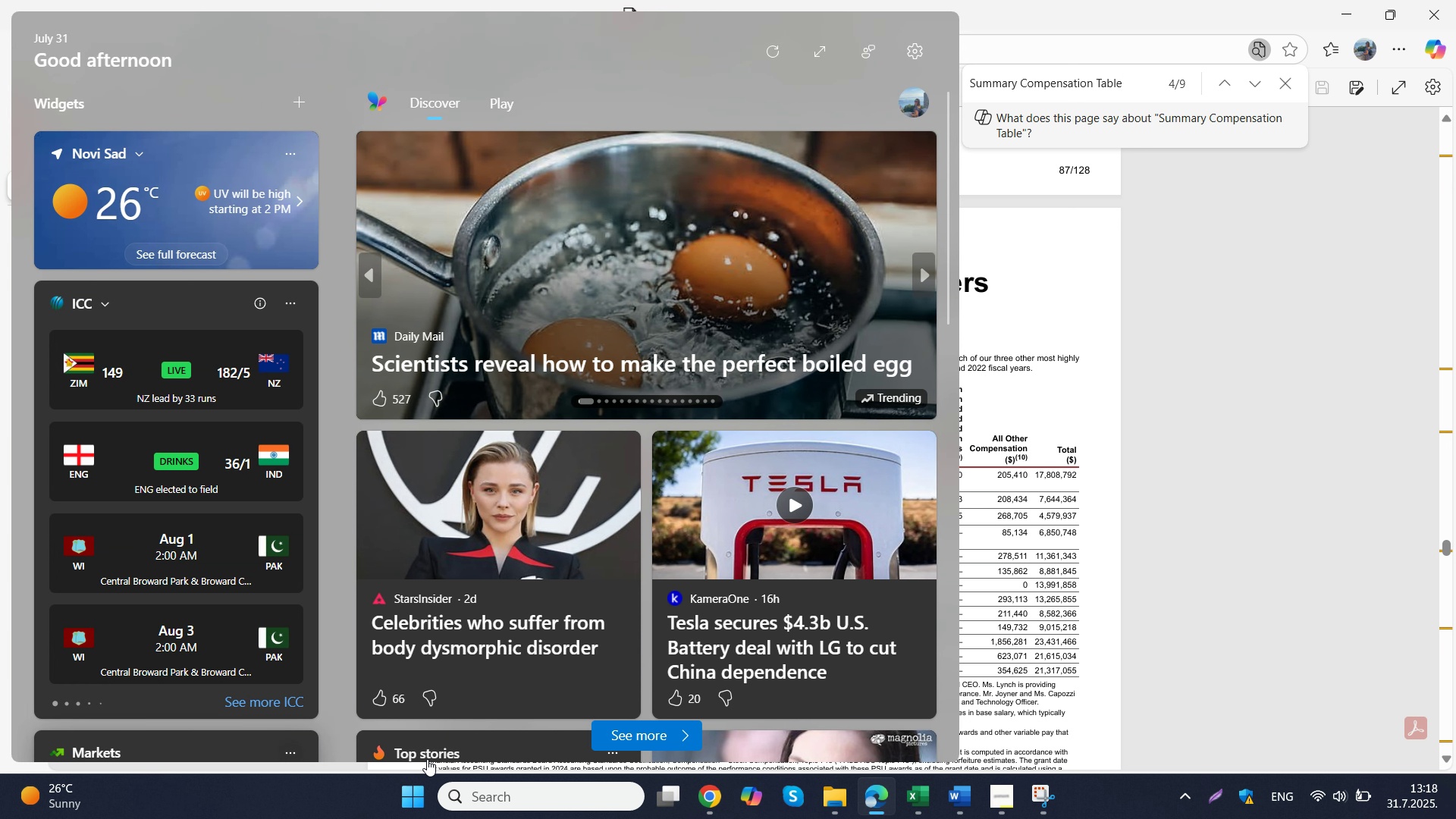 
left_click([910, 802])
 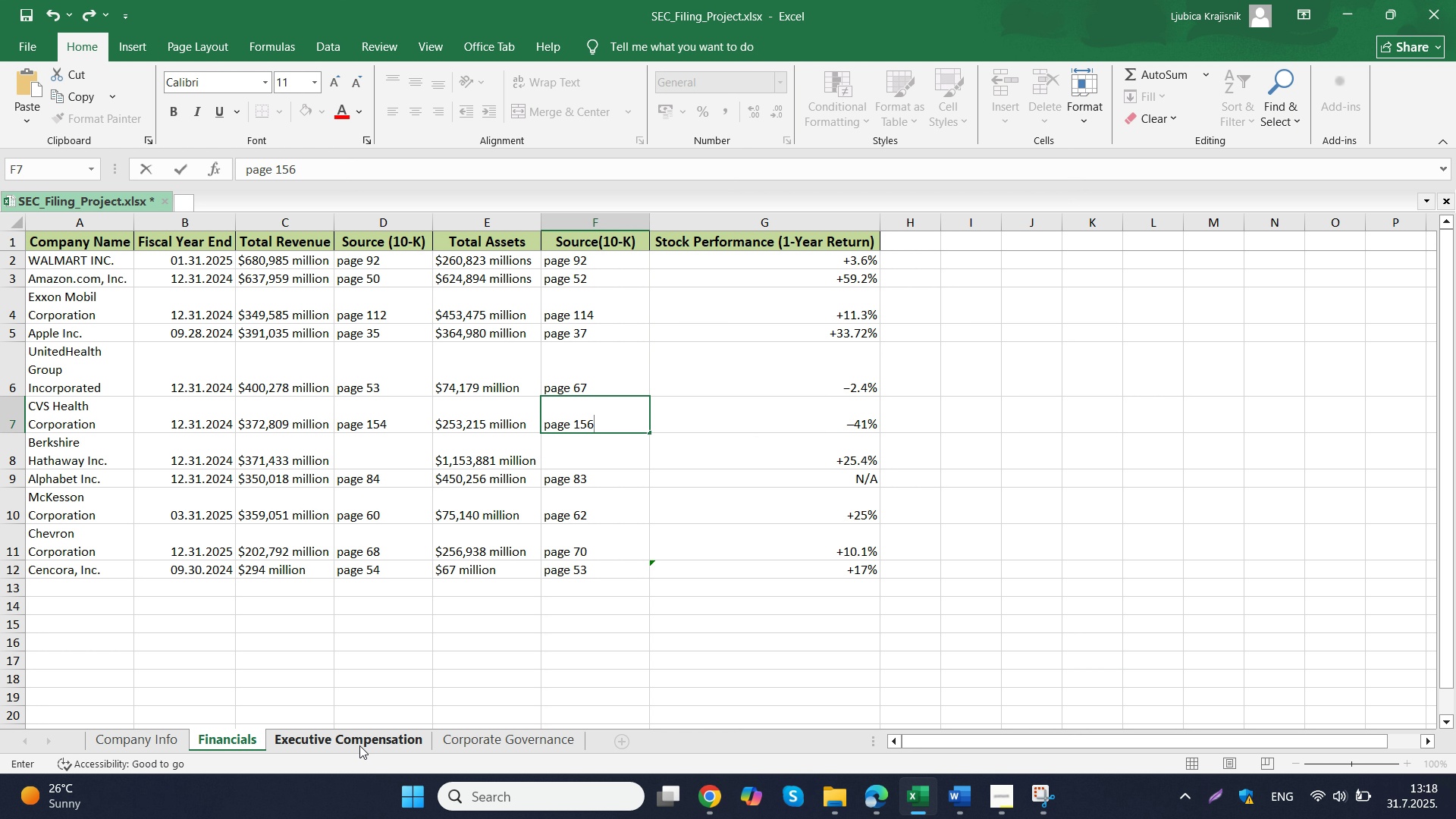 
left_click([359, 745])
 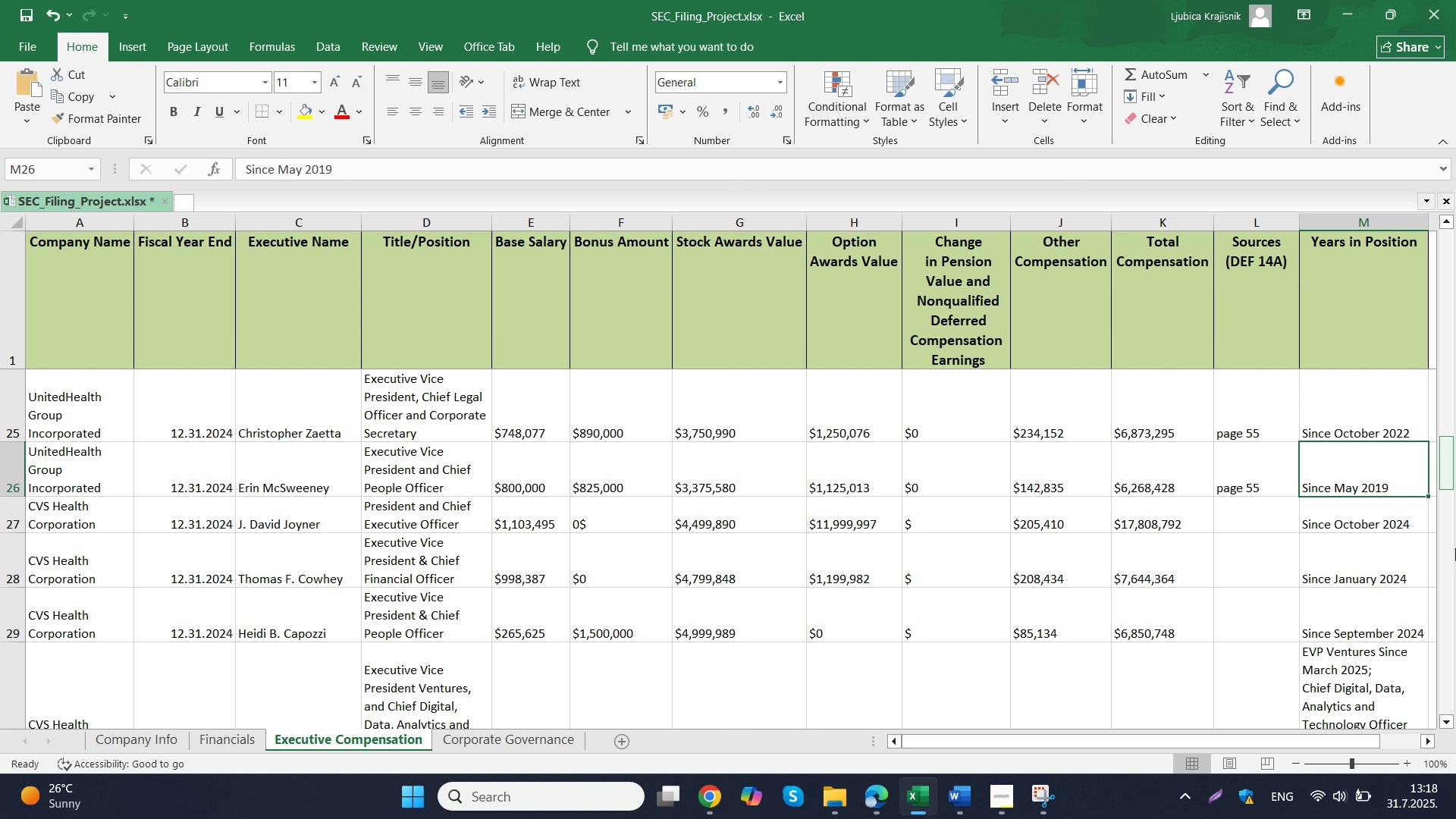 
left_click_drag(start_coordinate=[1442, 479], to_coordinate=[1442, 494])
 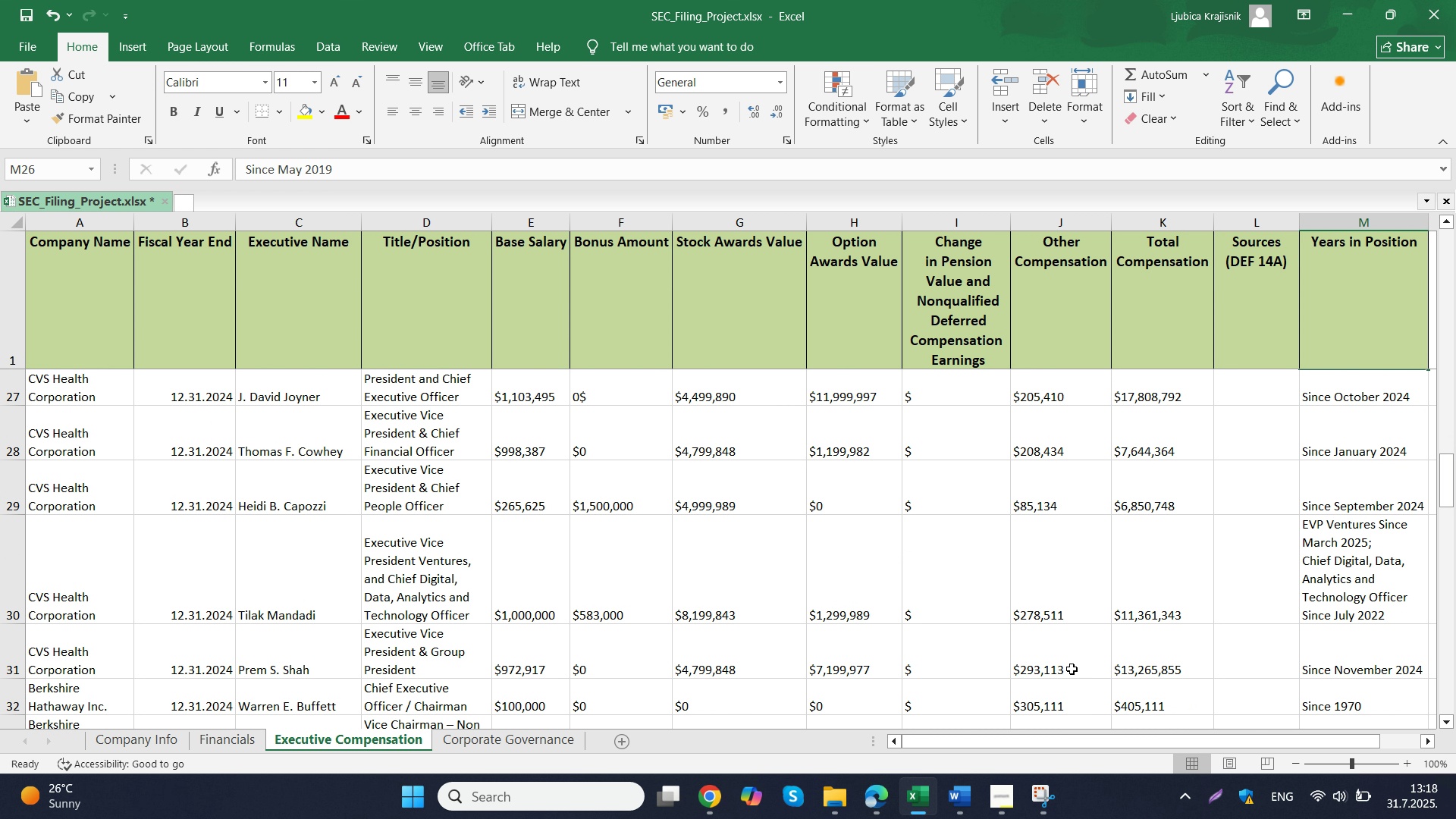 
mouse_move([952, 797])
 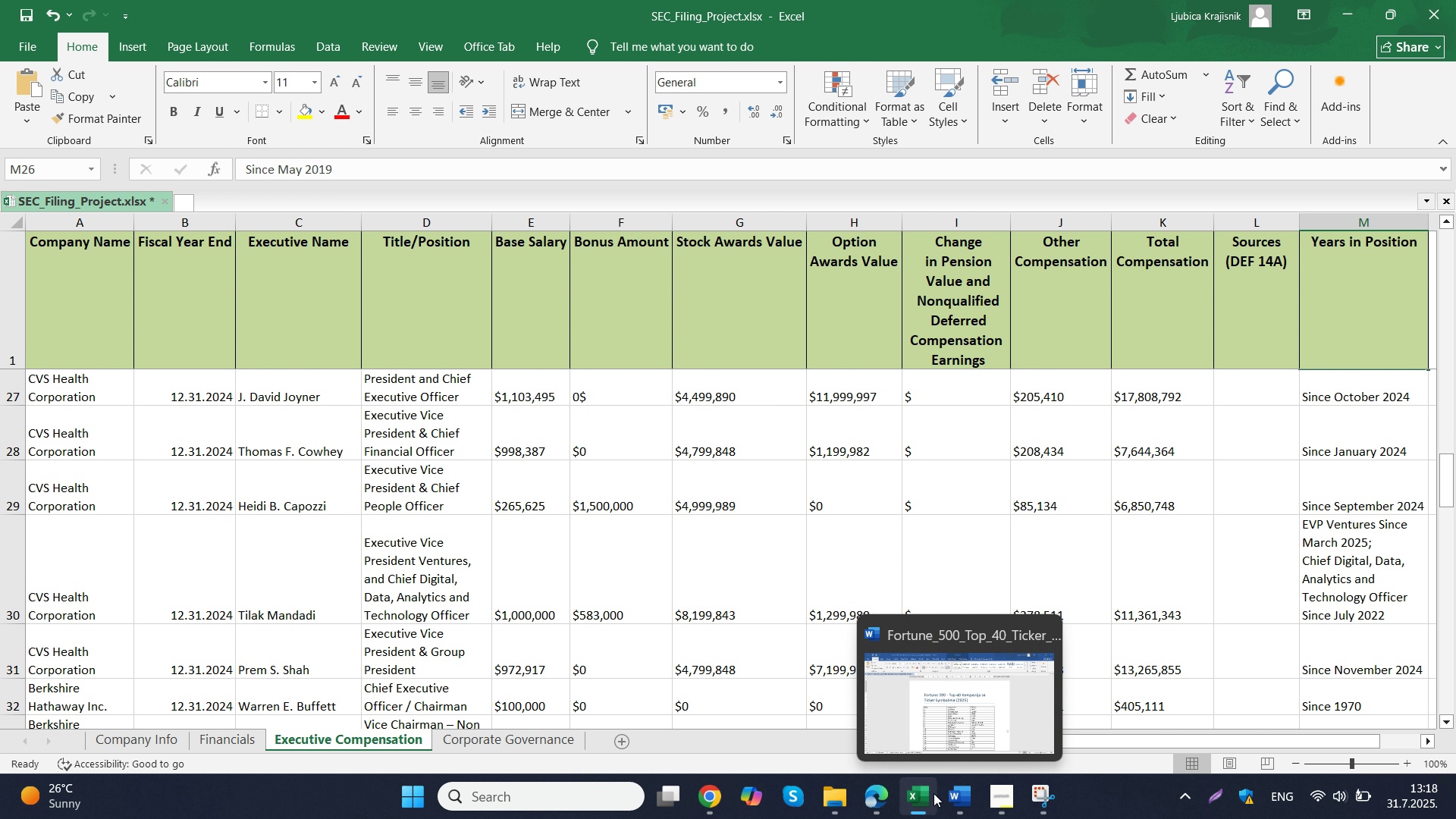 
mouse_move([921, 797])
 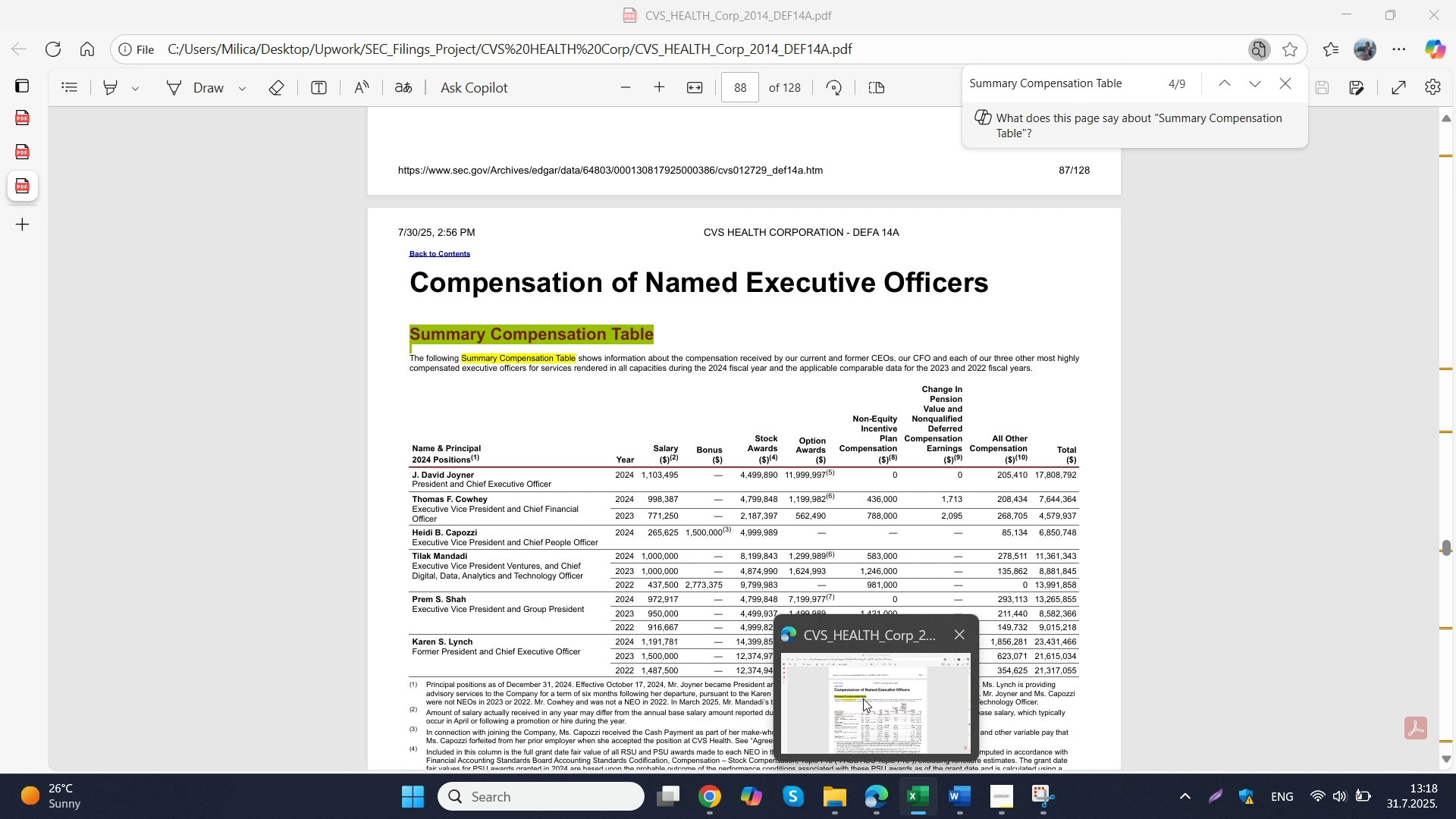 
mouse_move([748, 639])
 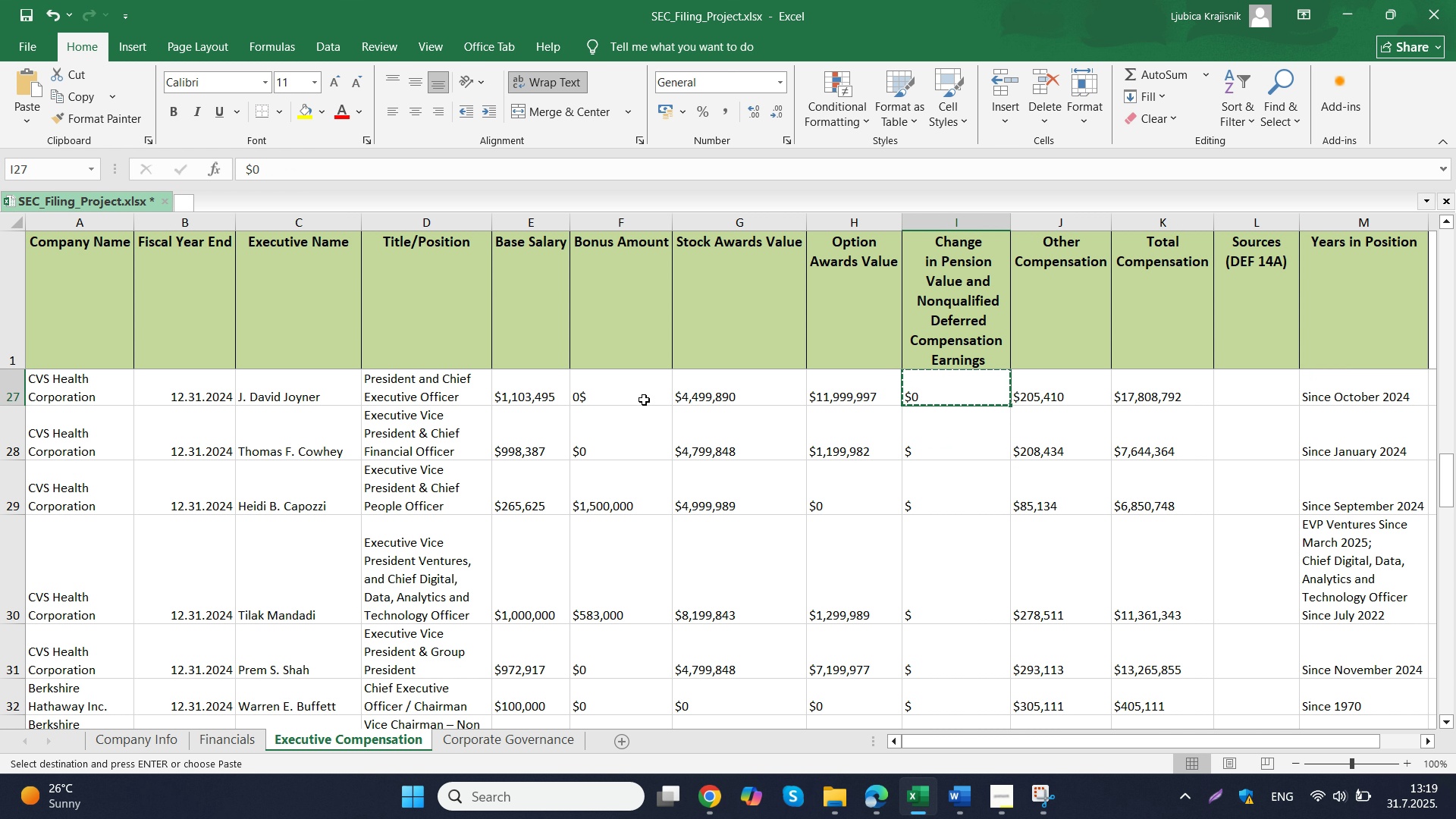 
wait(15.54)
 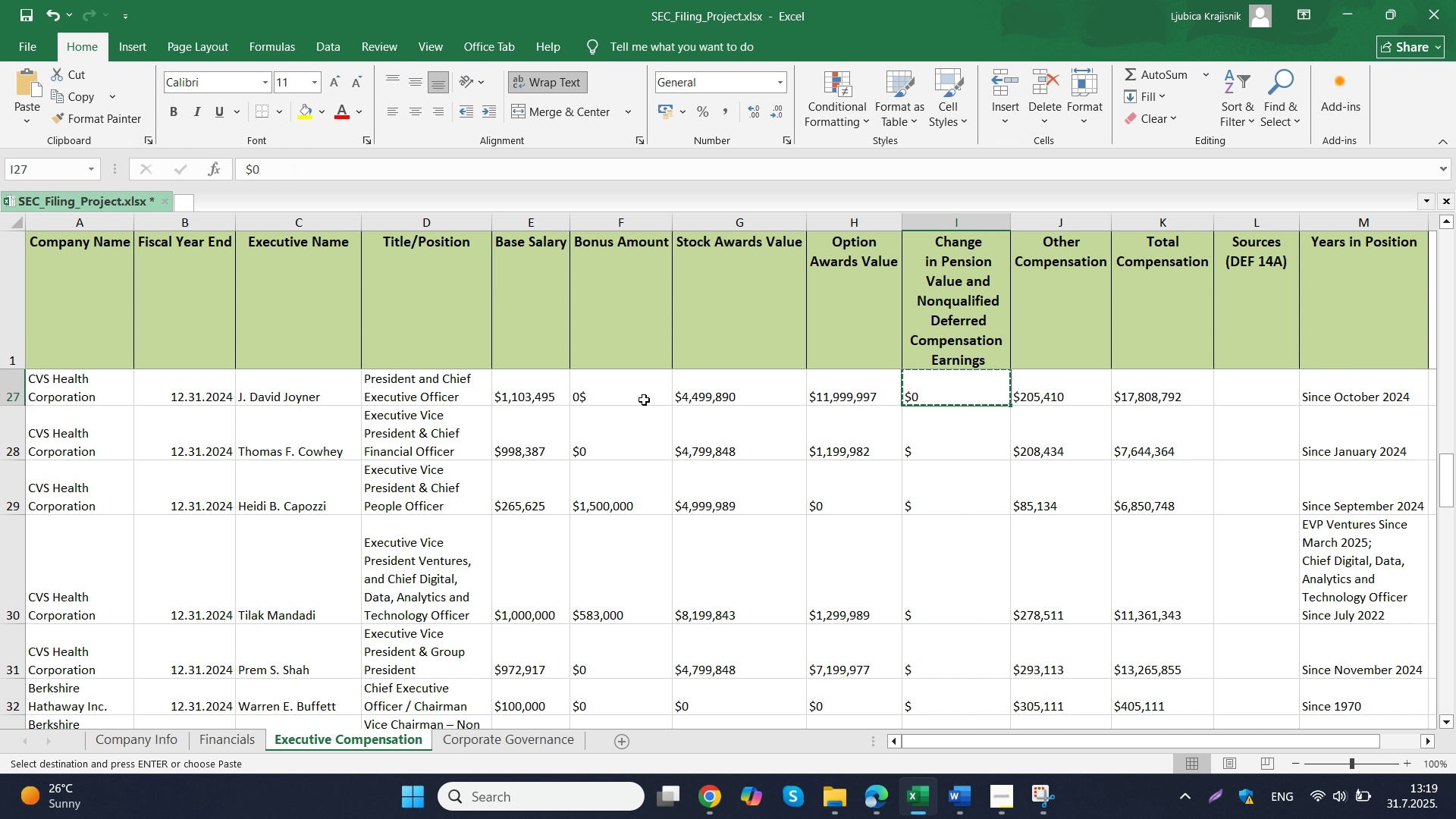 
double_click([954, 391])
 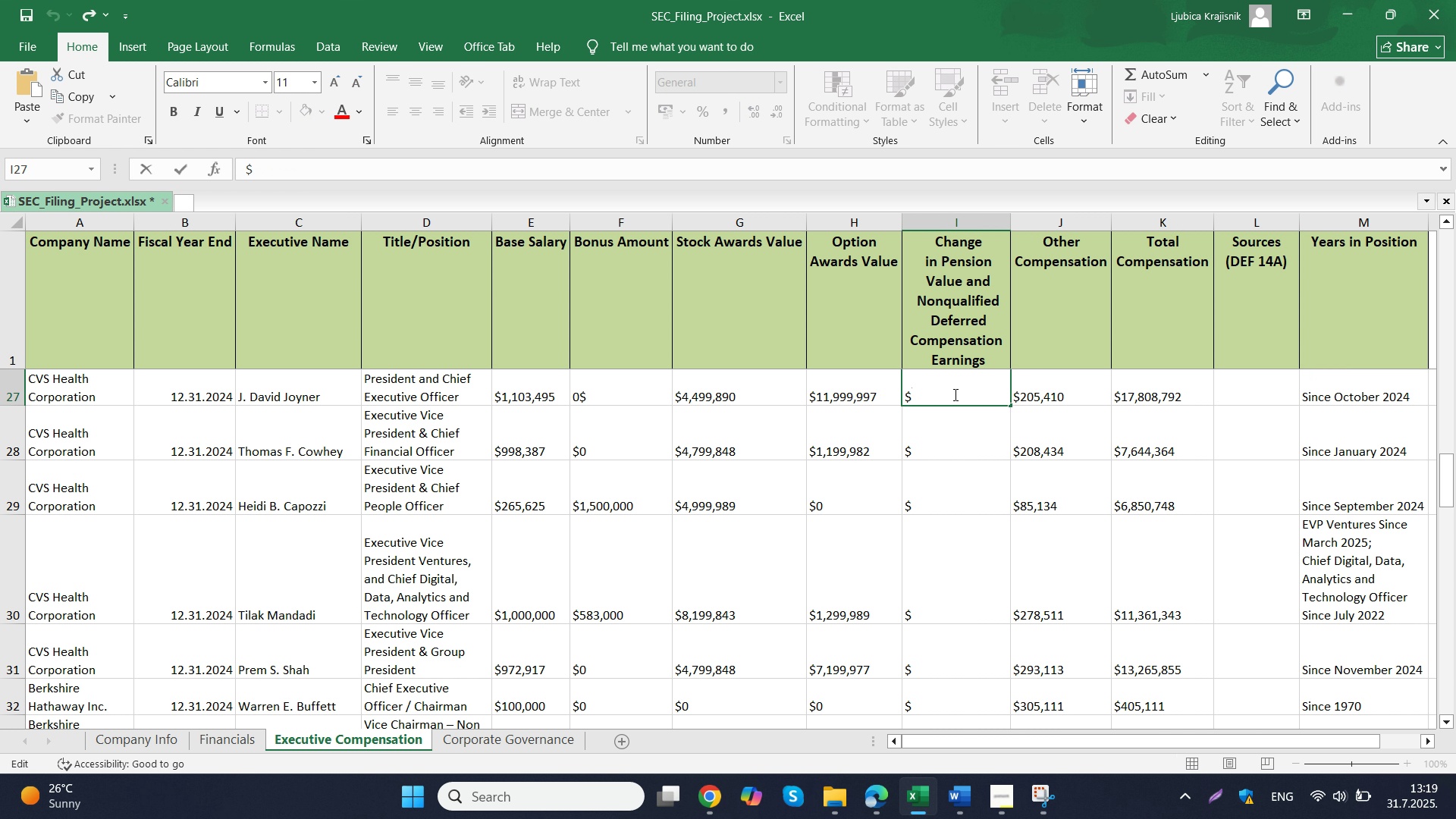 
key(0)
 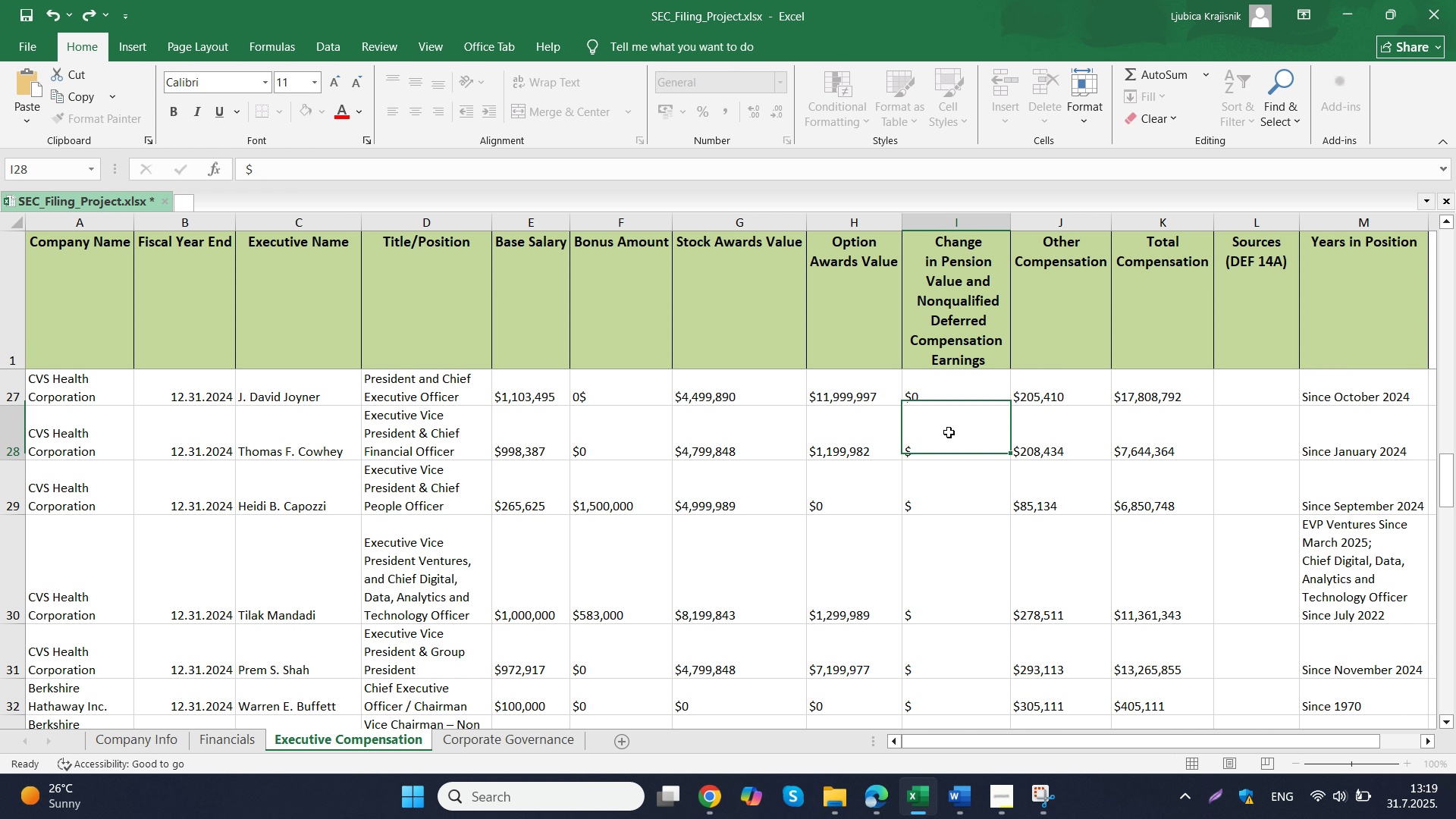 
left_click([949, 432])
 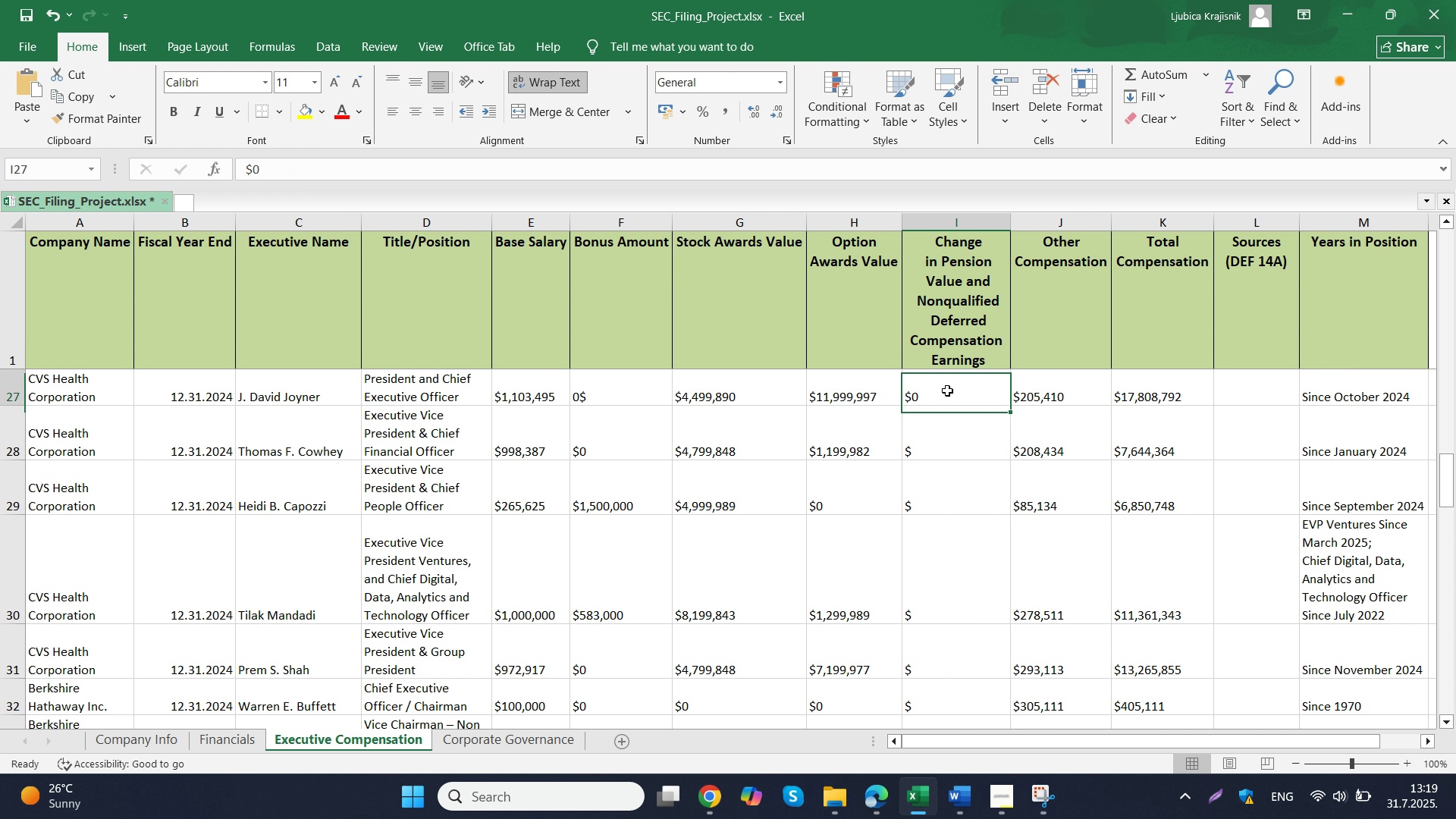 
left_click([947, 391])
 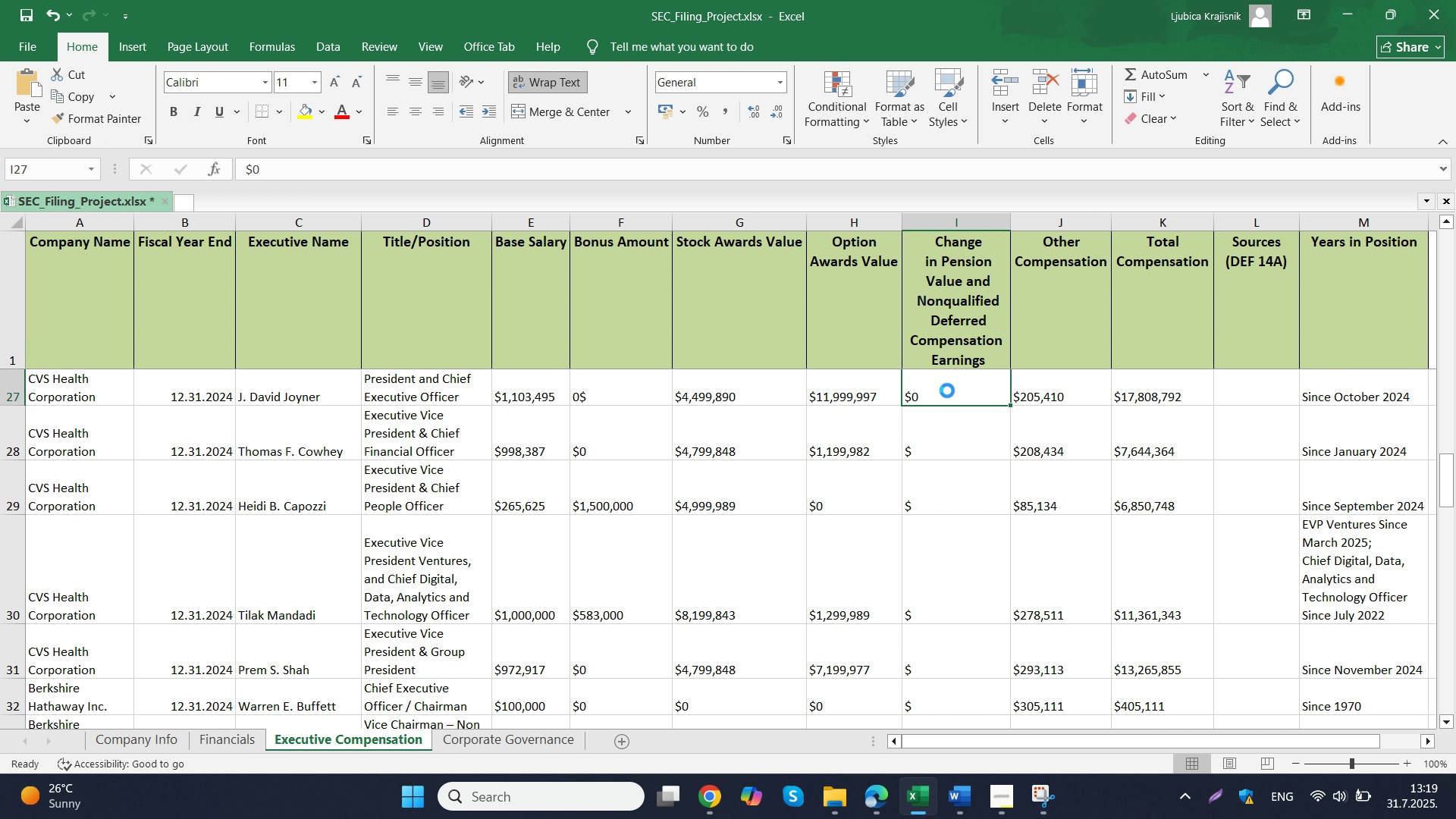 
key(Control+ControlLeft)
 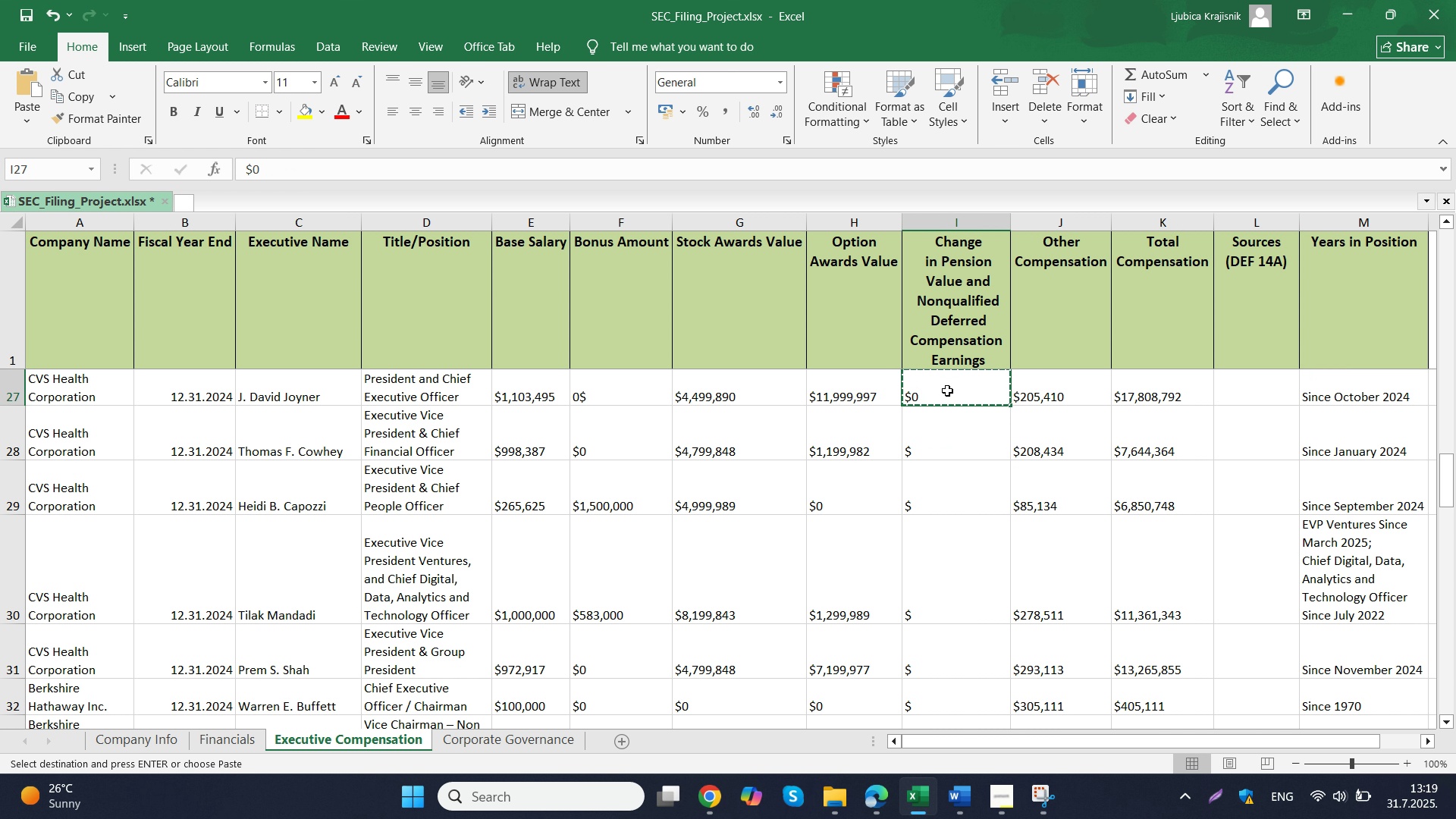 
key(Control+C)
 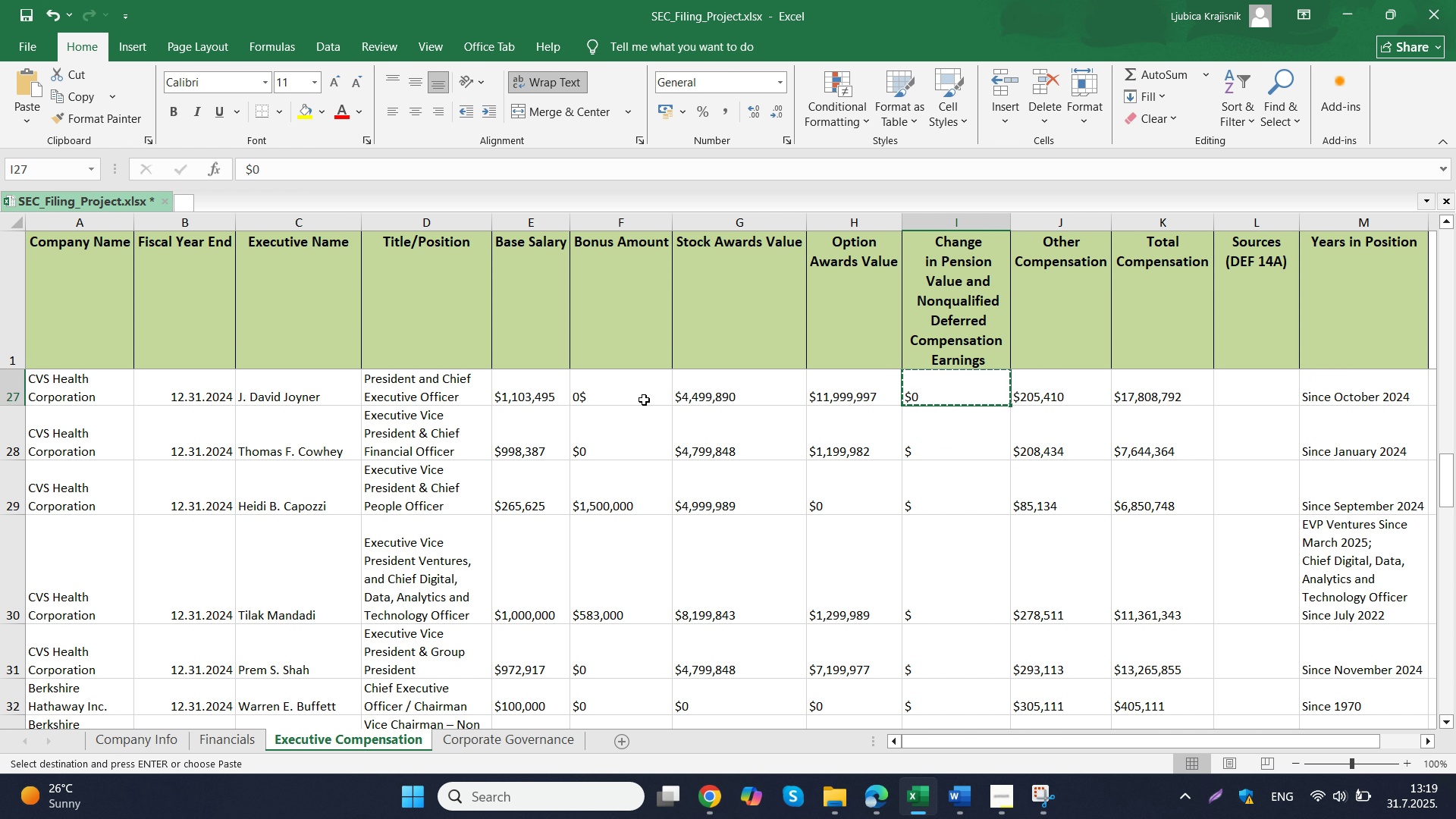 
left_click([644, 400])
 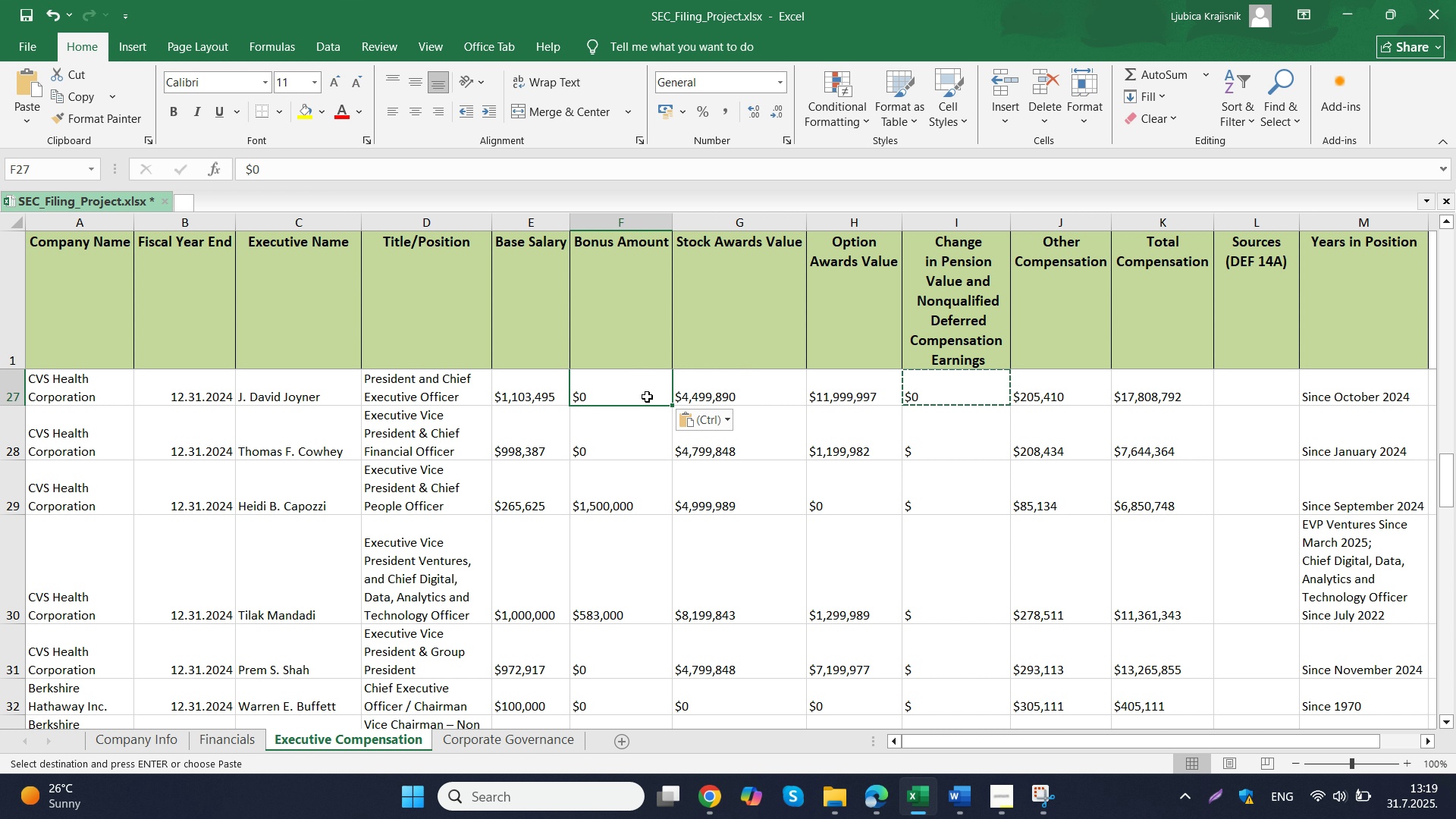 
key(Control+ControlLeft)
 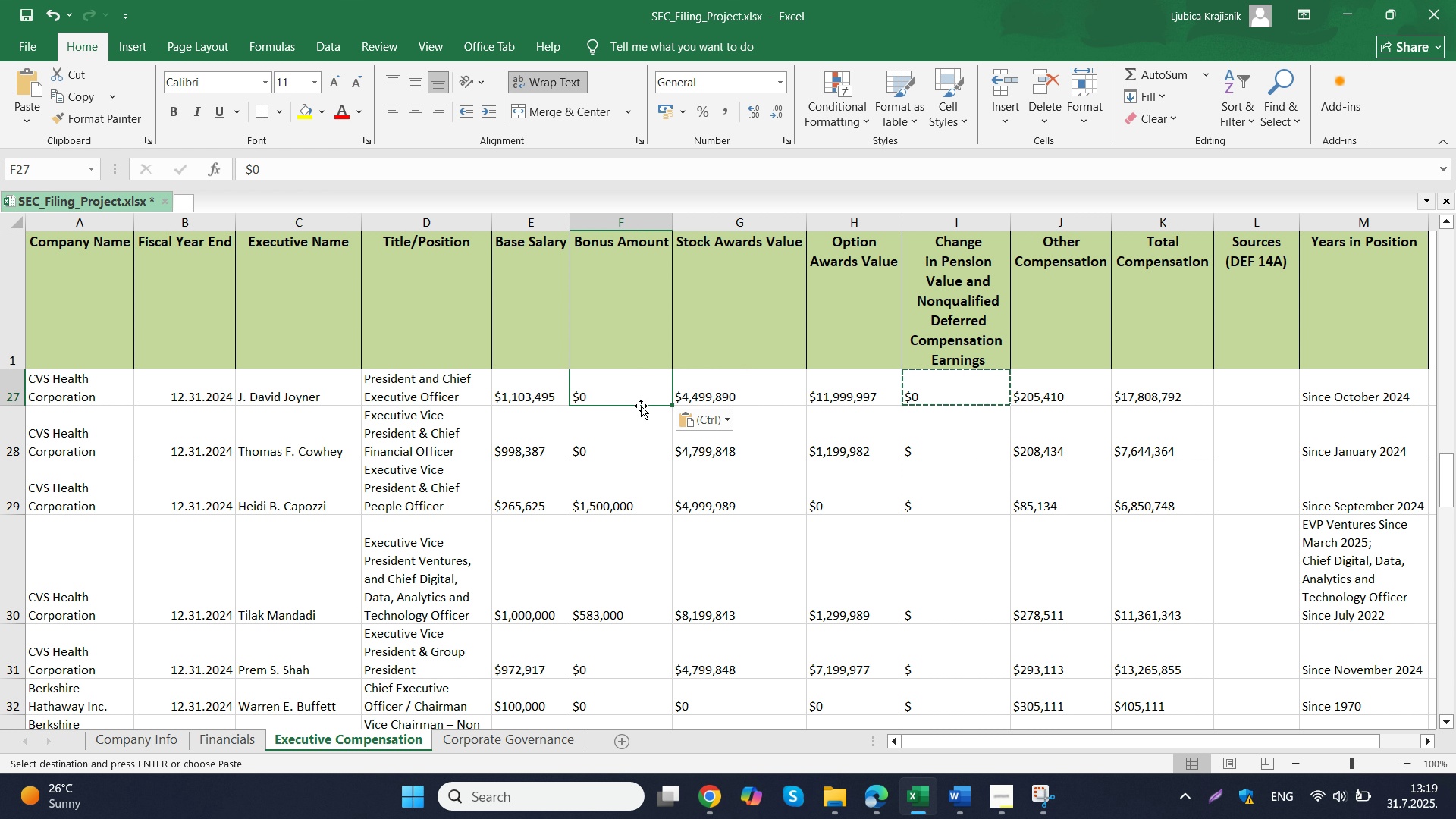 
key(Control+V)
 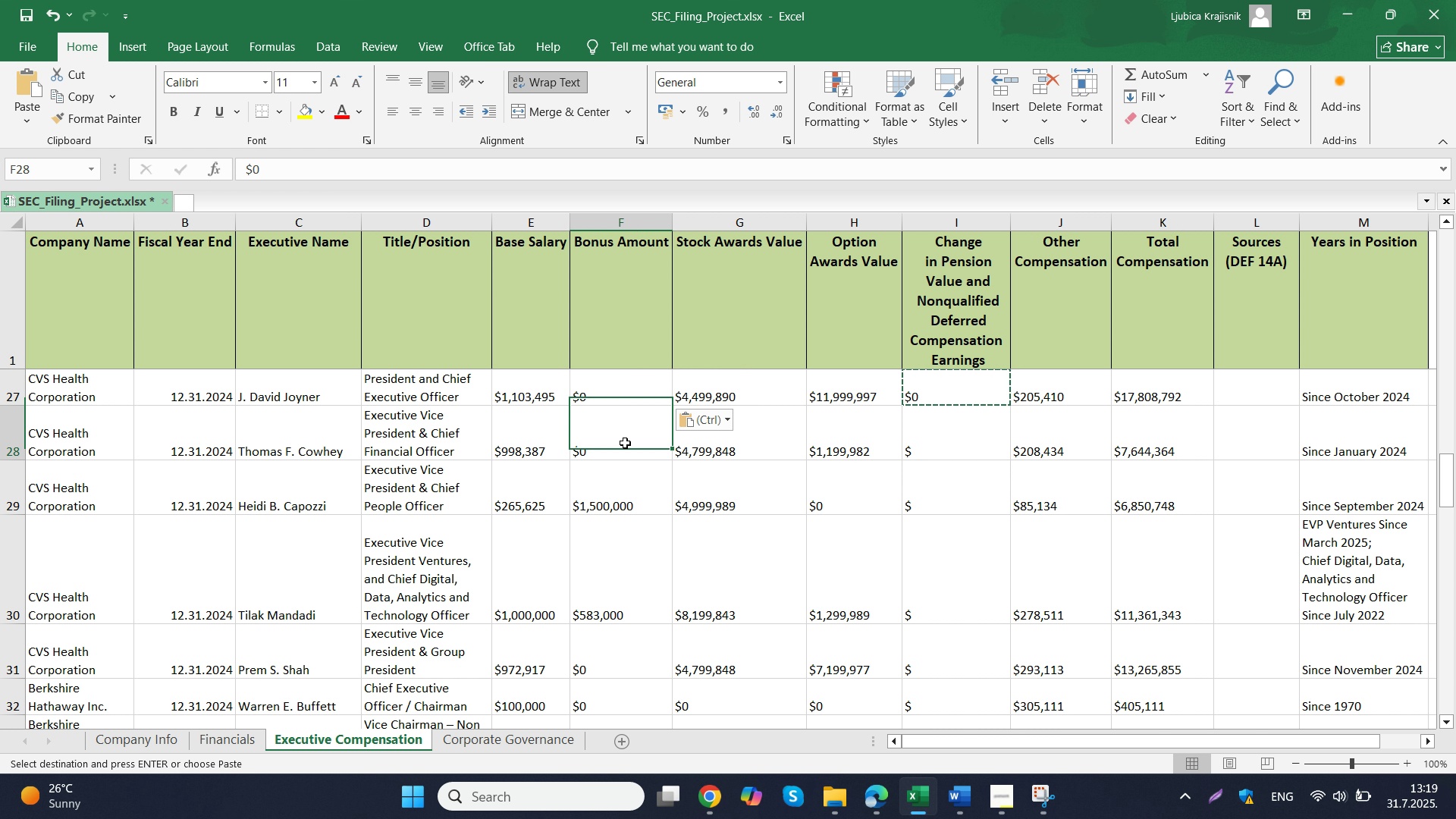 
left_click([625, 443])
 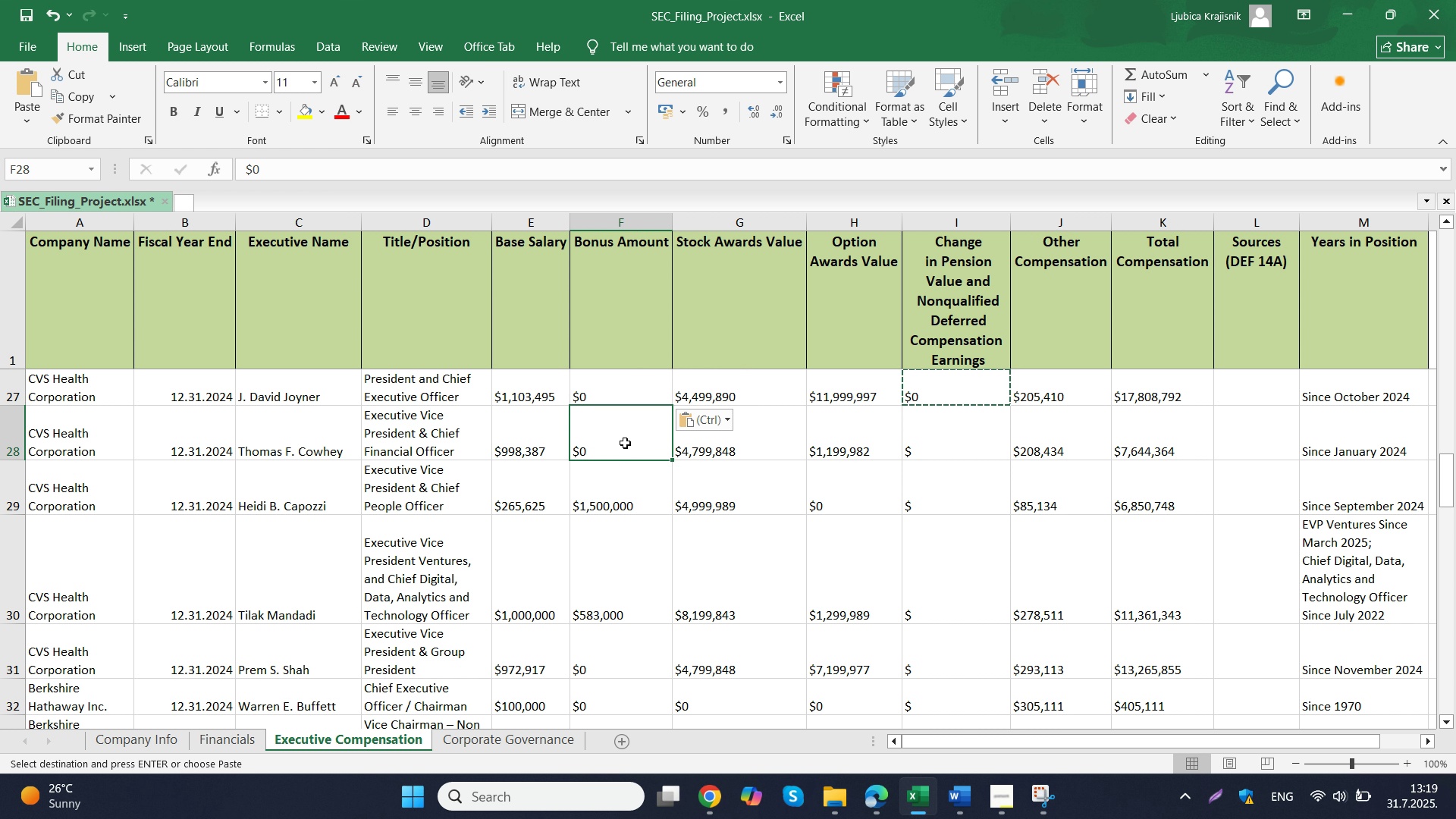 
key(Control+ControlLeft)
 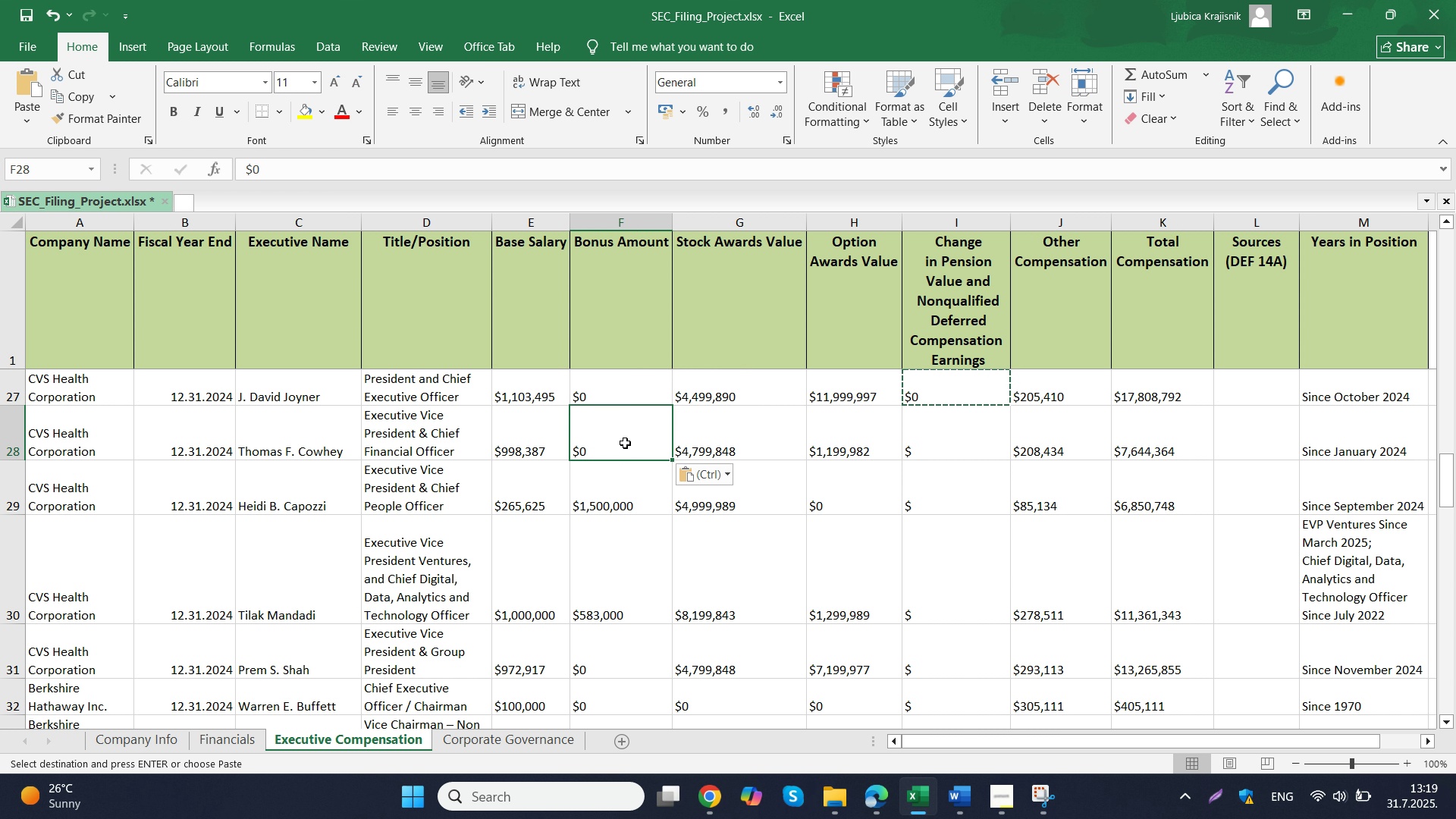 
key(Control+V)
 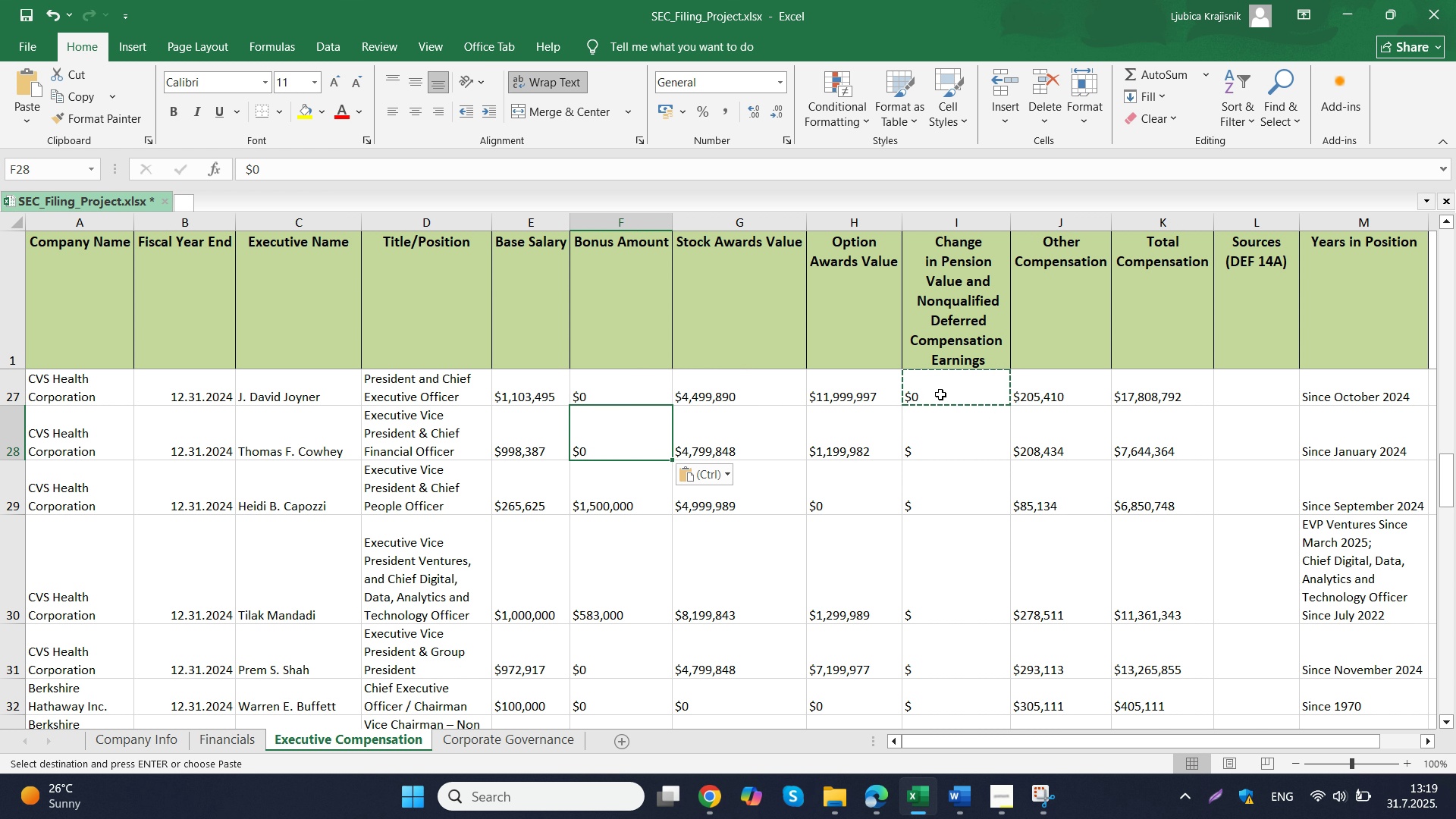 
left_click([943, 392])
 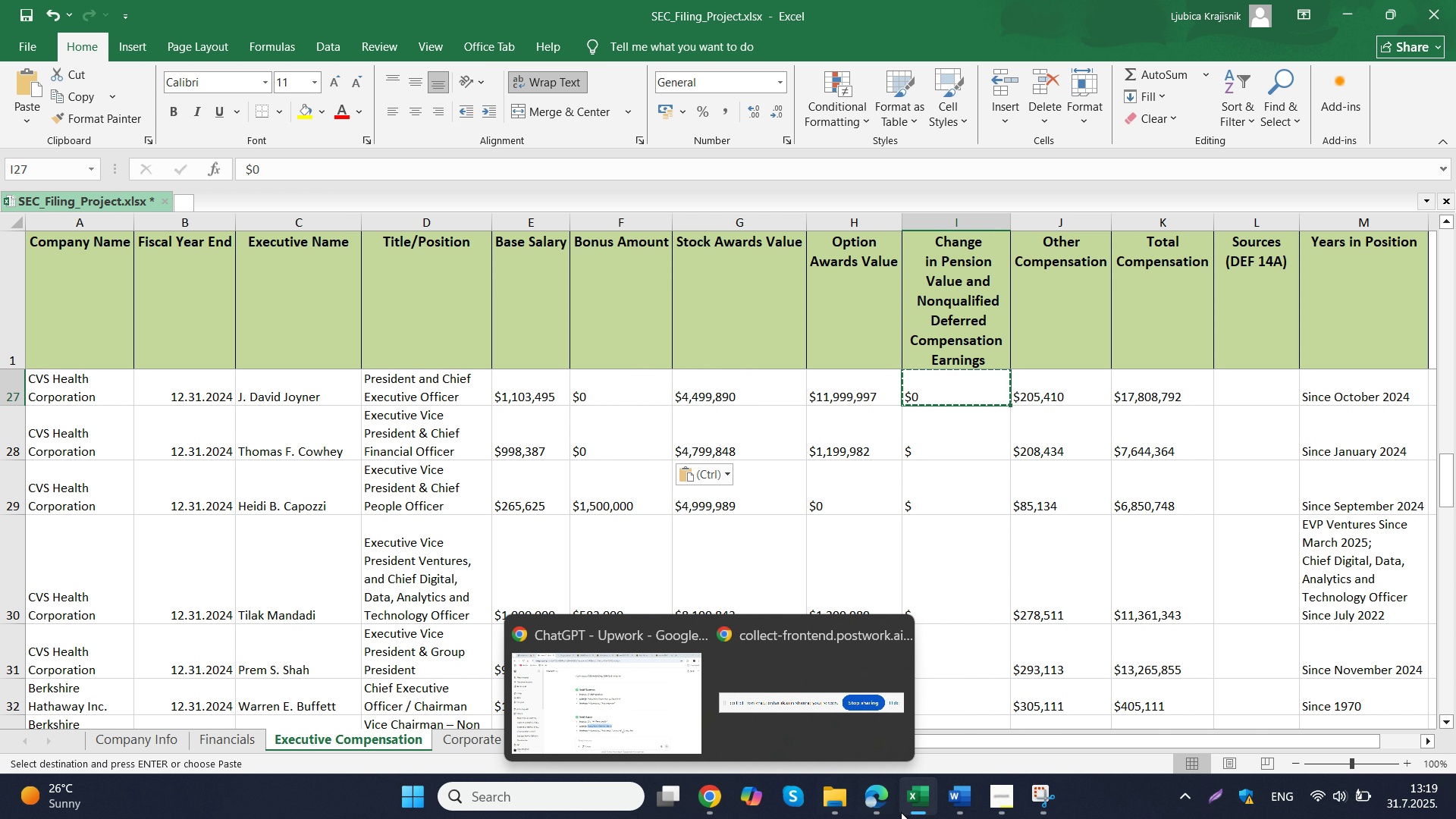 
mouse_move([872, 695])
 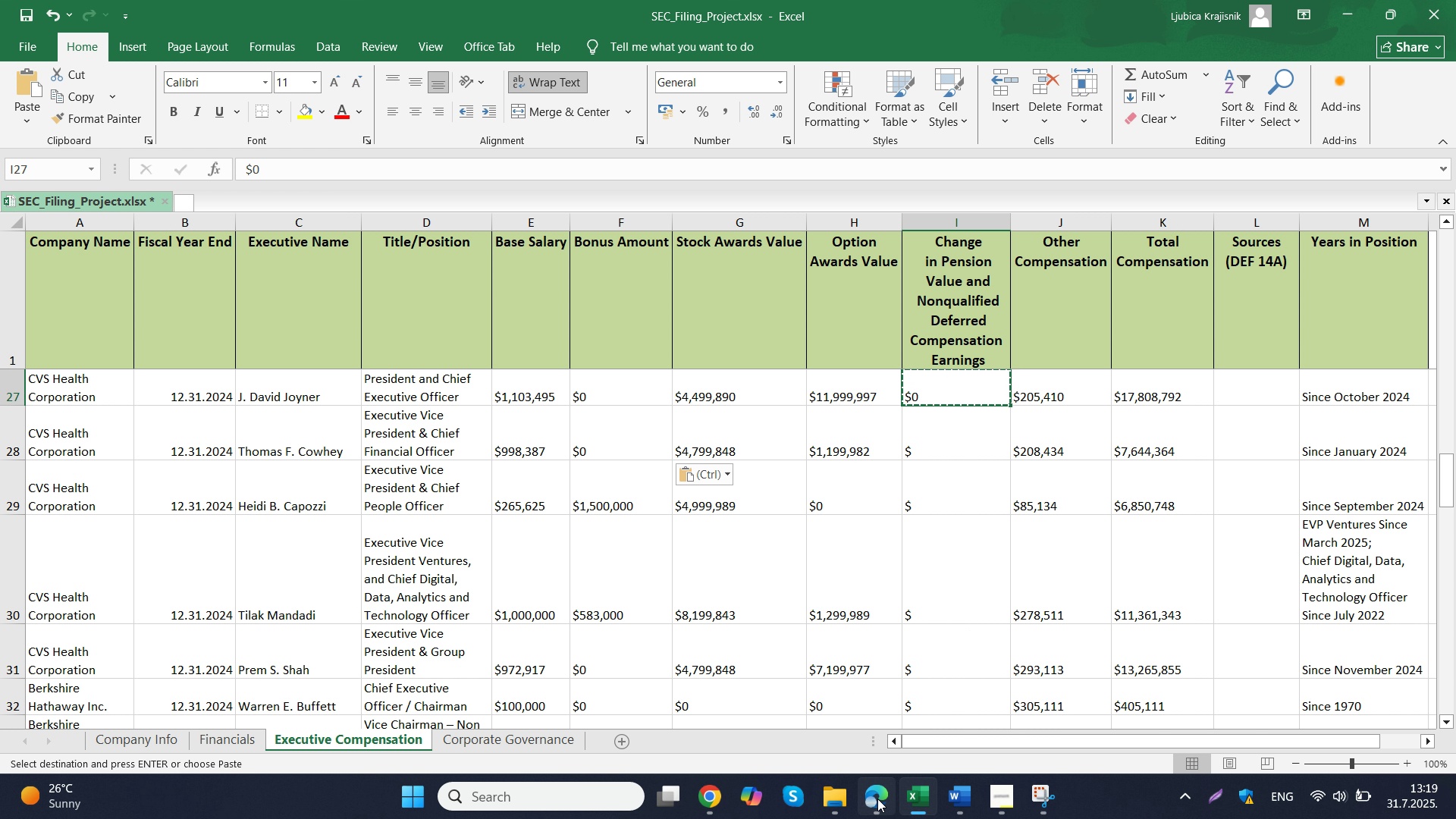 
mouse_move([889, 716])
 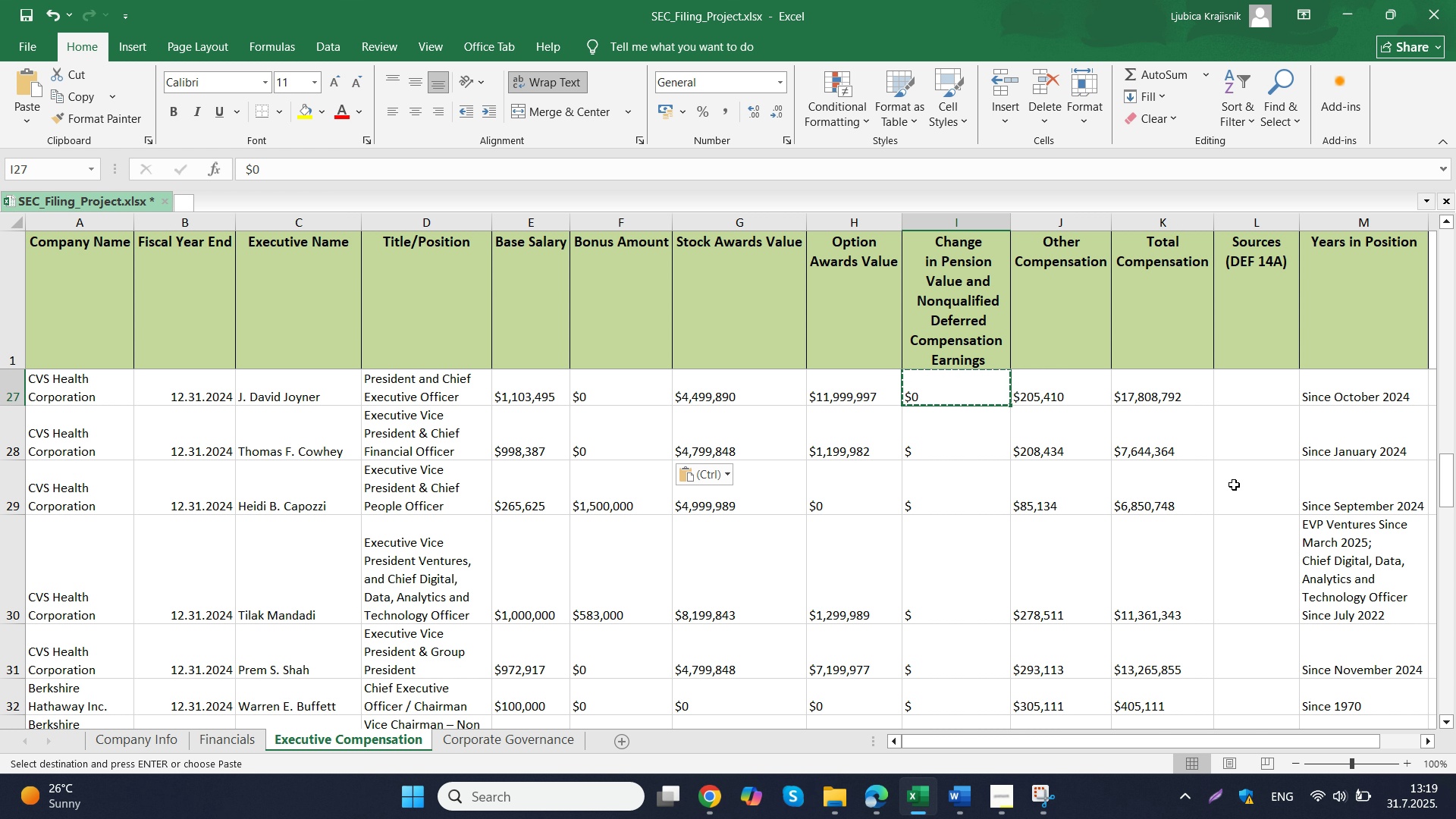 
wait(6.74)
 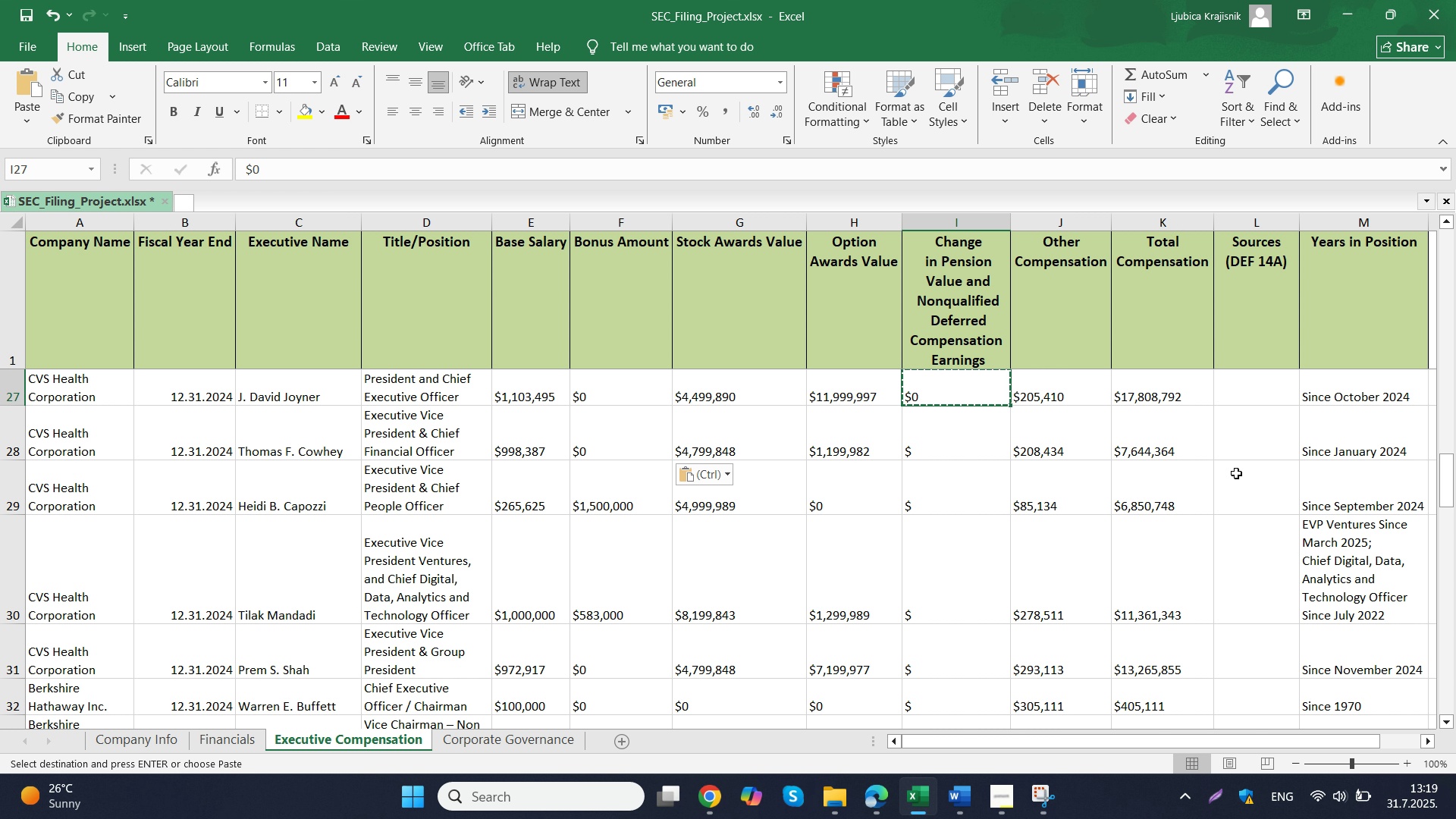 
double_click([964, 516])
 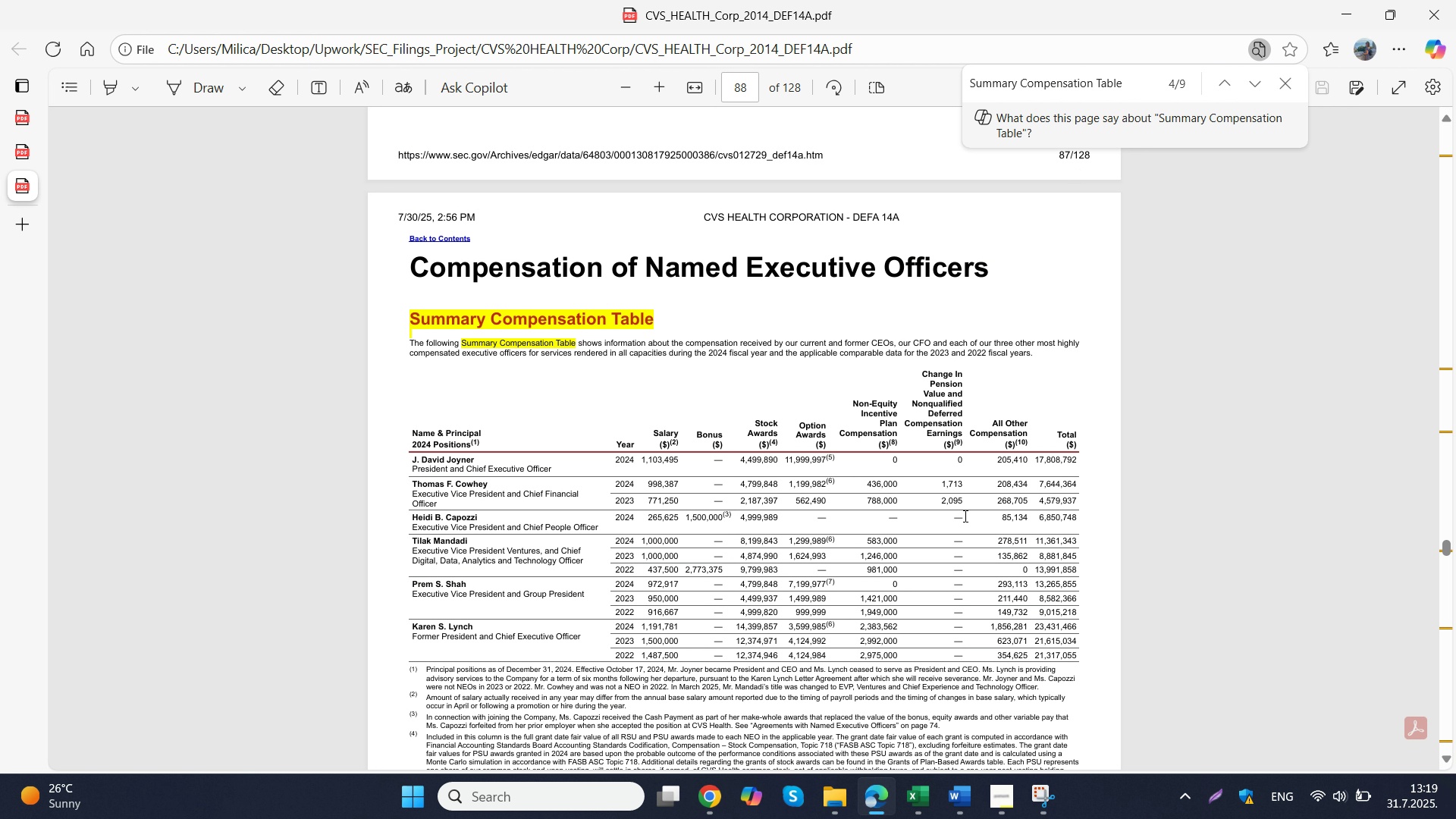 
scroll: coordinate [1059, 526], scroll_direction: down, amount: 7.0
 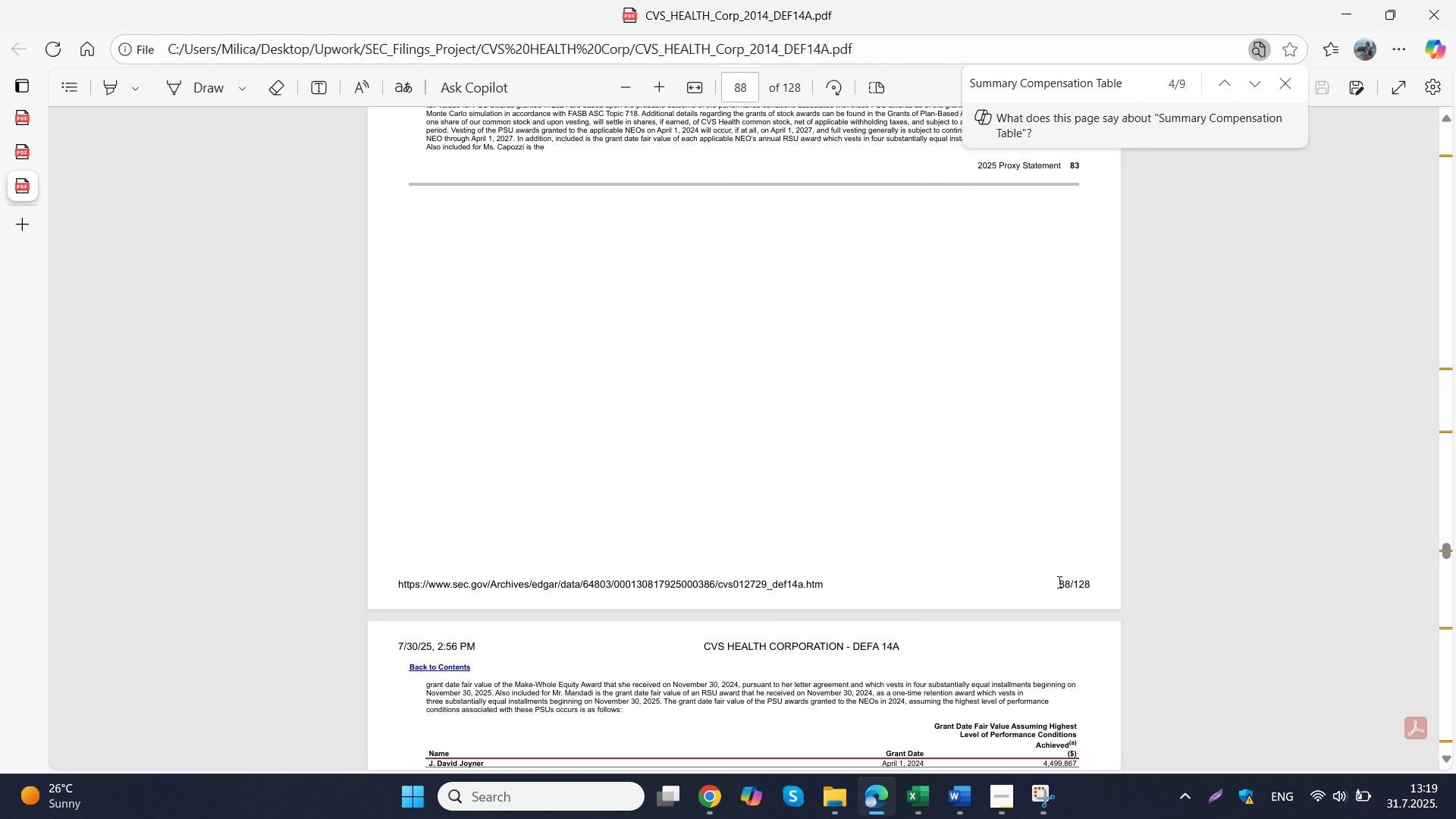 
left_click_drag(start_coordinate=[1058, 582], to_coordinate=[1067, 582])
 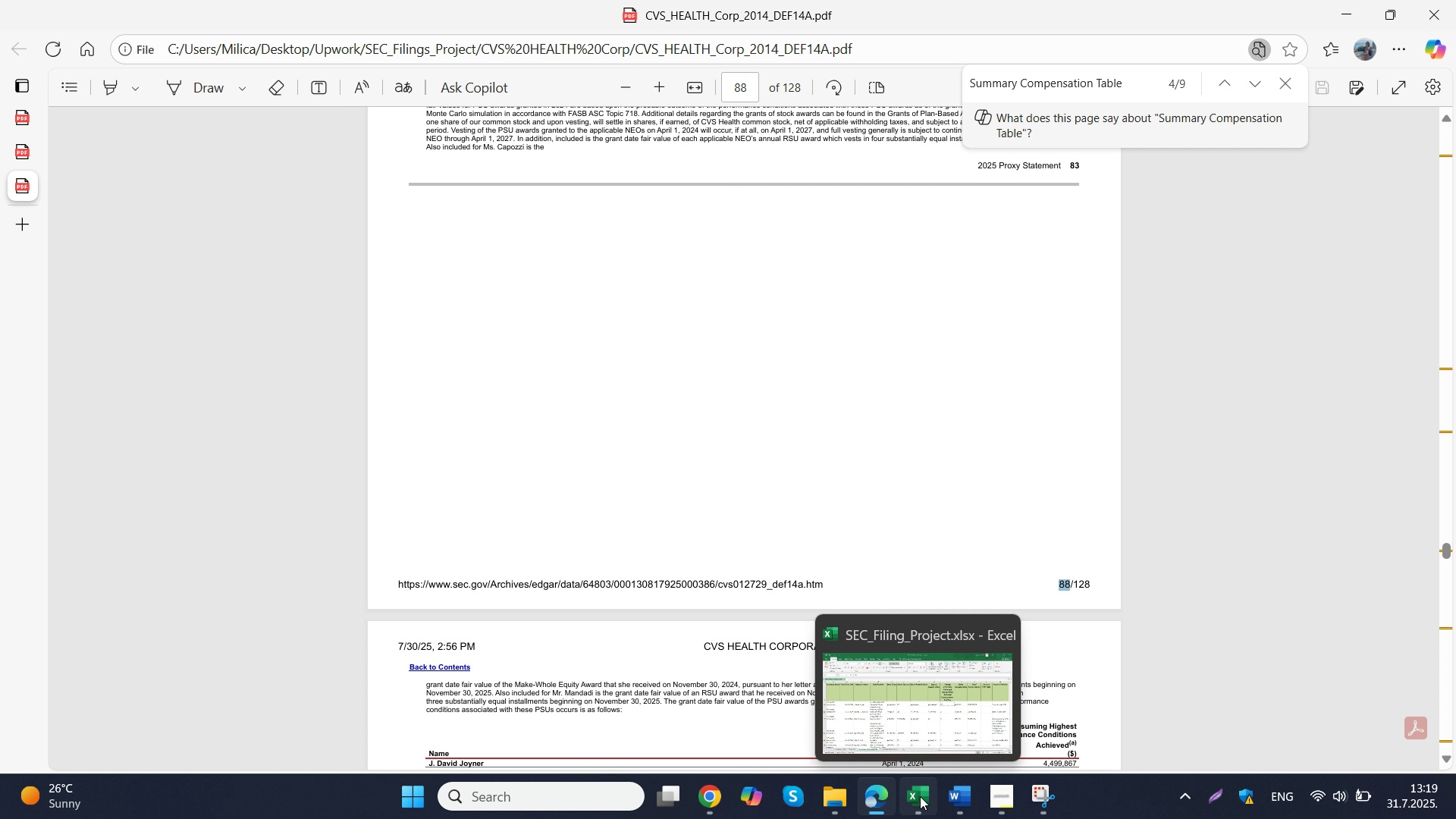 
left_click([920, 796])
 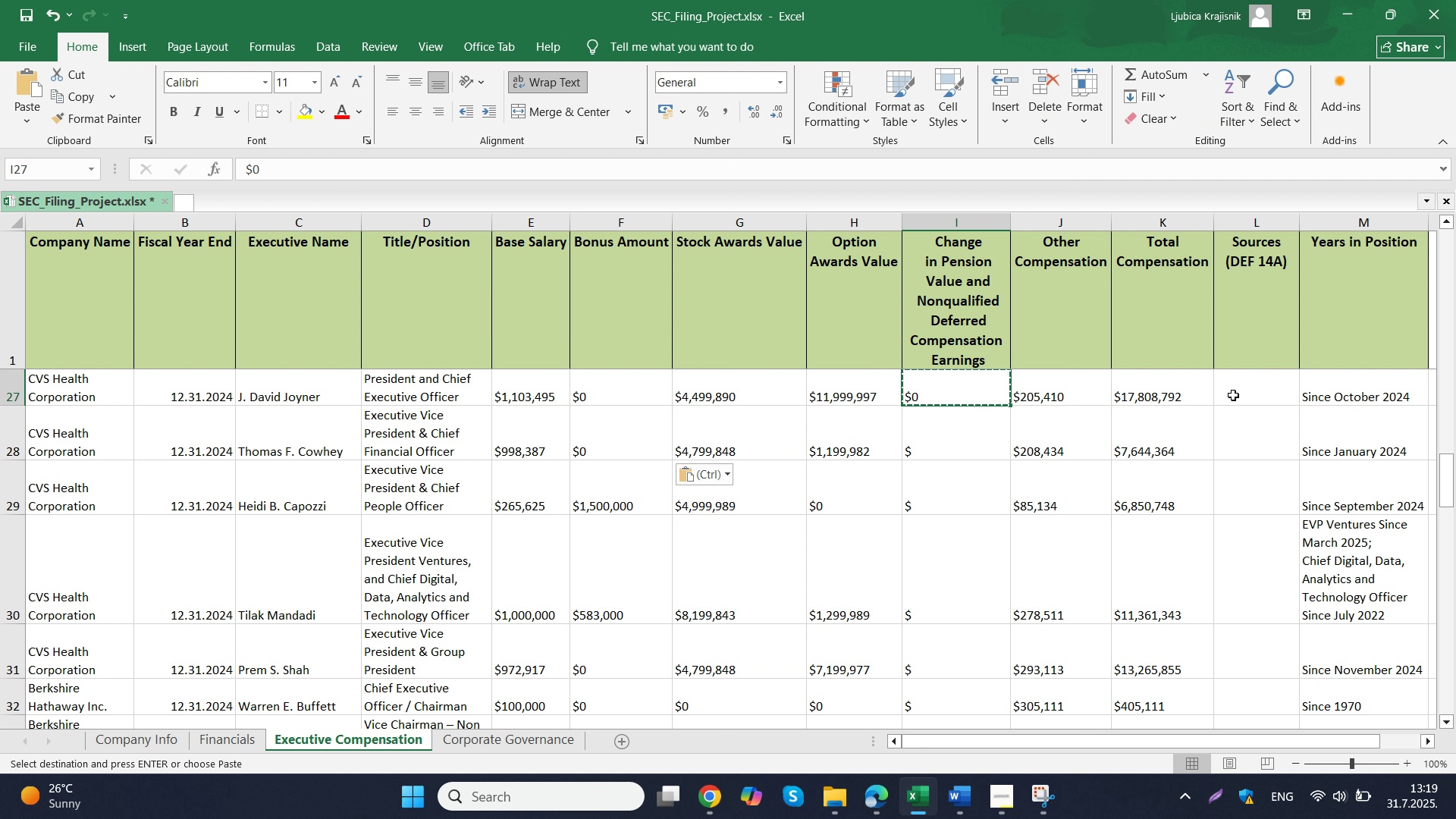 
left_click([1247, 395])
 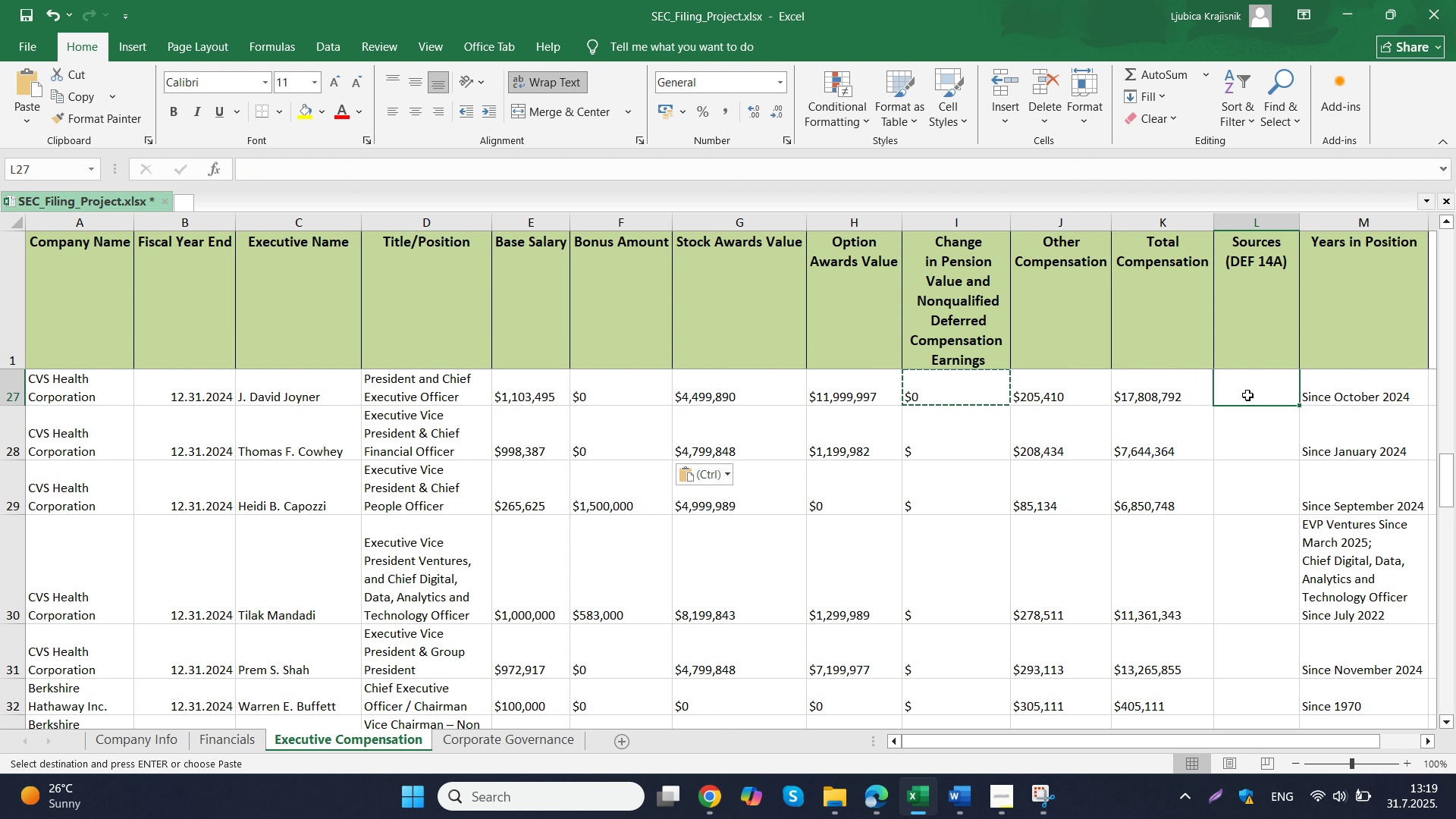 
type(page 88)
 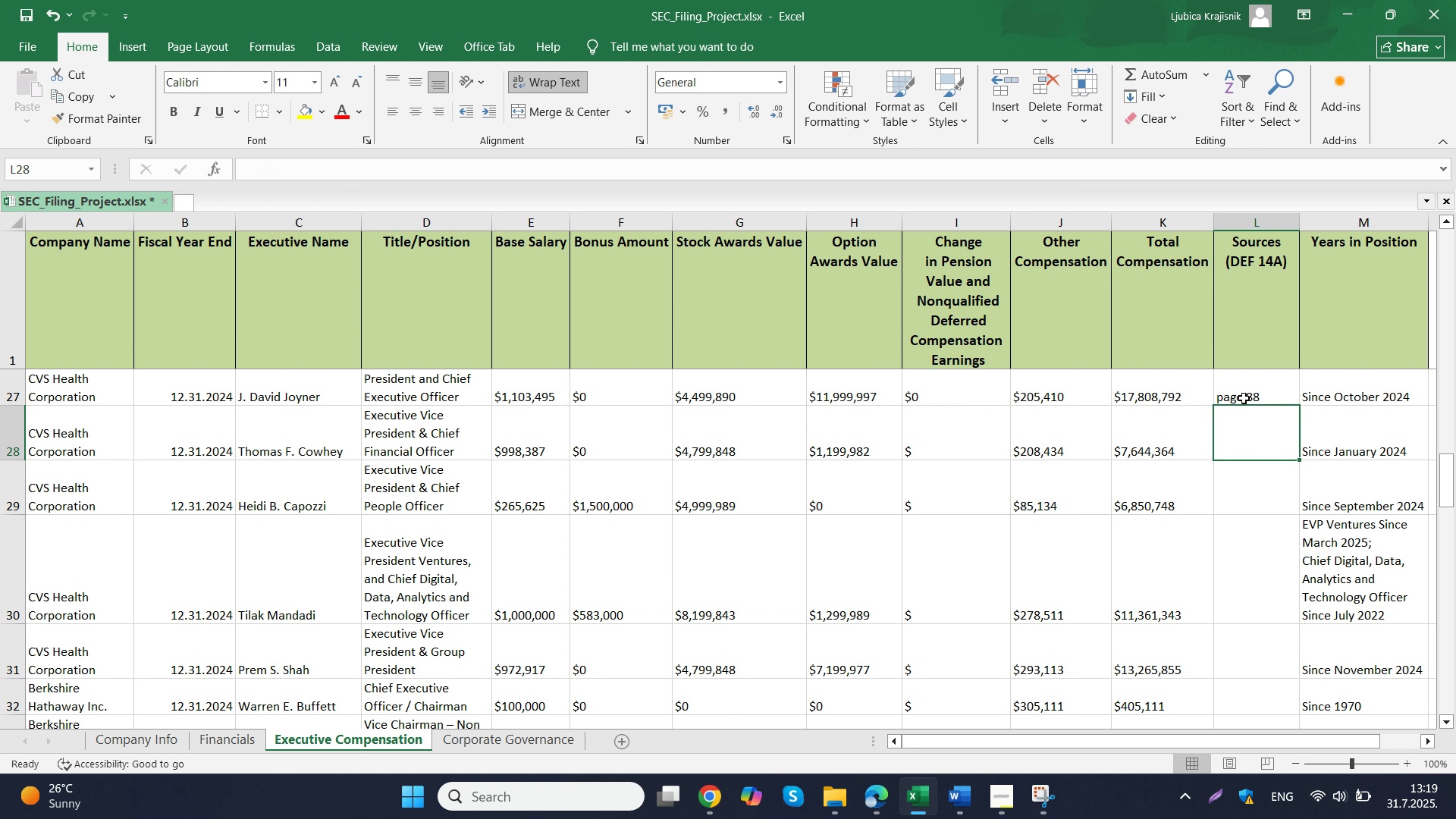 
double_click([1238, 382])
 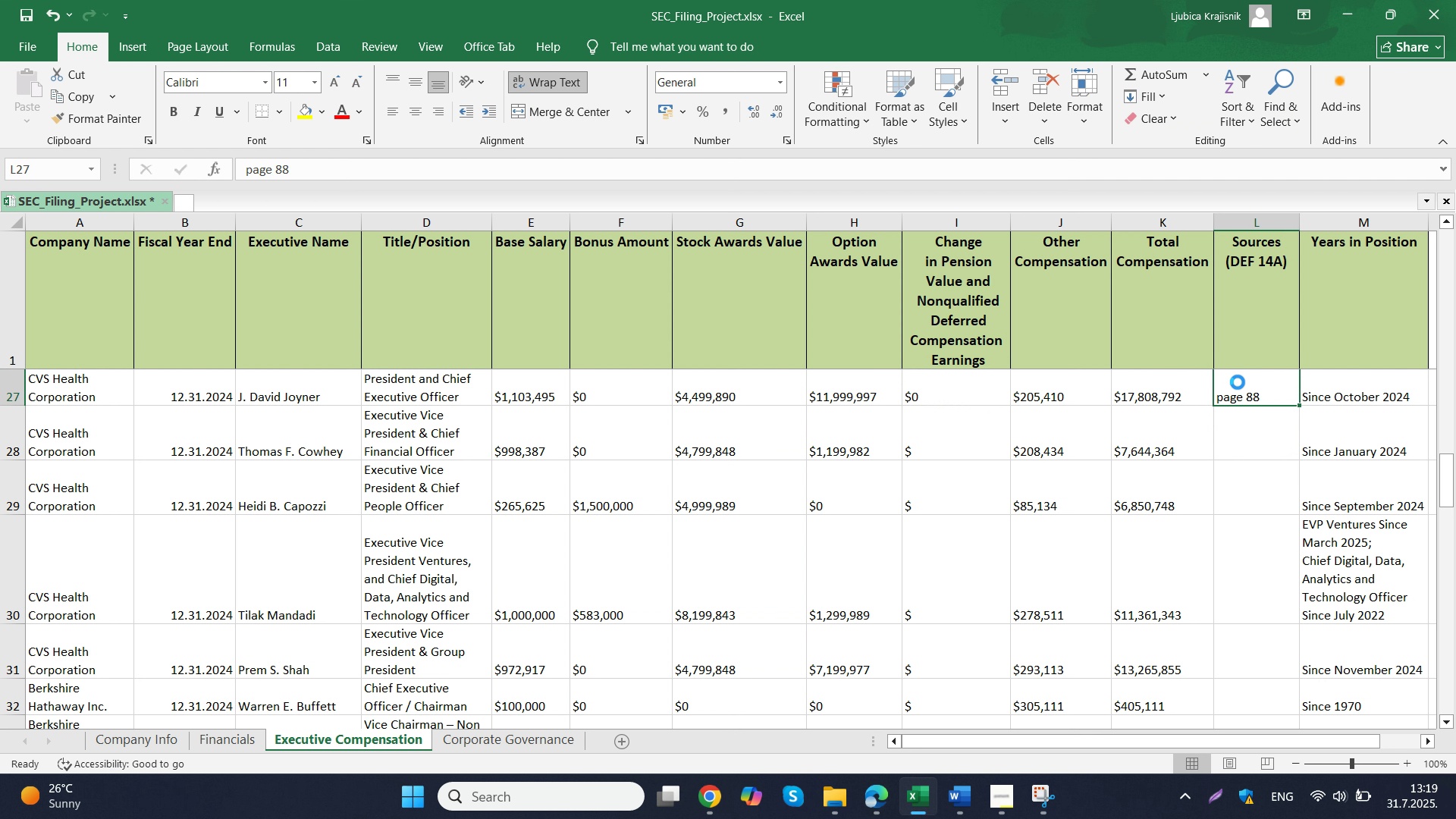 
key(Control+C)
 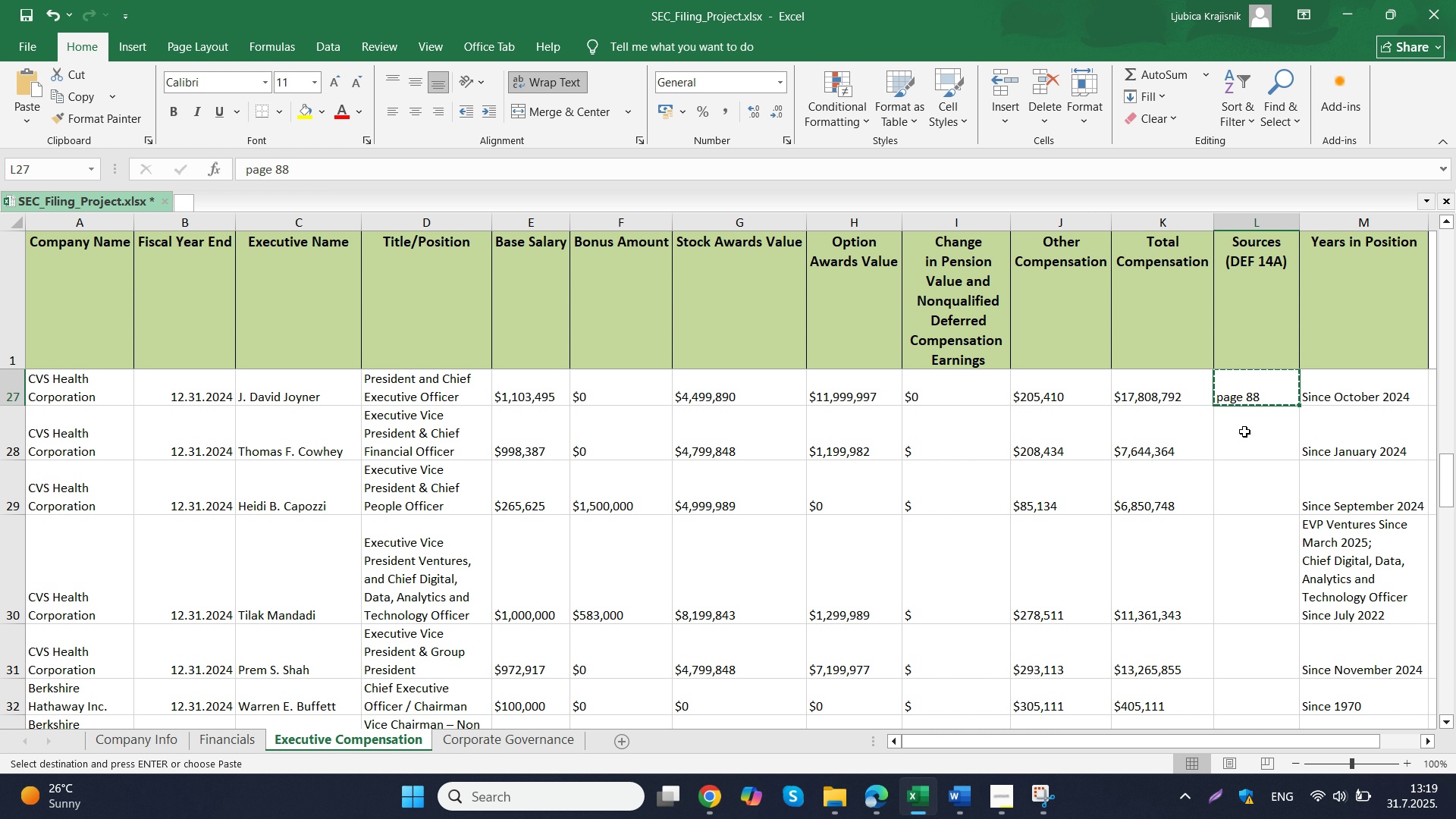 
left_click_drag(start_coordinate=[1244, 431], to_coordinate=[1251, 653])
 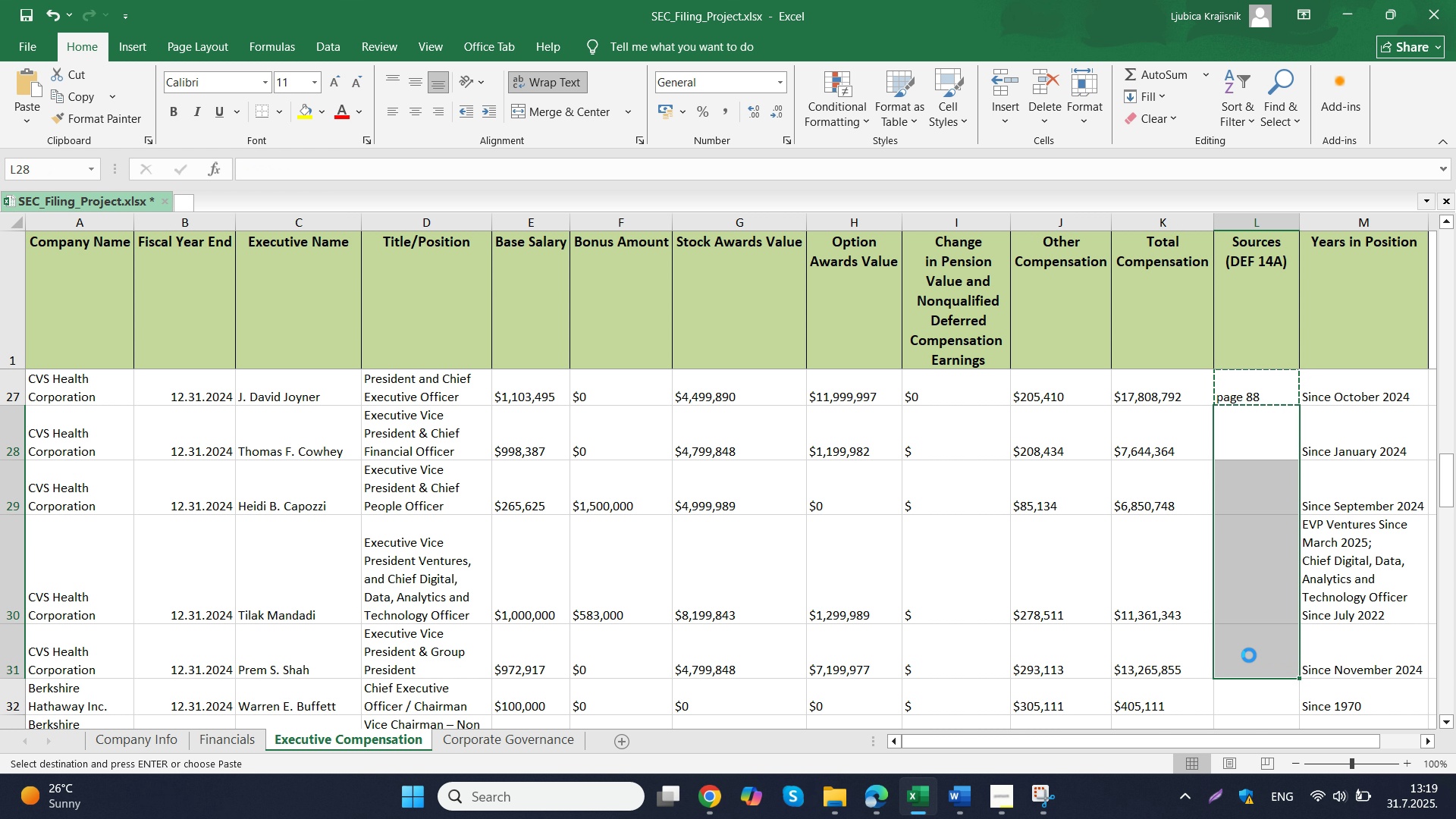 
key(Control+ControlLeft)
 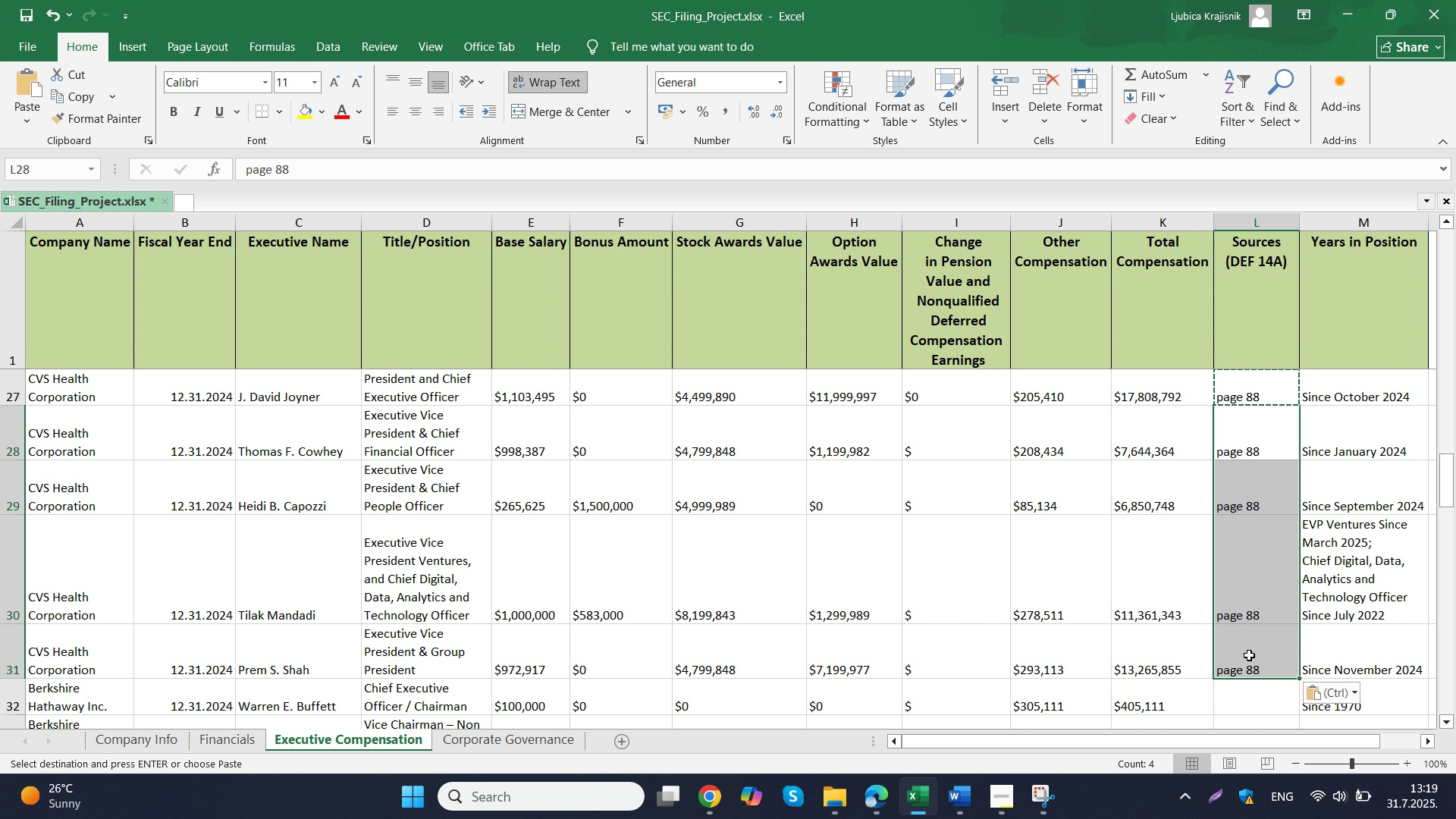 
key(Control+V)
 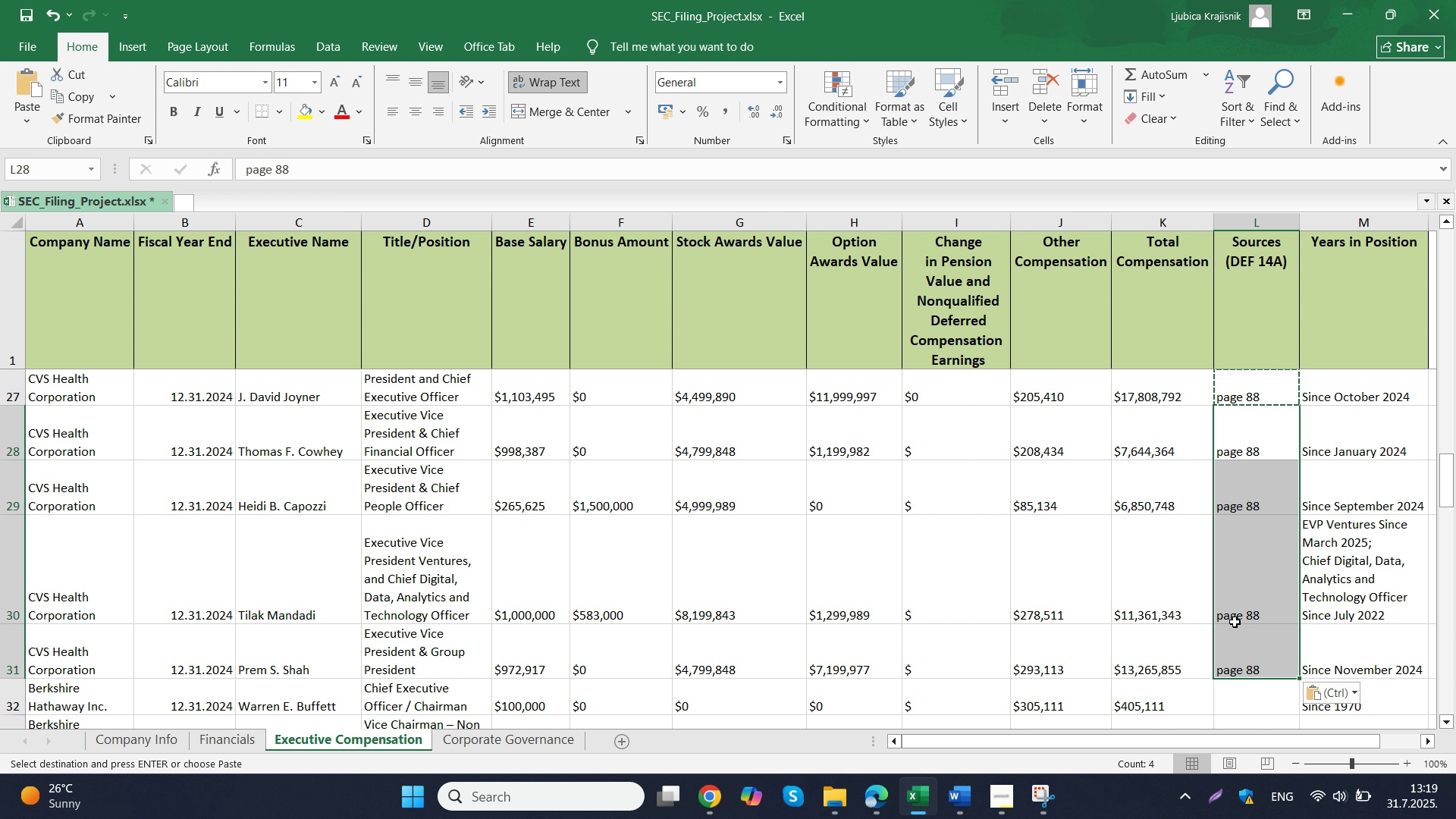 
wait(11.7)
 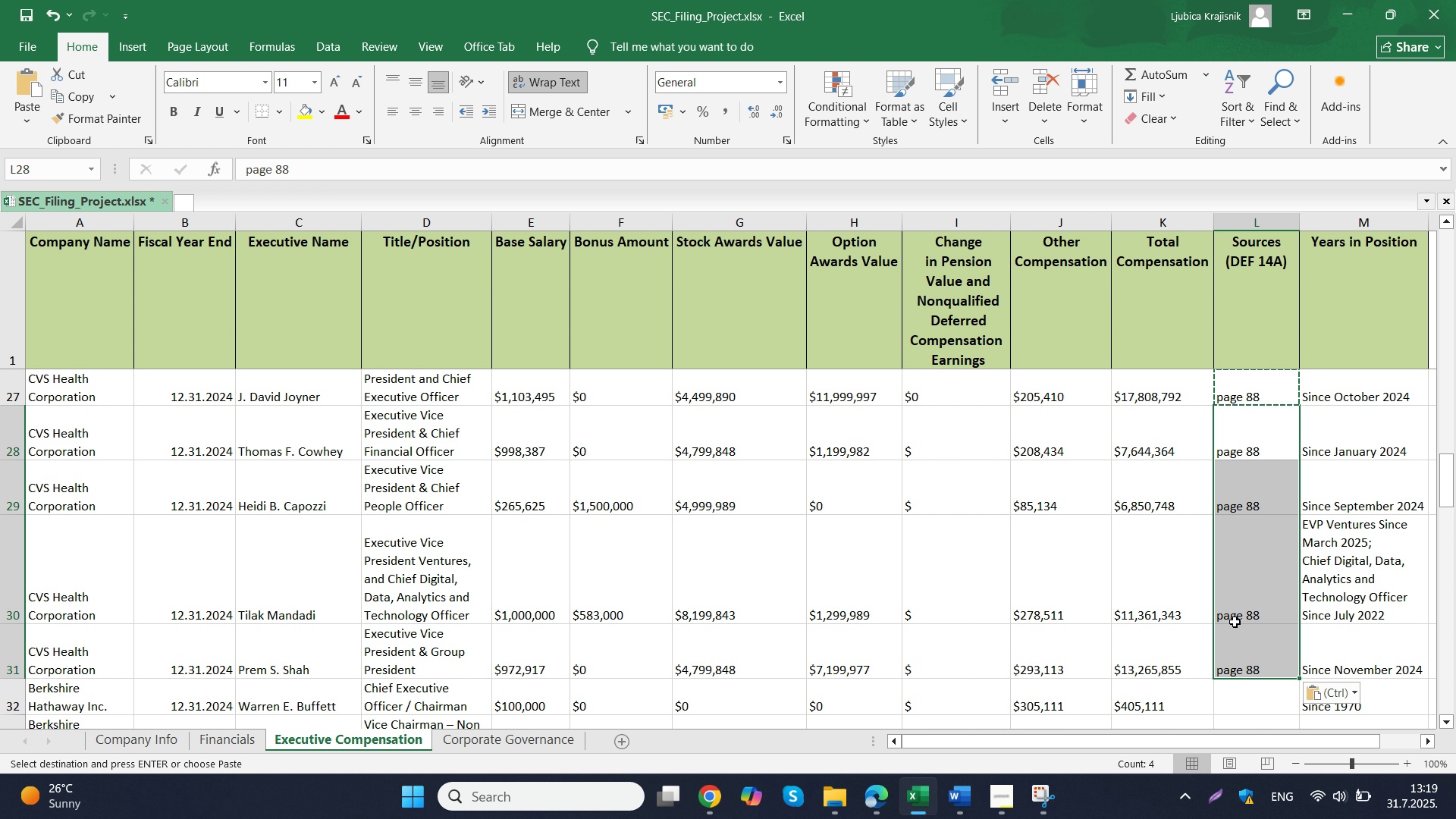 
left_click([897, 718])
 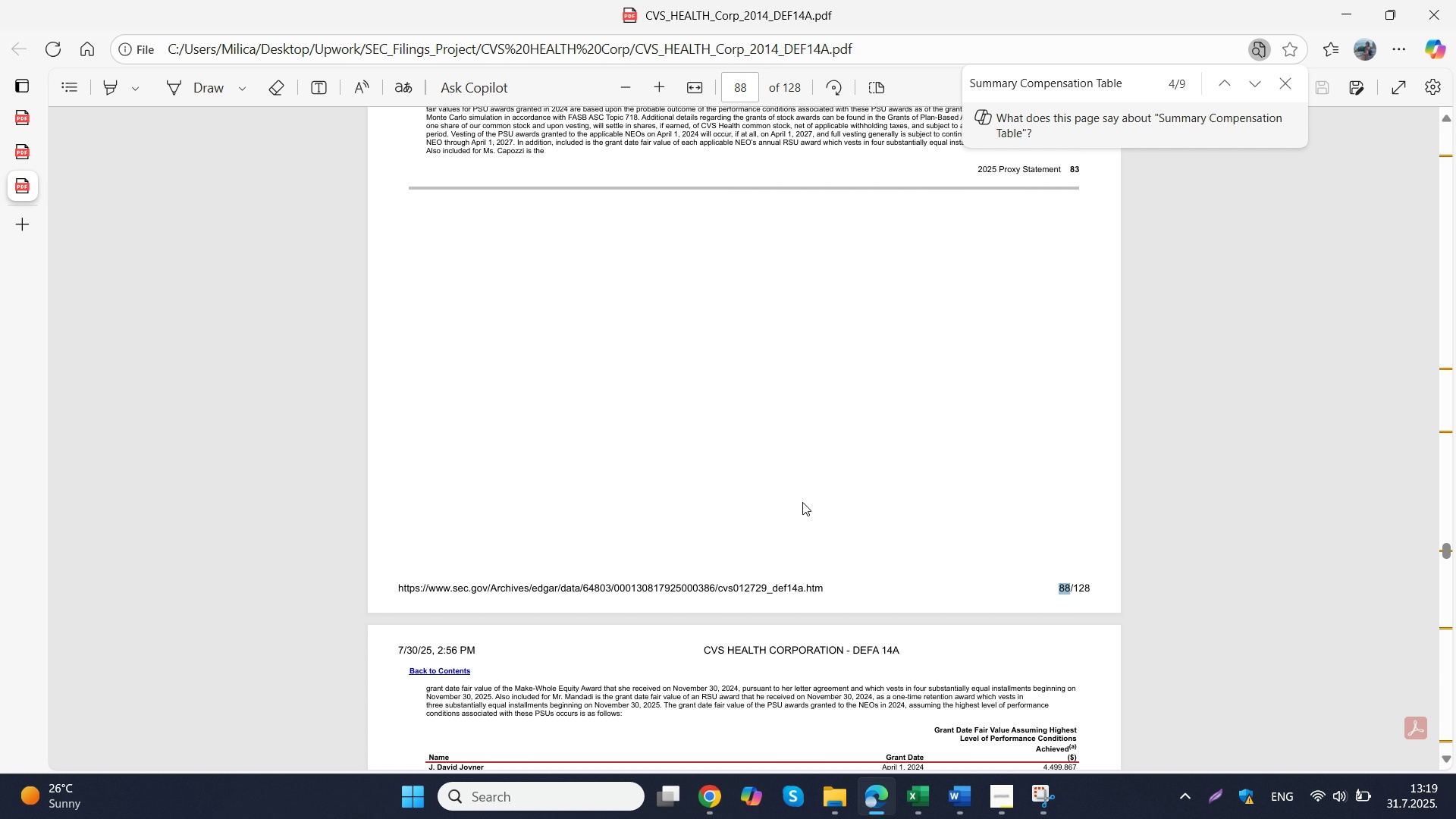 
scroll: coordinate [715, 507], scroll_direction: up, amount: 6.0
 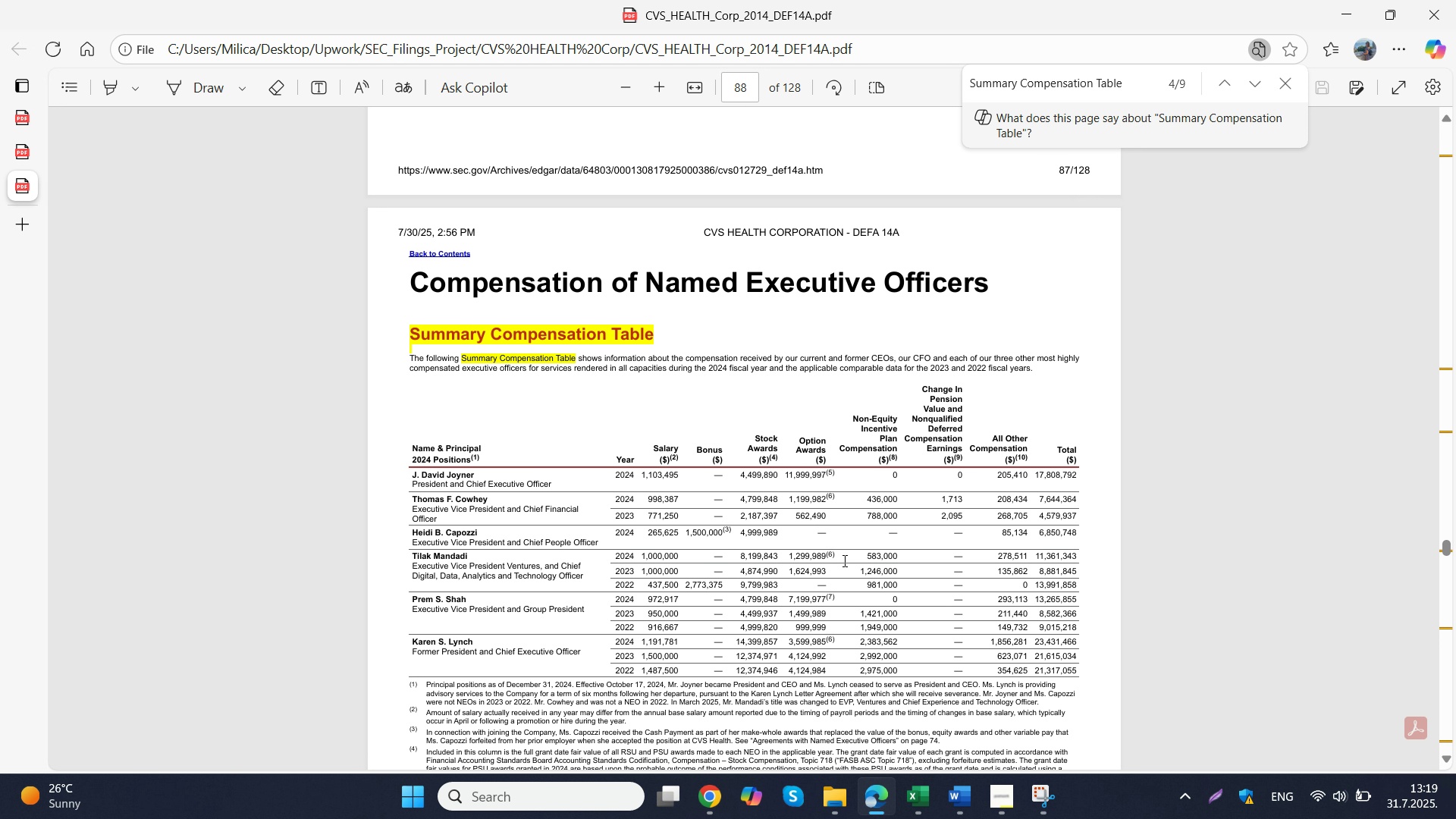 
left_click([843, 560])
 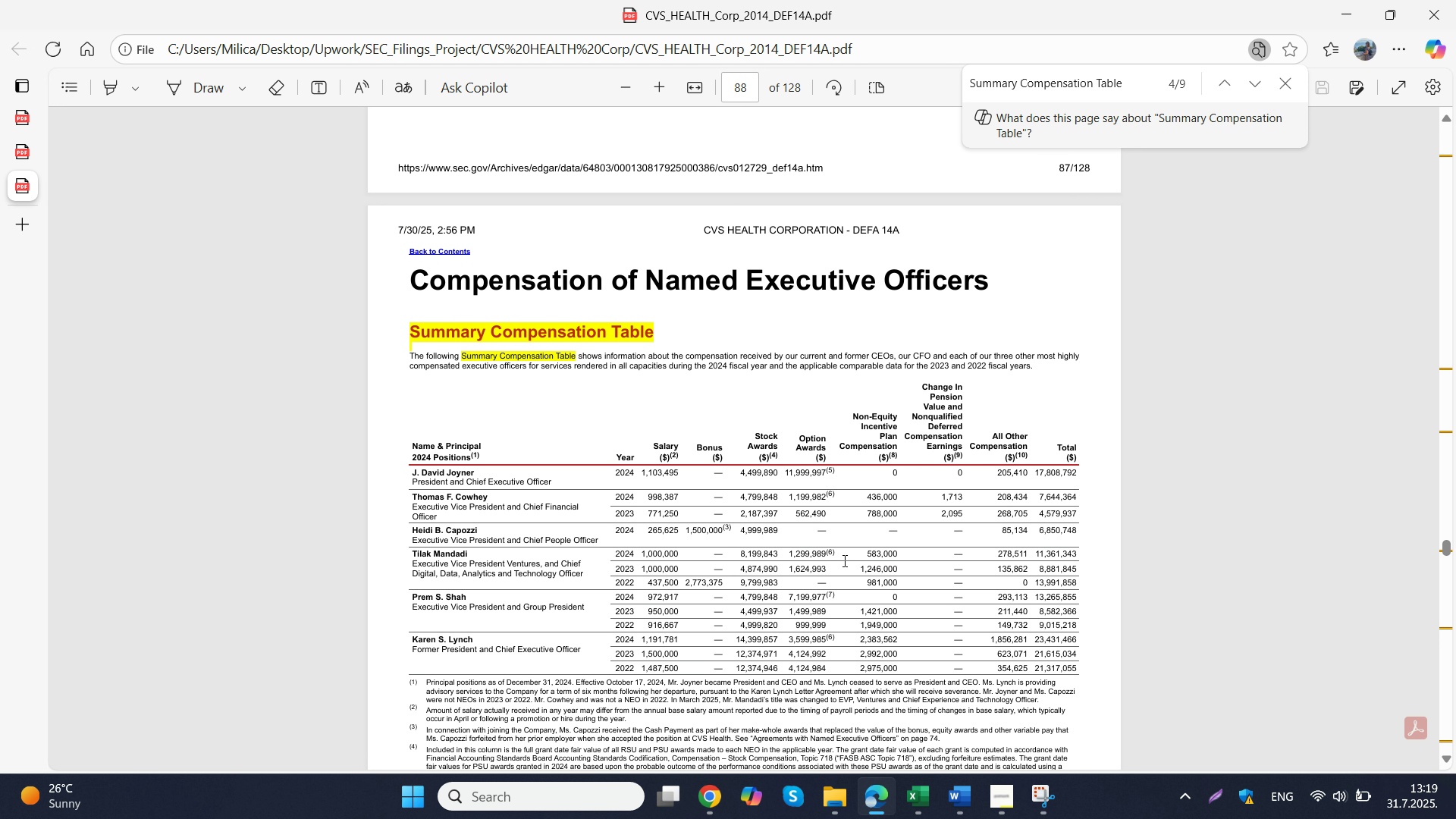 
scroll: coordinate [843, 560], scroll_direction: none, amount: 0.0
 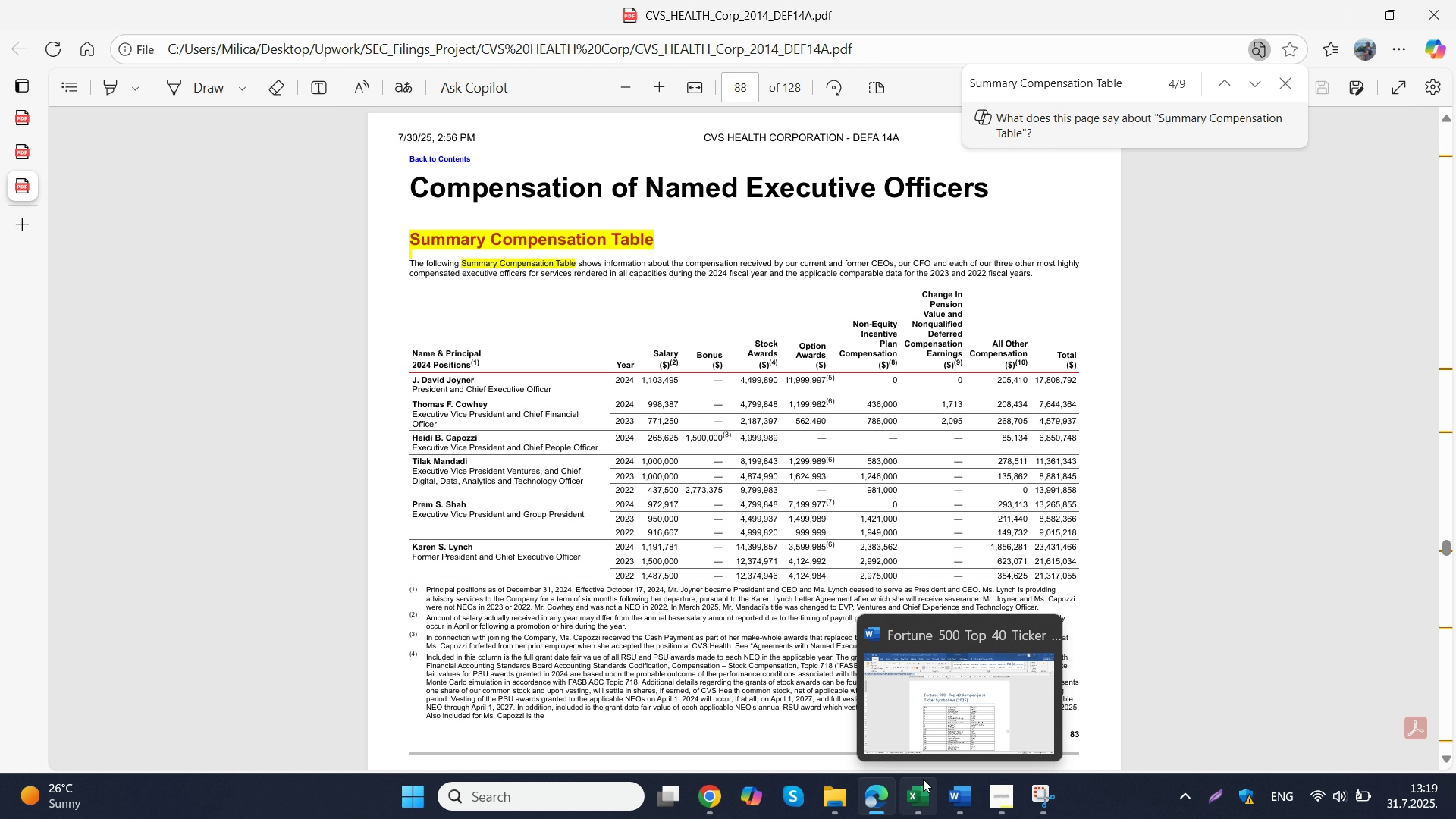 
mouse_move([897, 671])
 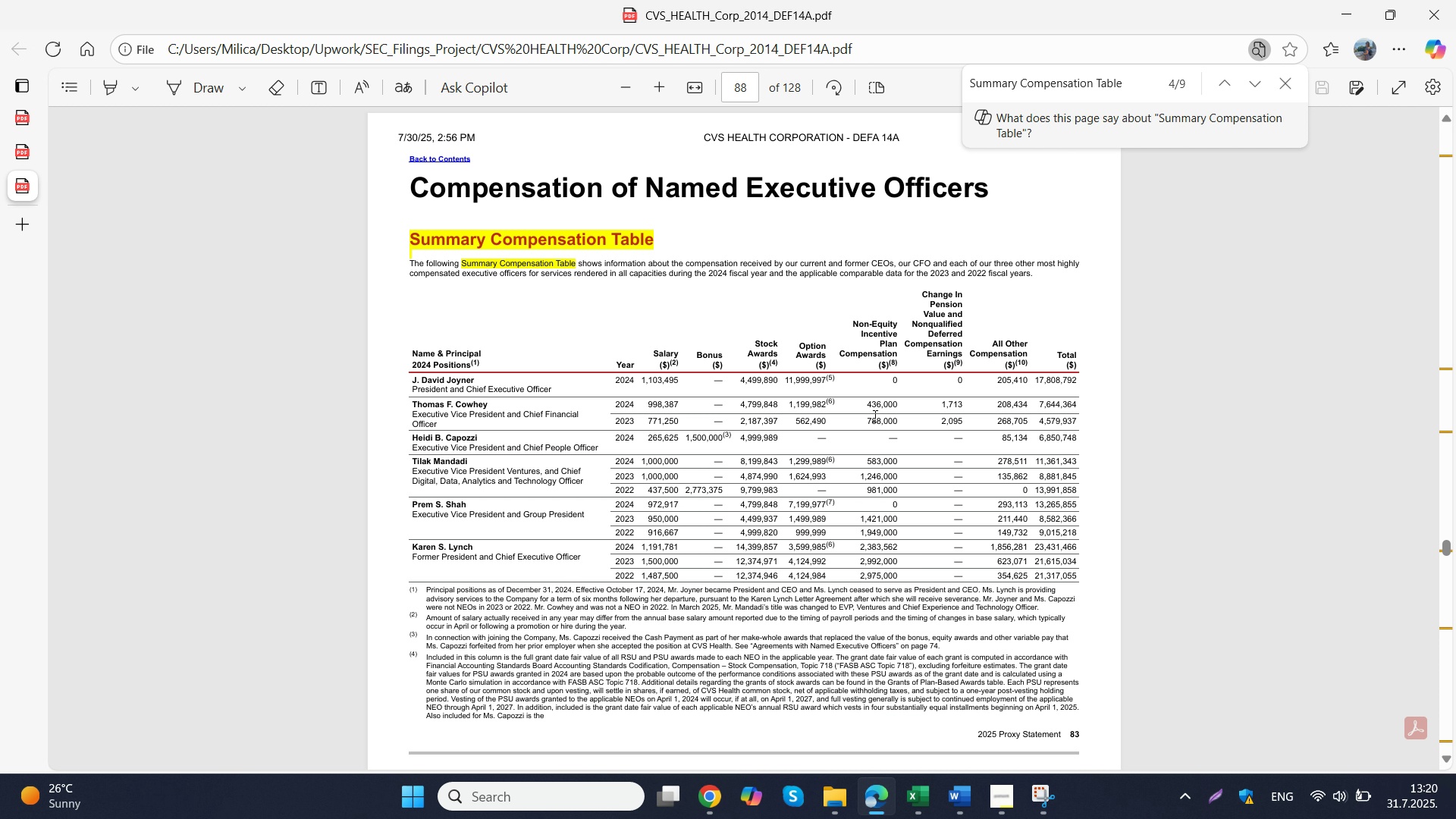 
left_click_drag(start_coordinate=[868, 410], to_coordinate=[897, 412])
 